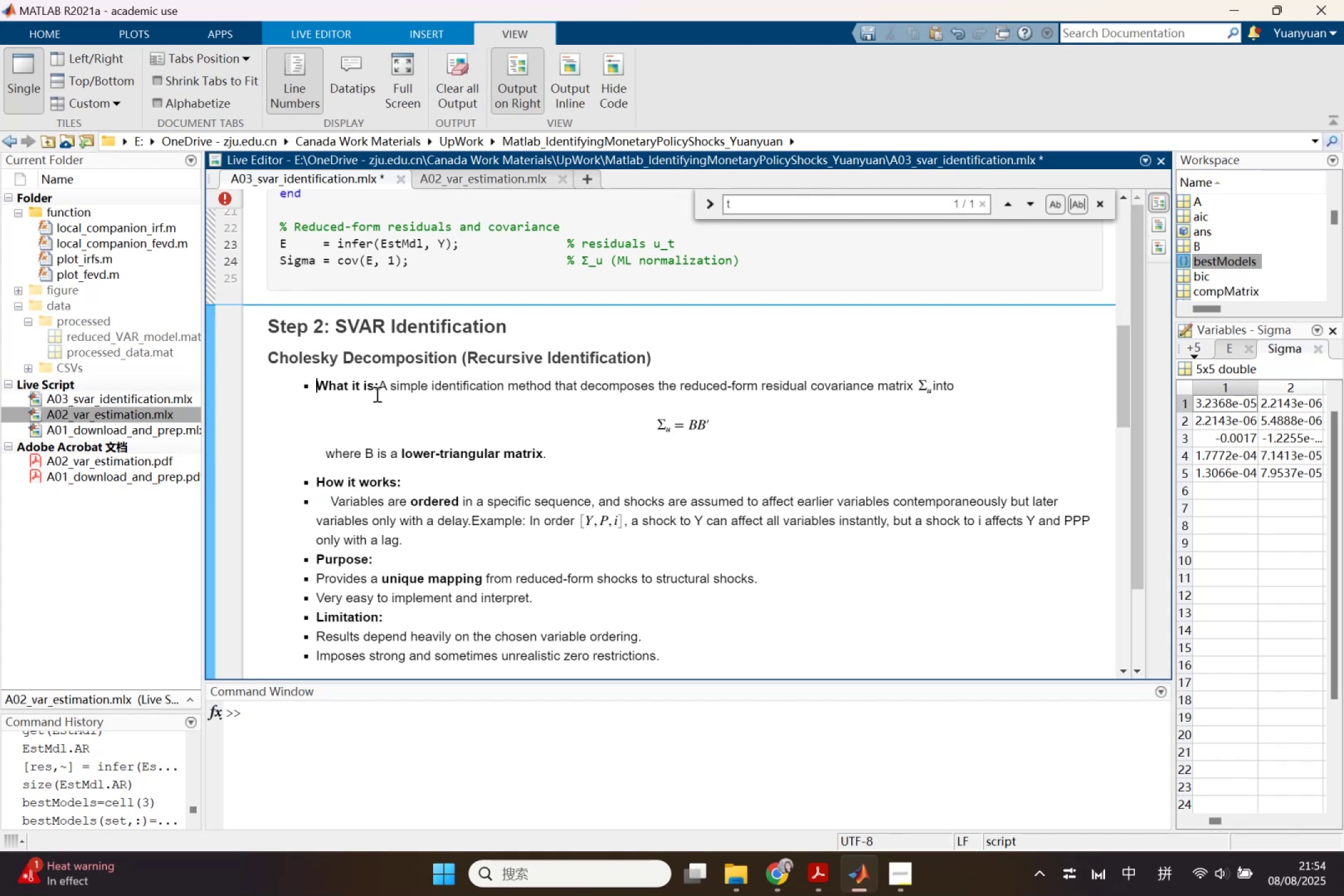 
key(Backspace)
 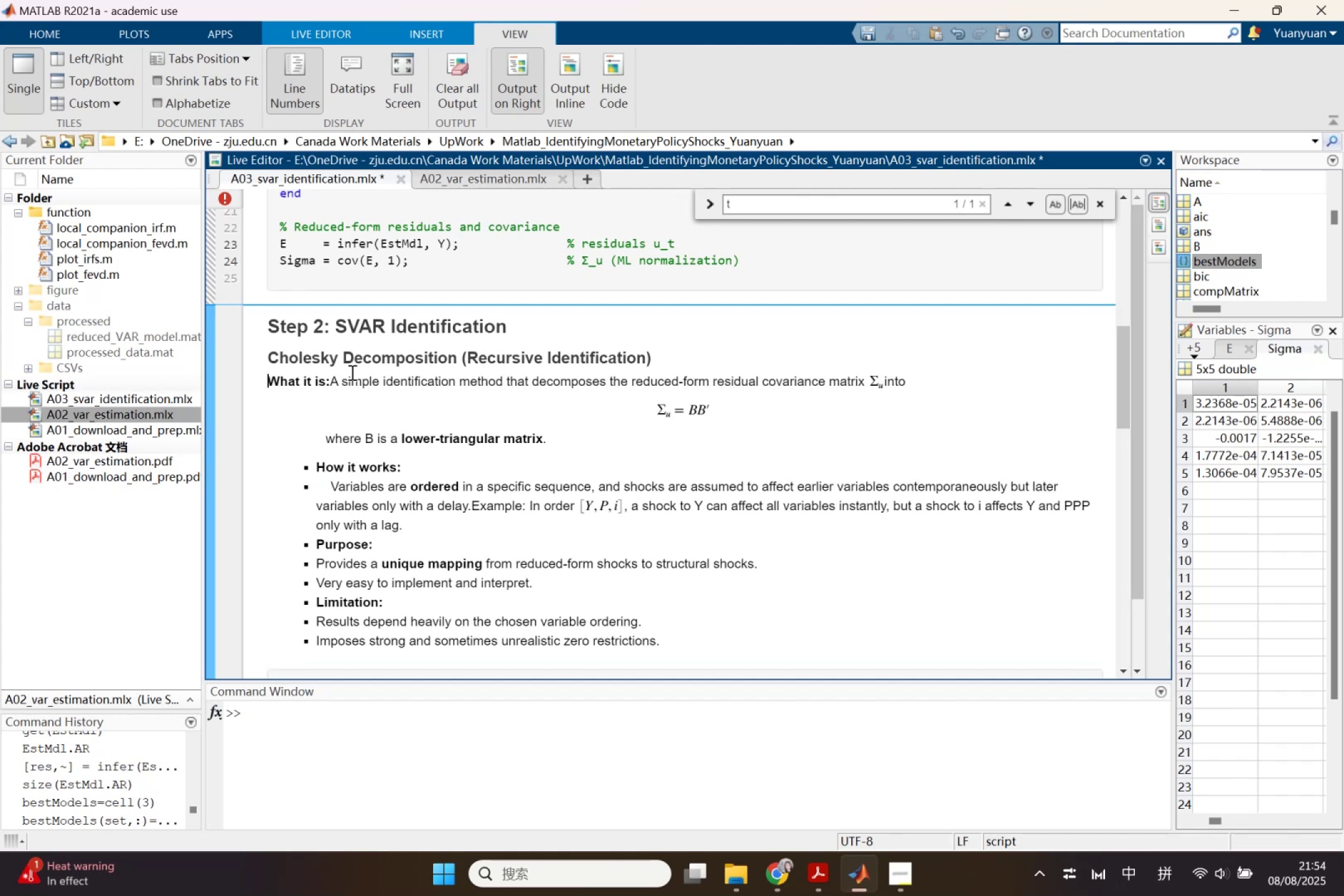 
left_click([332, 378])
 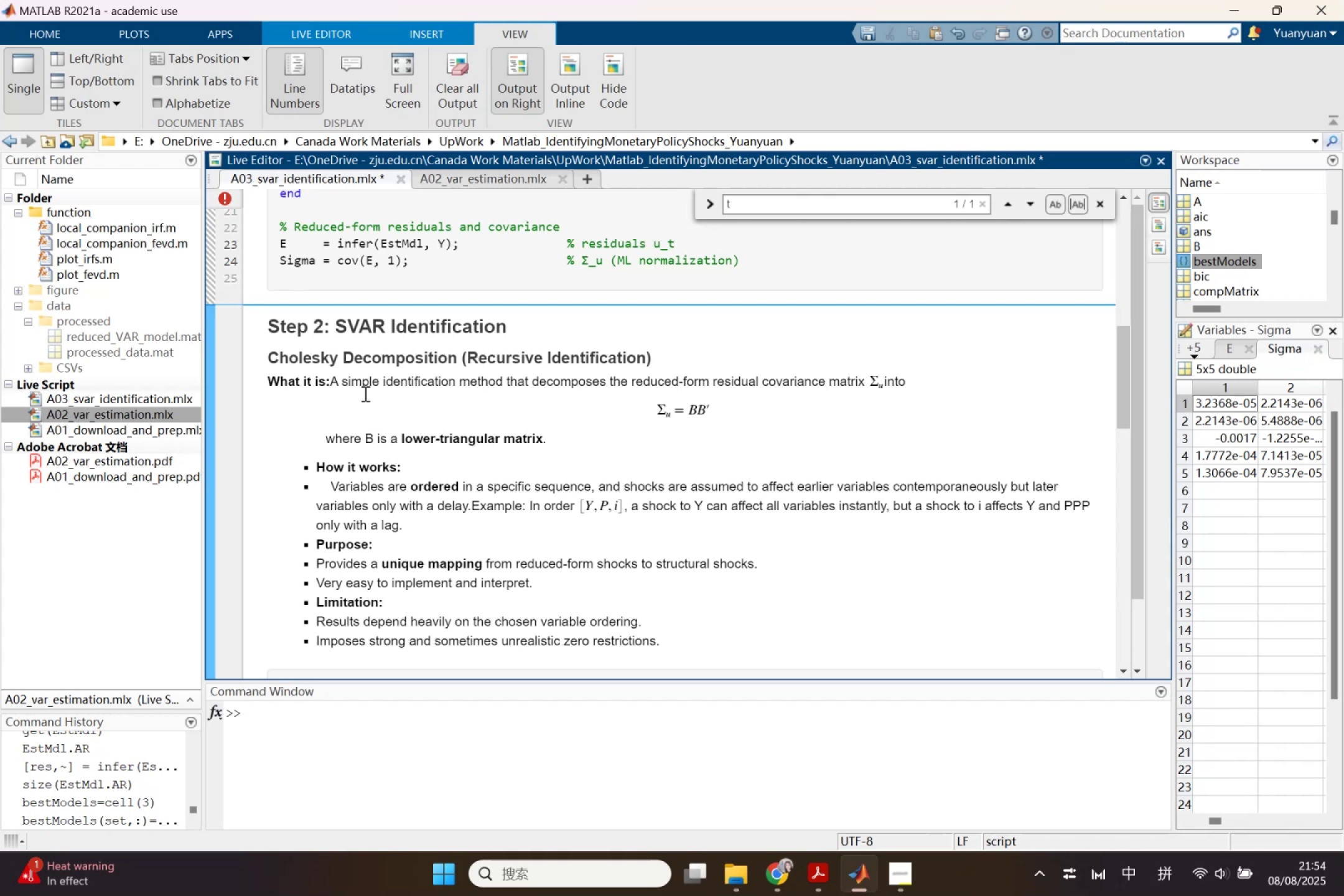 
key(Enter)
 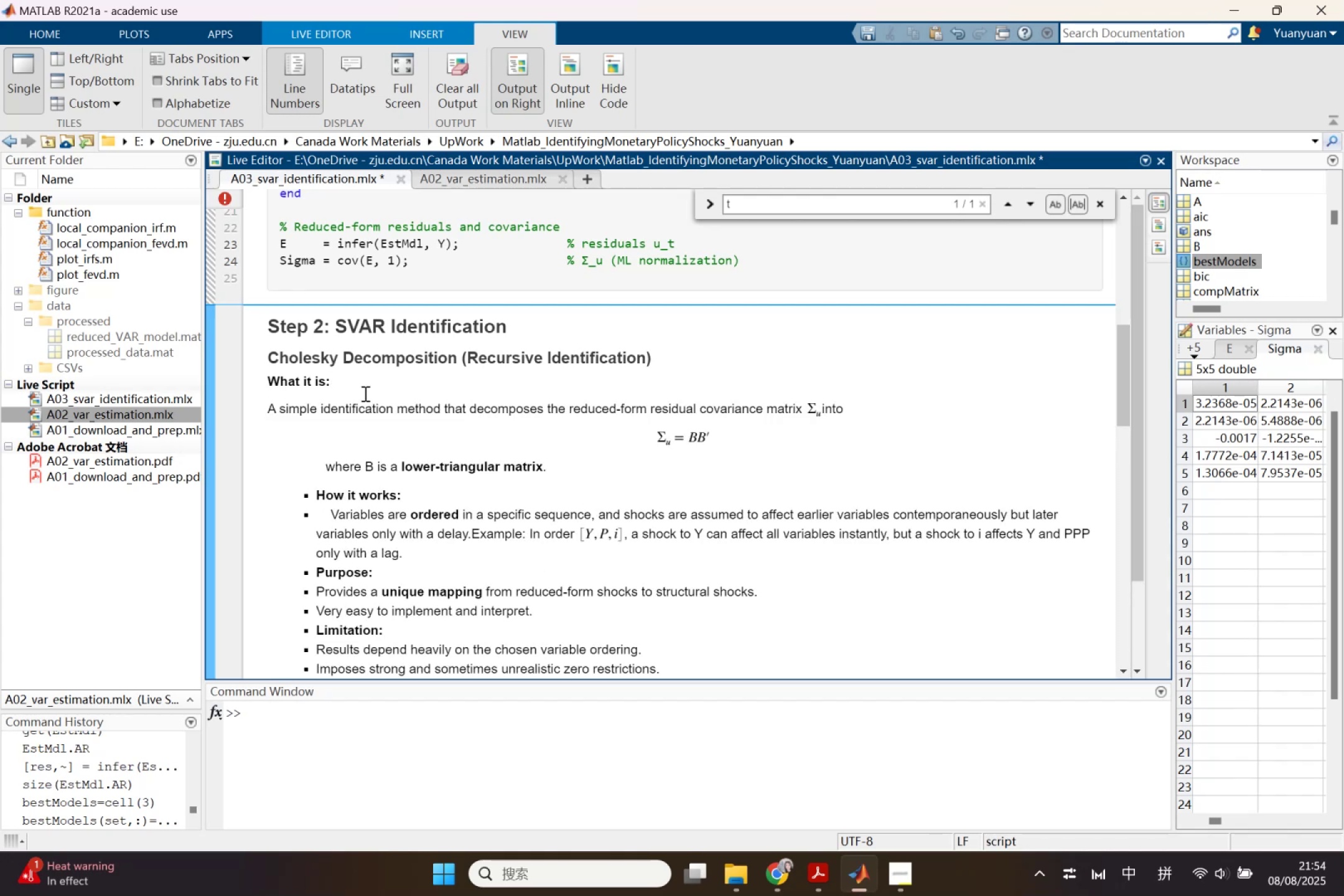 
key(Tab)
 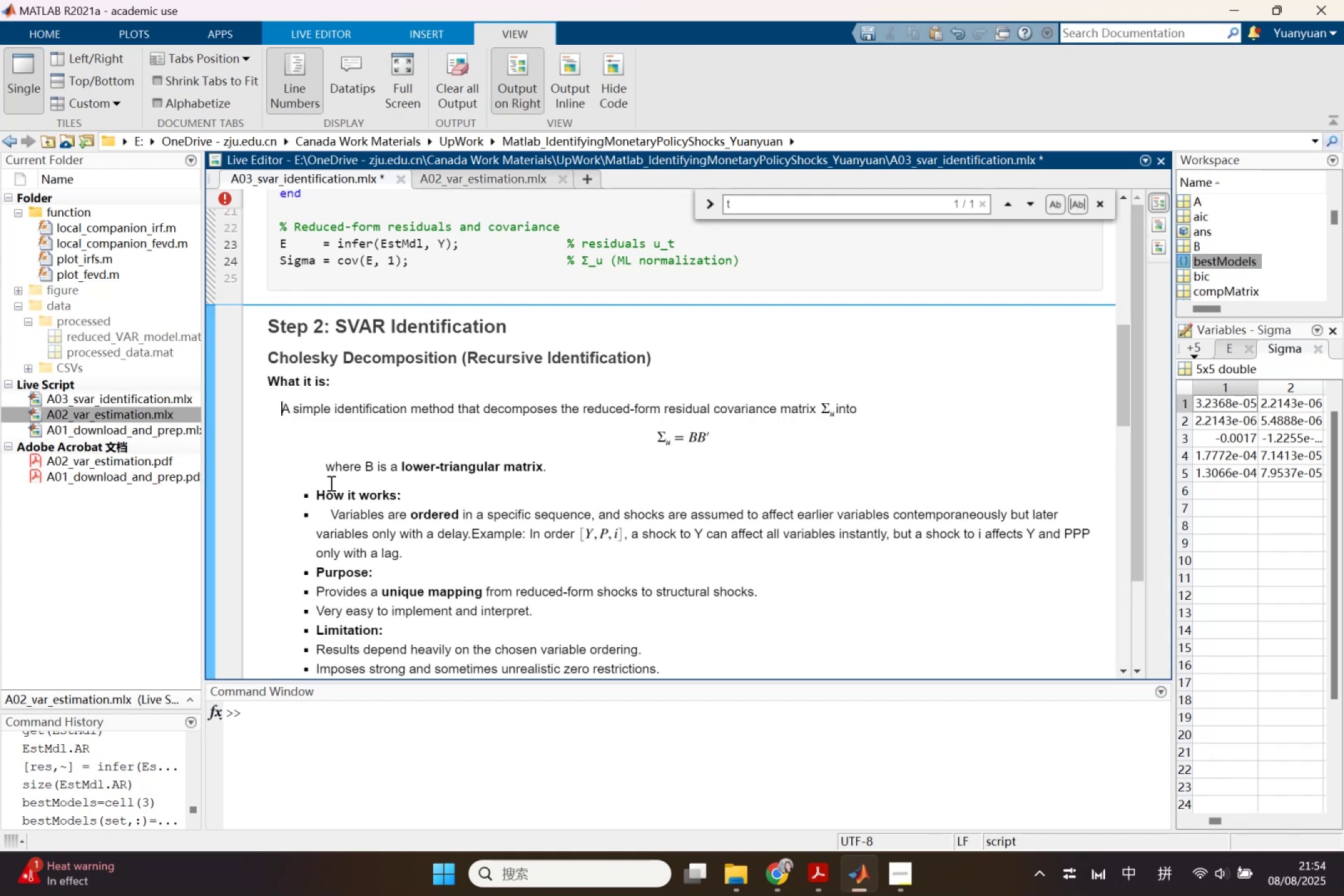 
left_click_drag(start_coordinate=[324, 470], to_coordinate=[164, 458])
 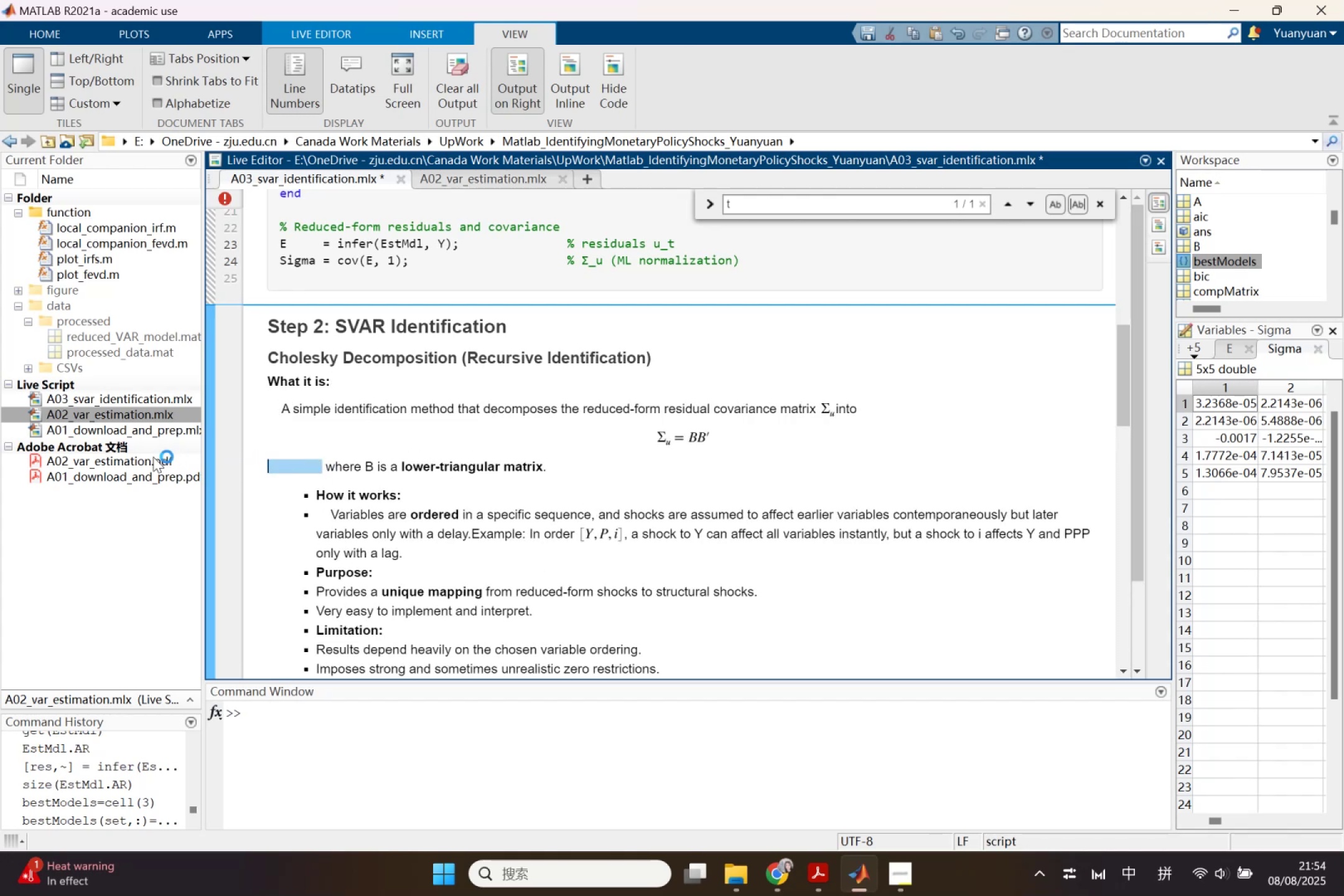 
key(Backspace)
 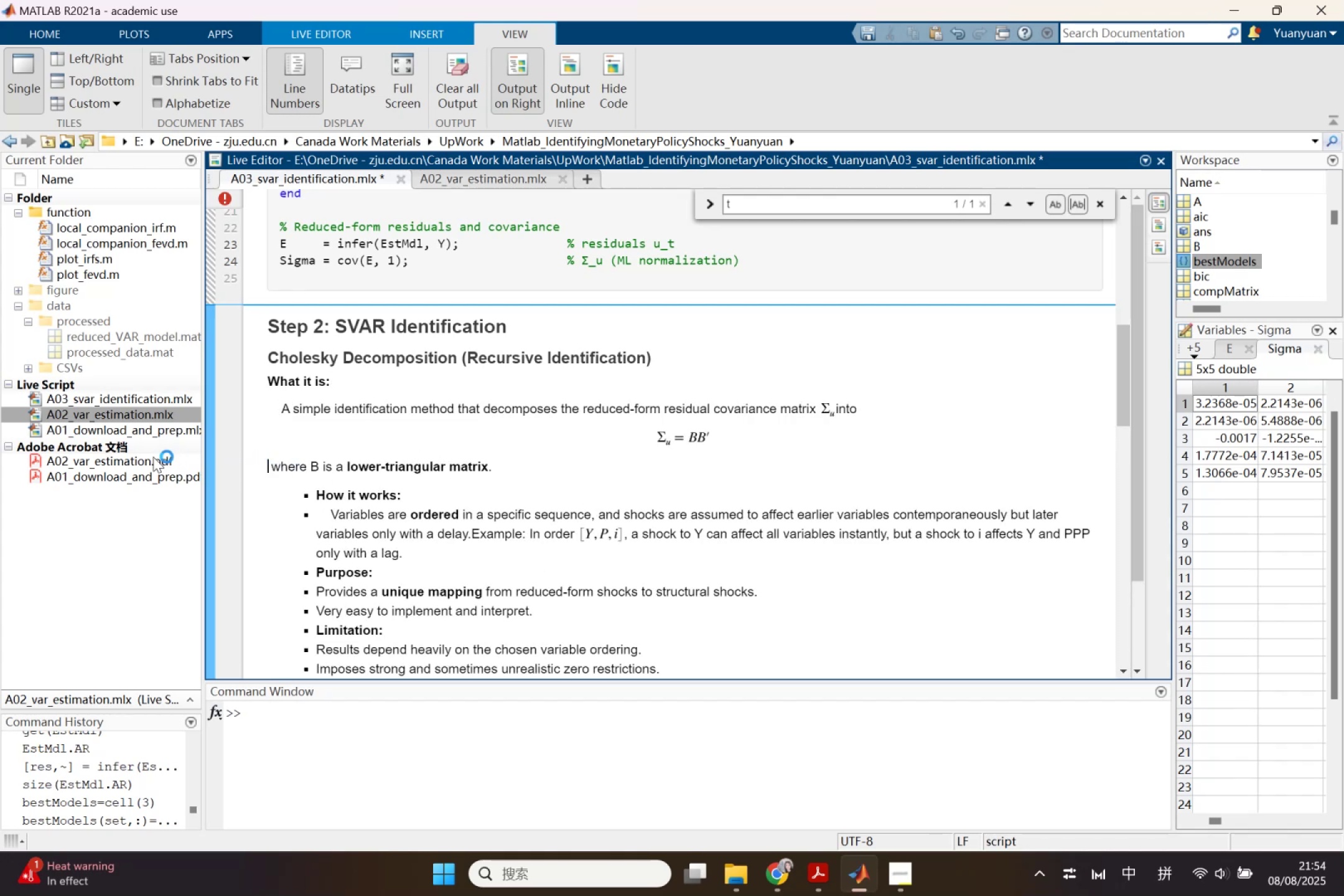 
key(Backspace)
 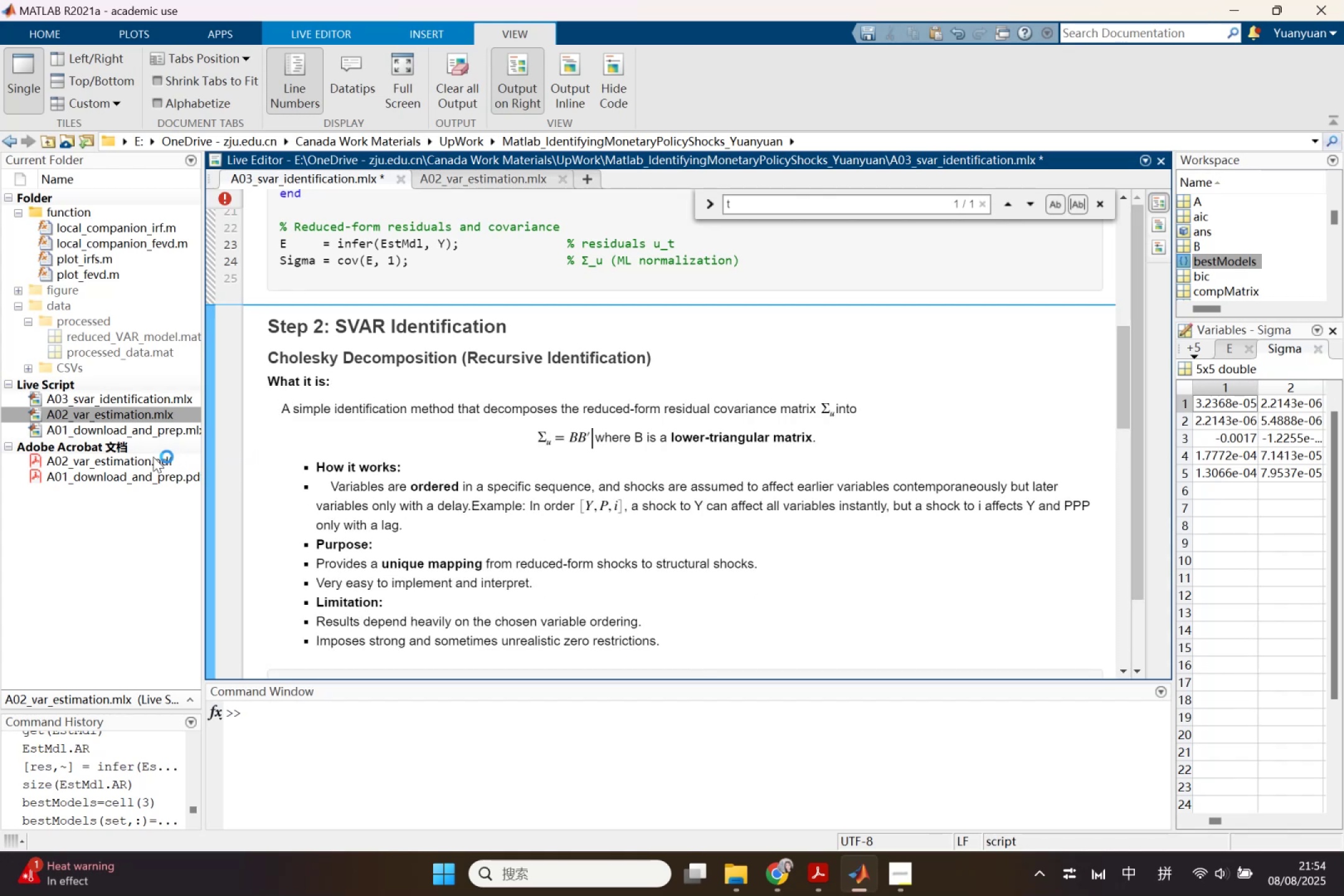 
key(Enter)
 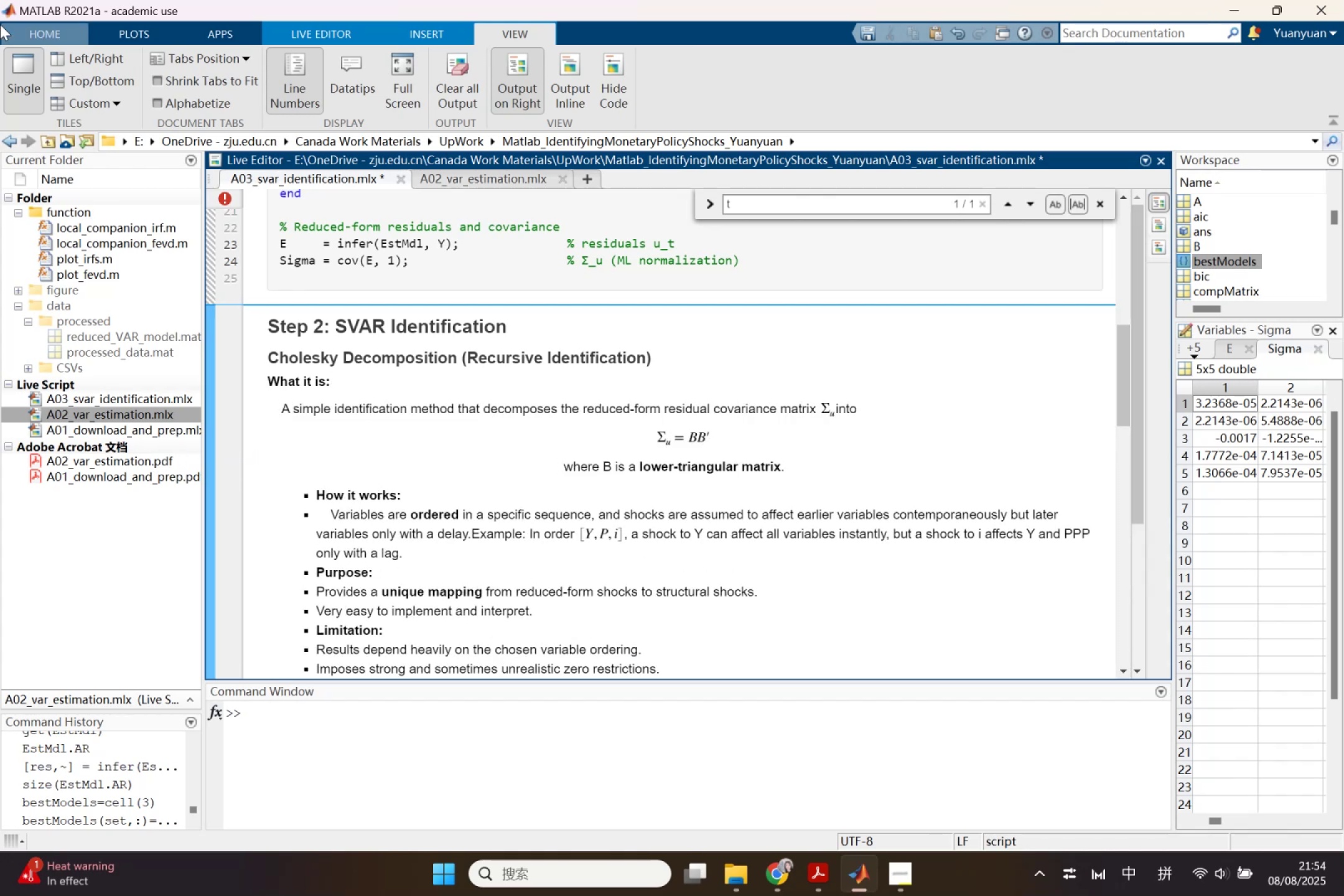 
left_click([414, 29])
 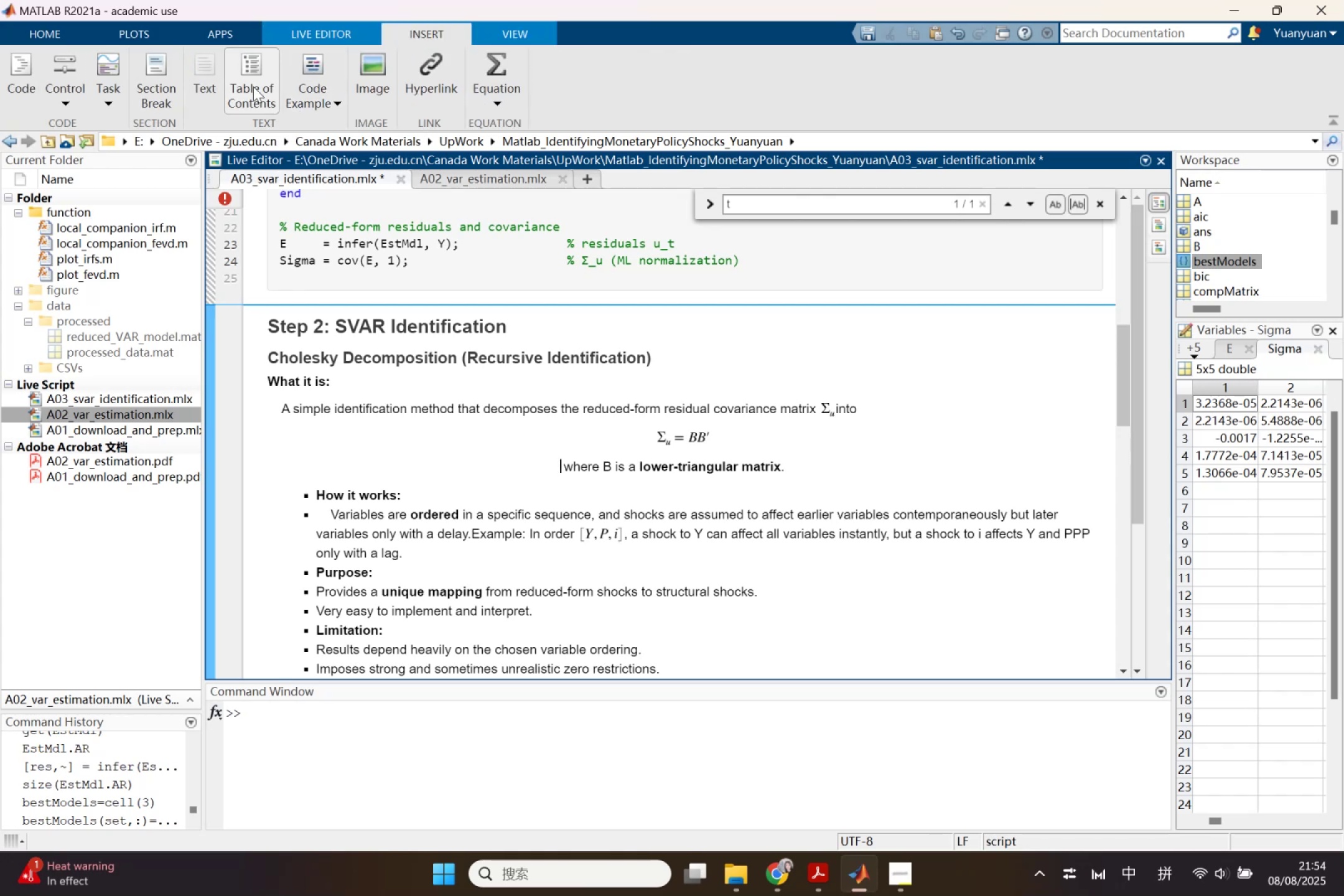 
left_click([307, 27])
 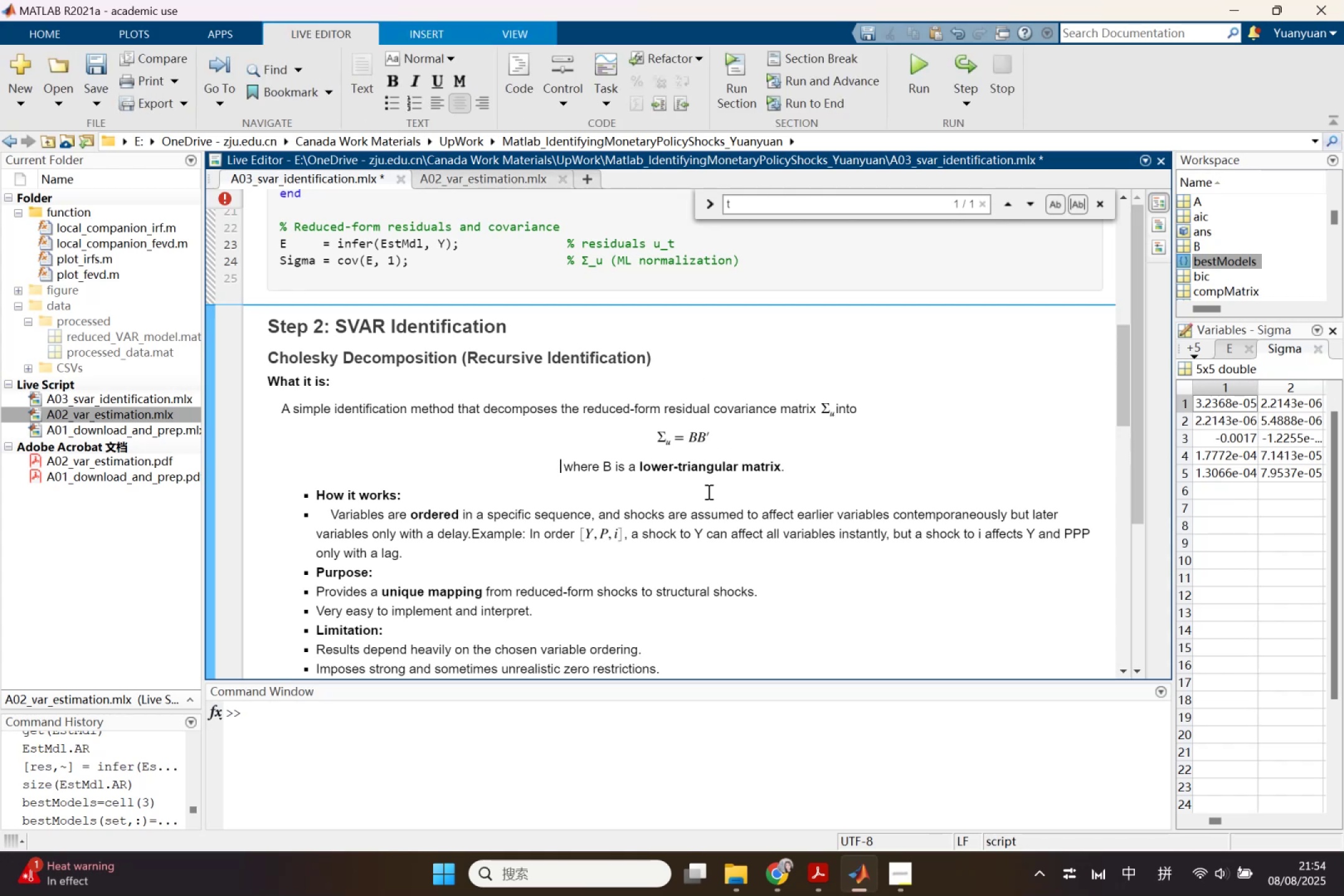 
left_click_drag(start_coordinate=[805, 465], to_coordinate=[538, 462])
 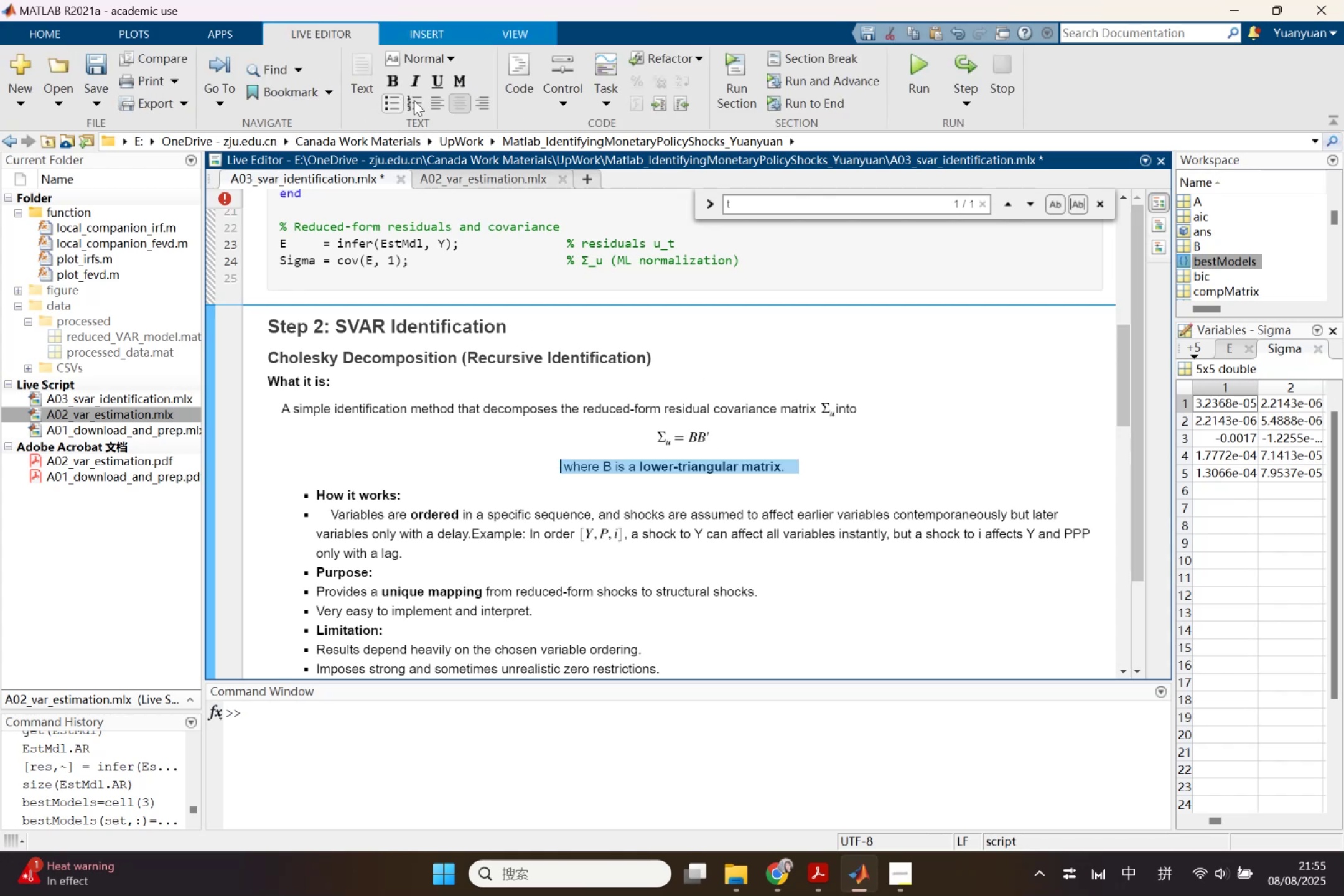 
left_click([436, 105])
 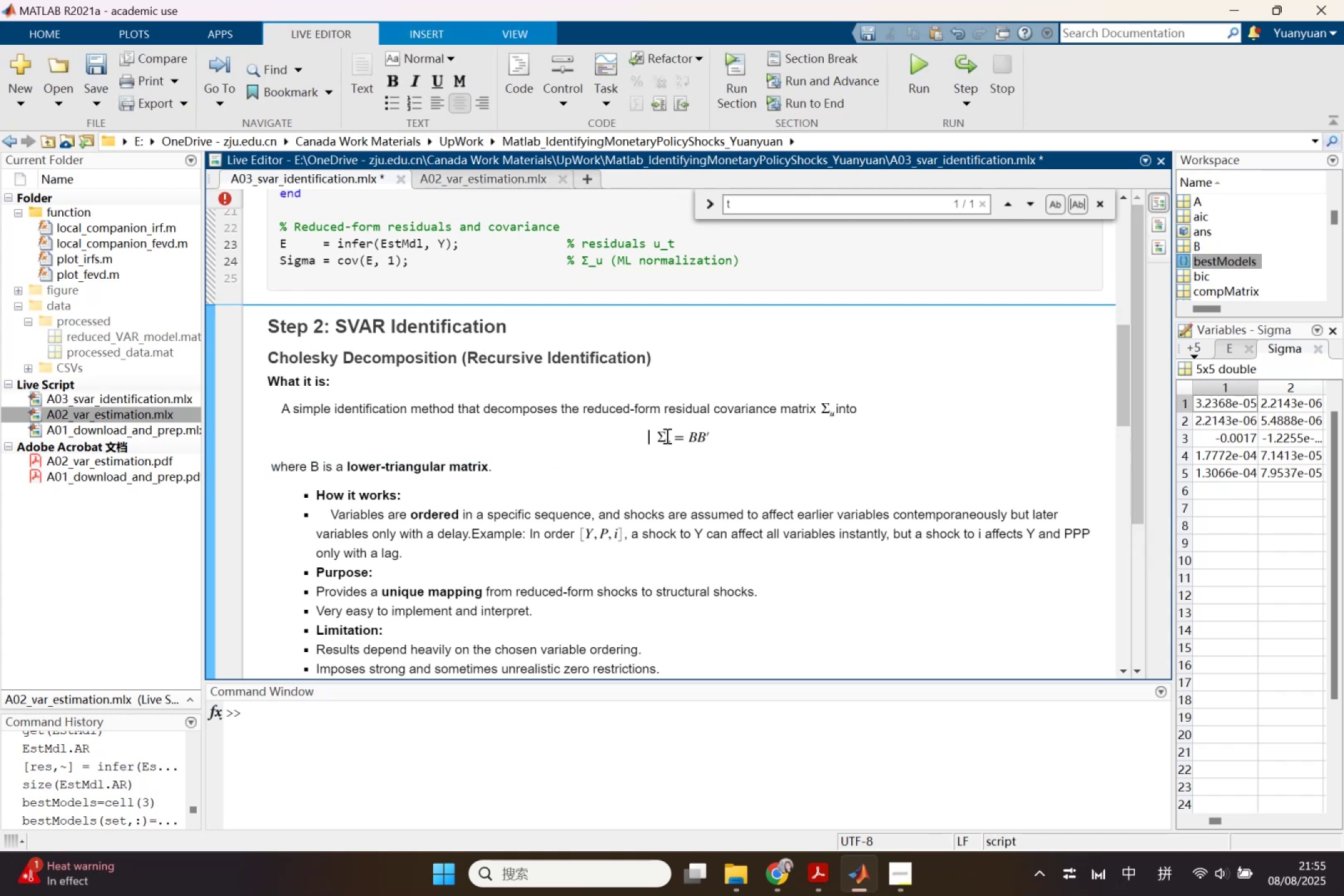 
left_click([660, 436])
 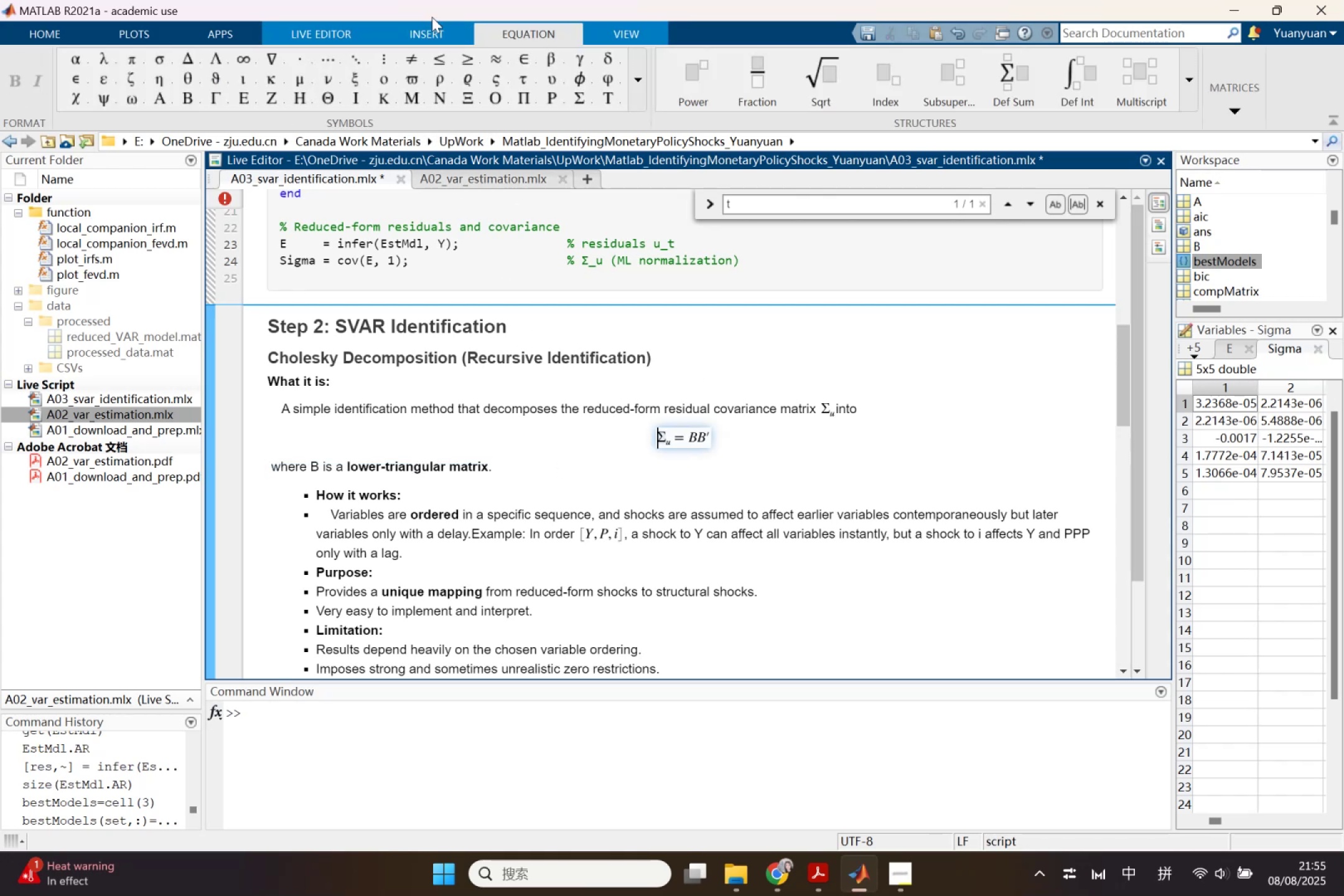 
left_click([410, 34])
 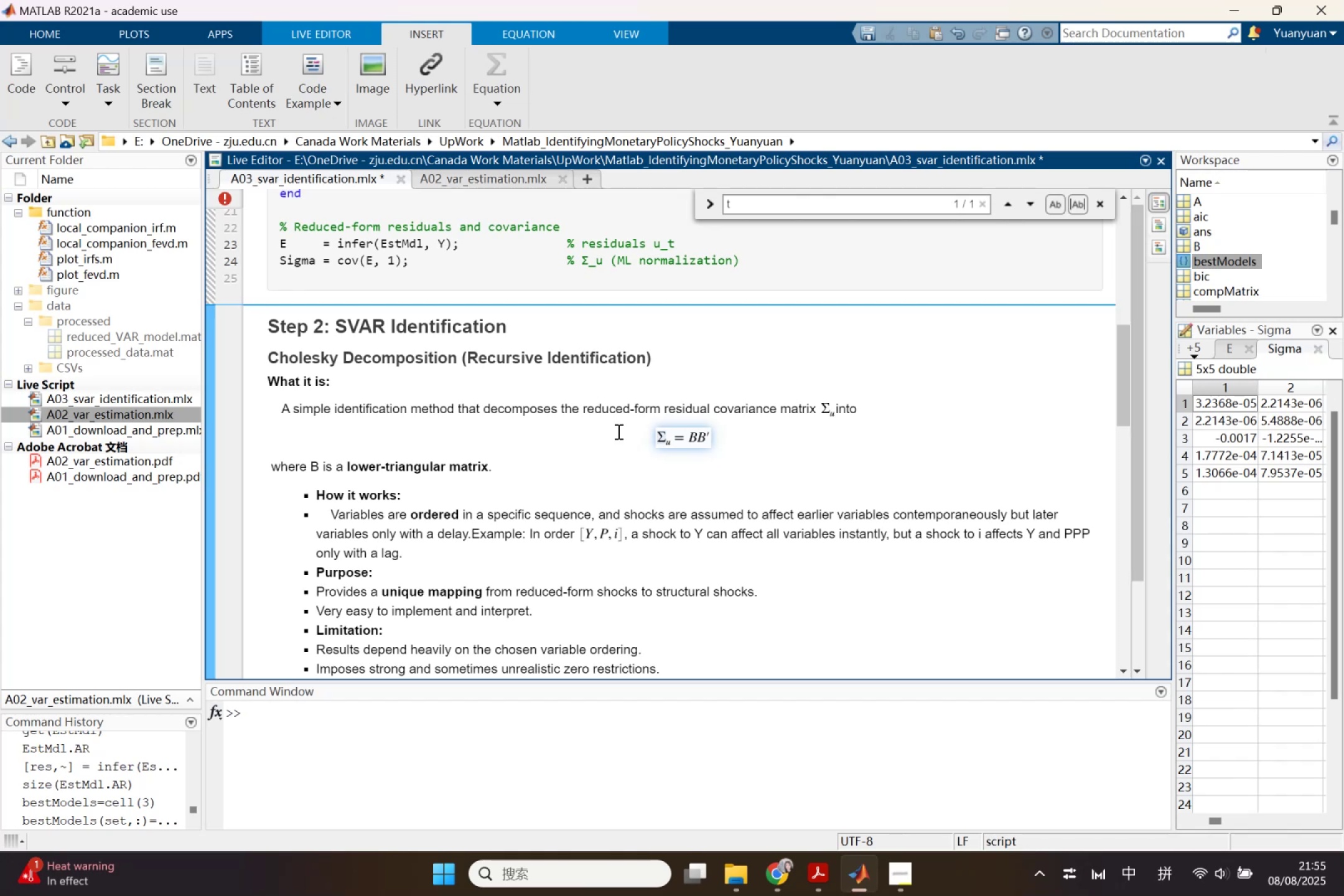 
left_click([632, 440])
 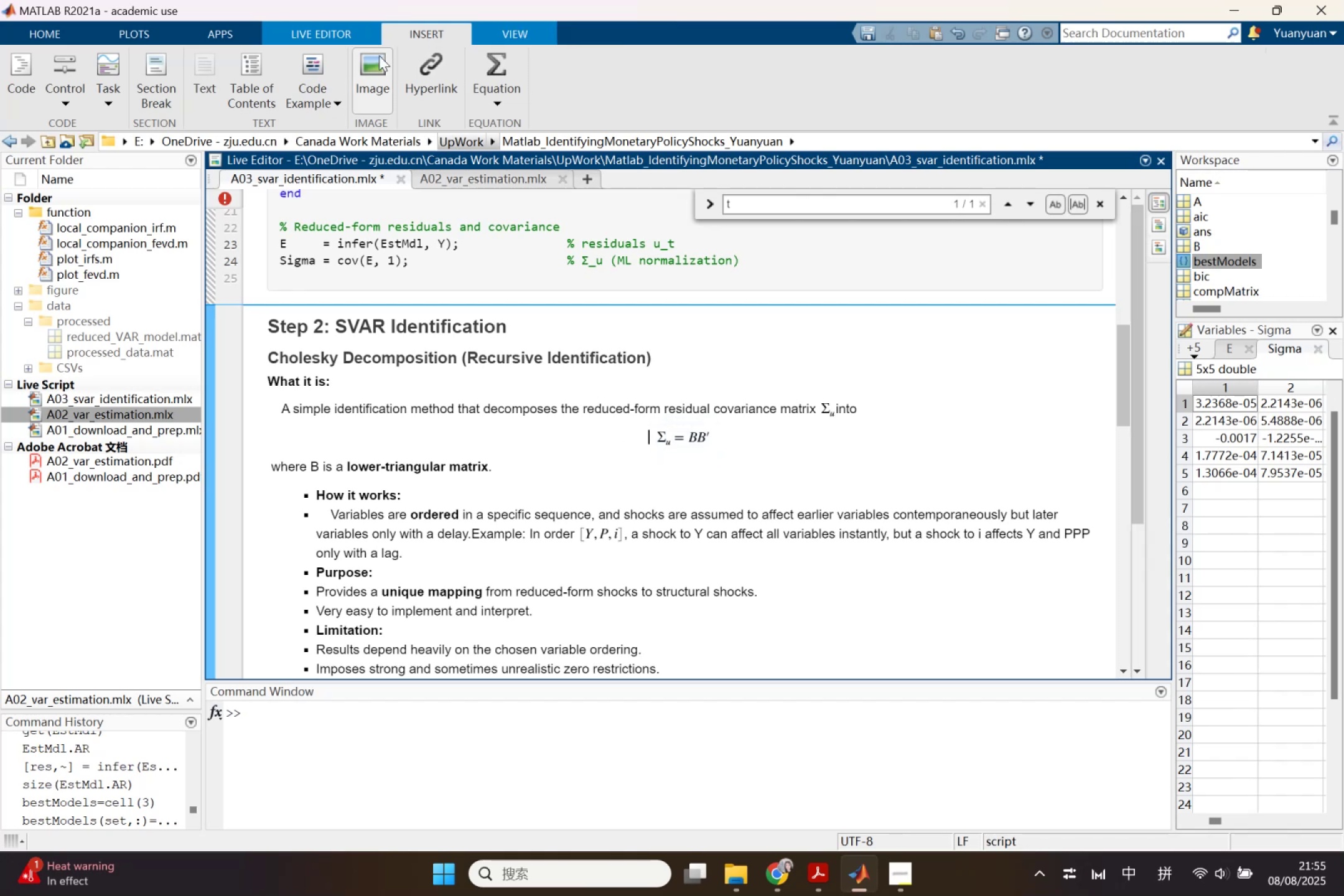 
left_click([328, 30])
 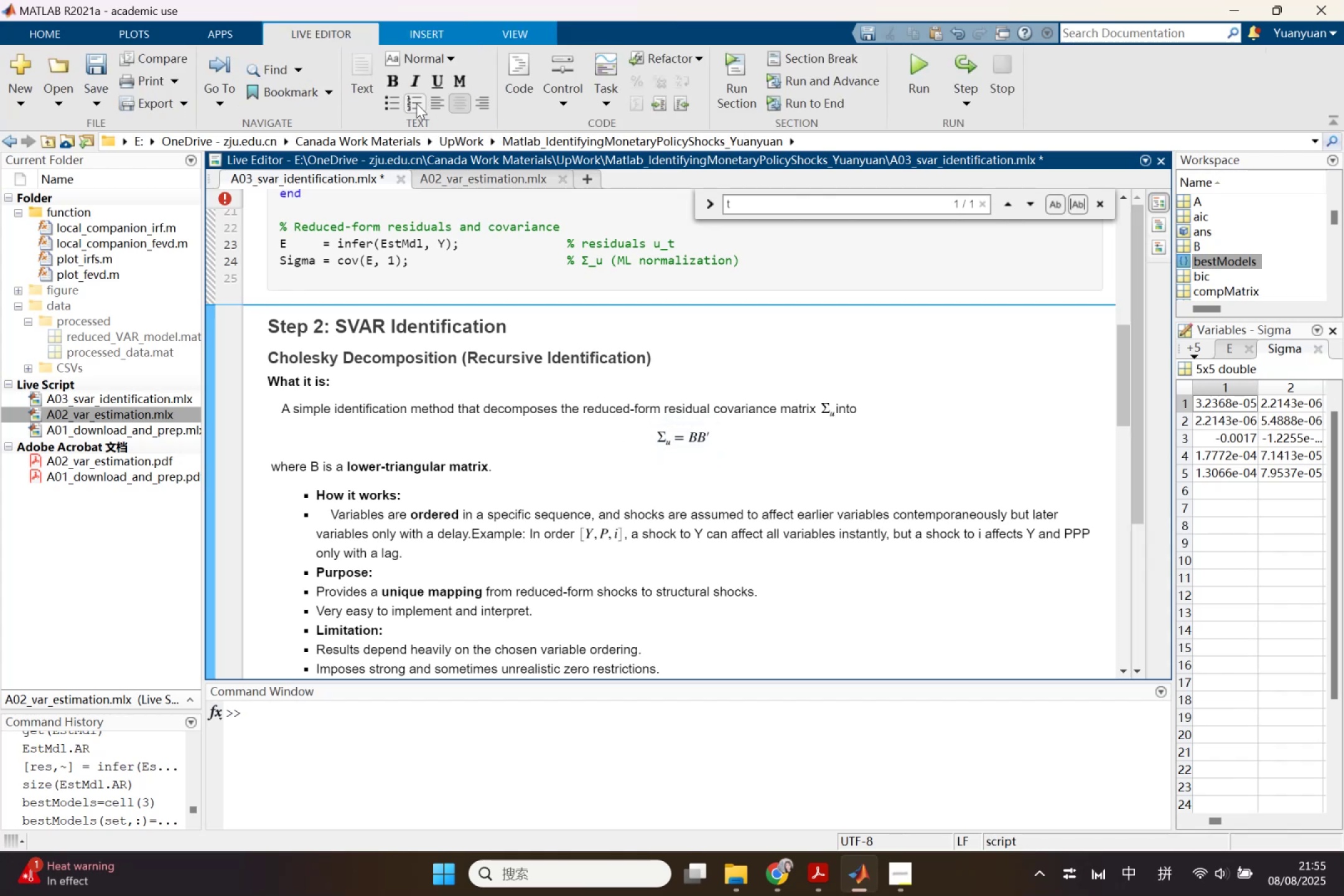 
left_click([442, 110])
 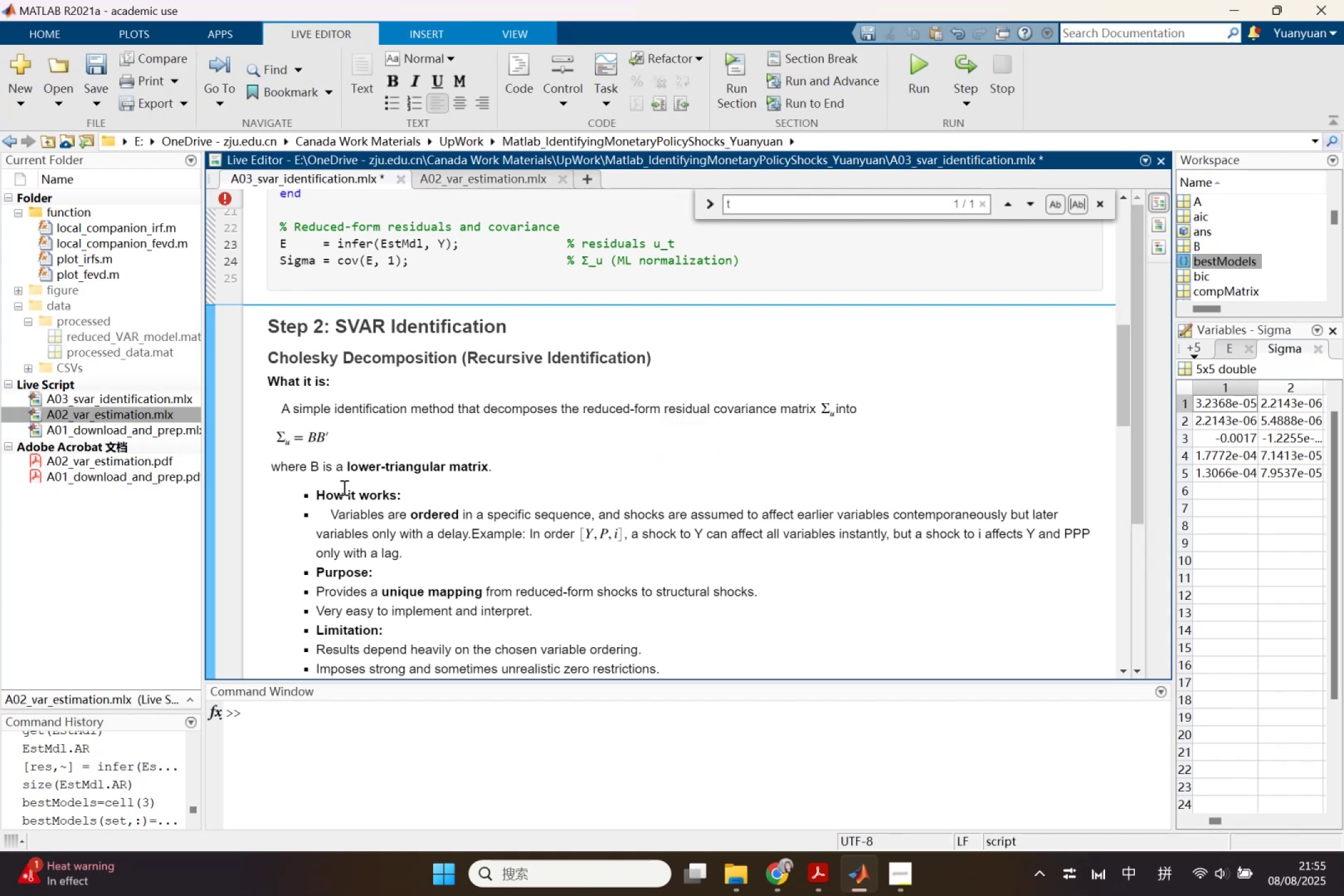 
left_click([311, 491])
 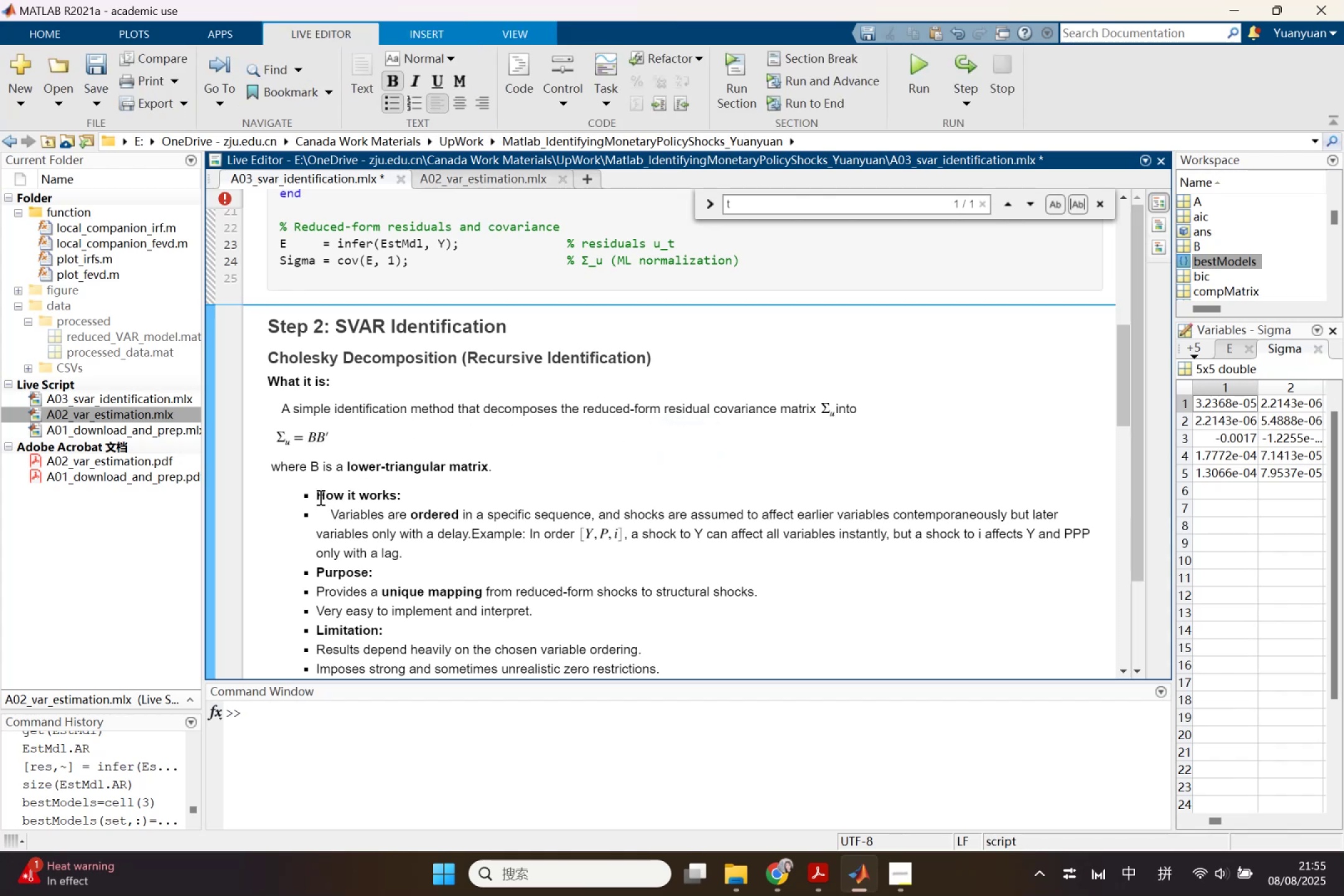 
key(Backspace)
 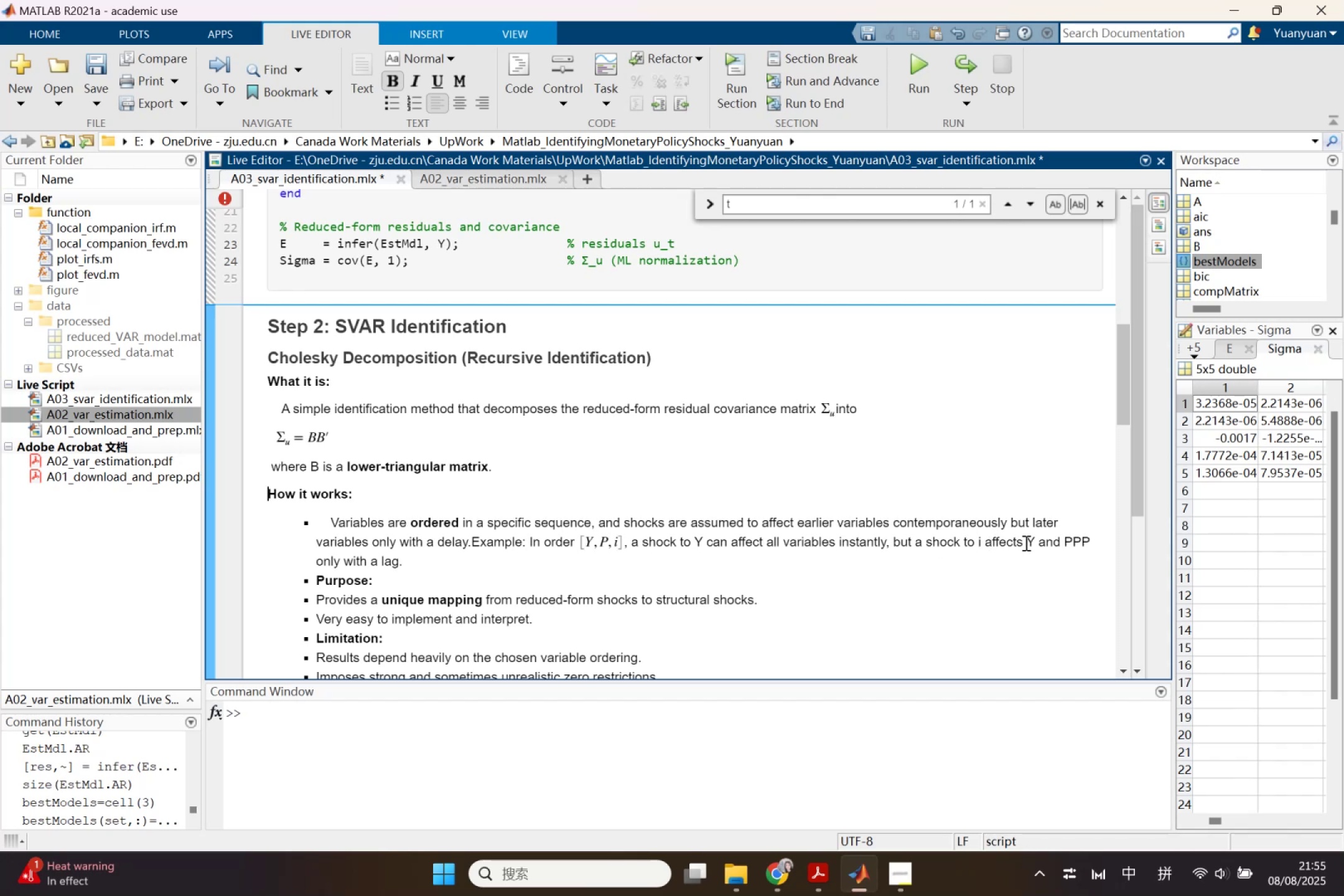 
wait(7.56)
 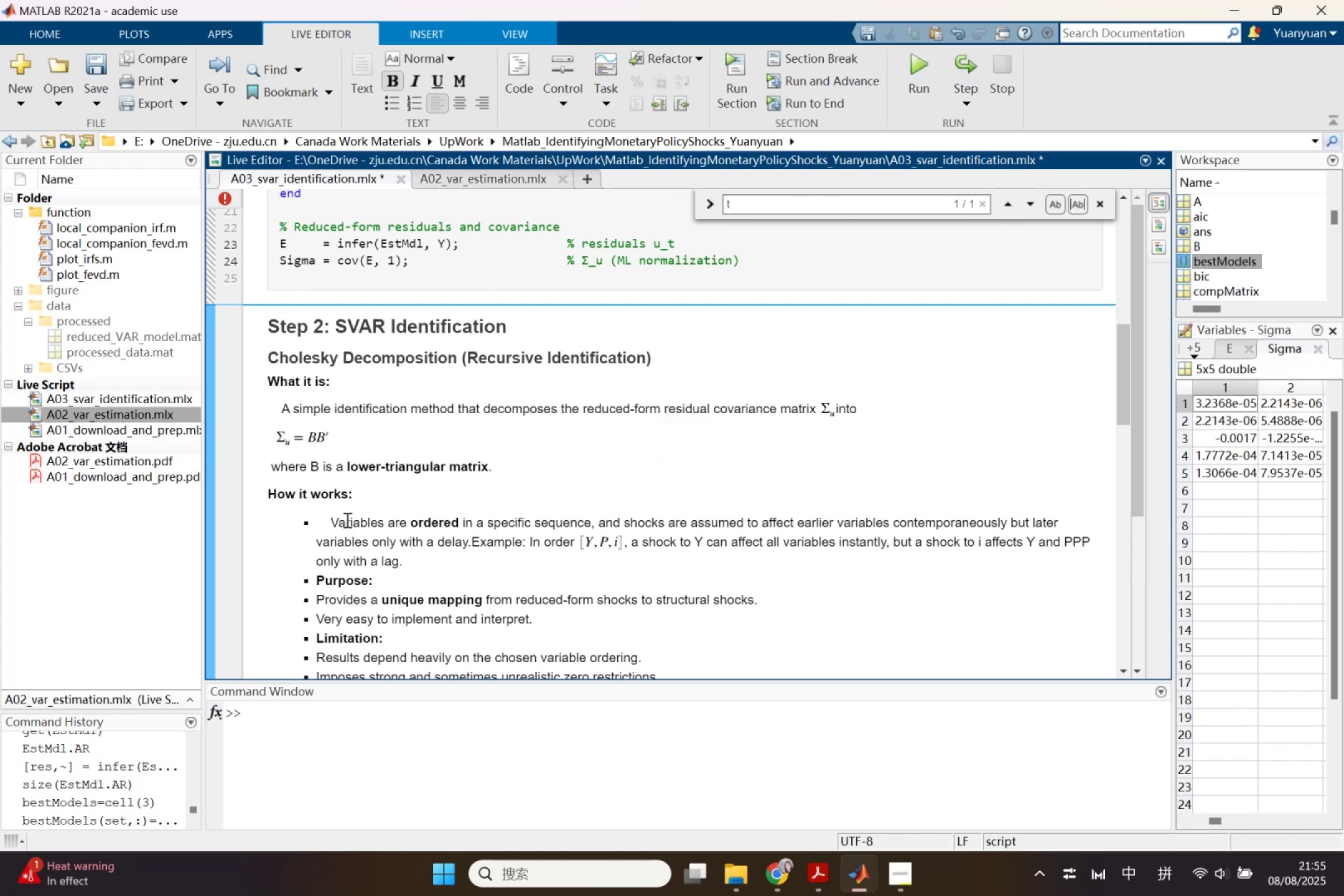 
left_click_drag(start_coordinate=[1063, 544], to_coordinate=[1093, 541])
 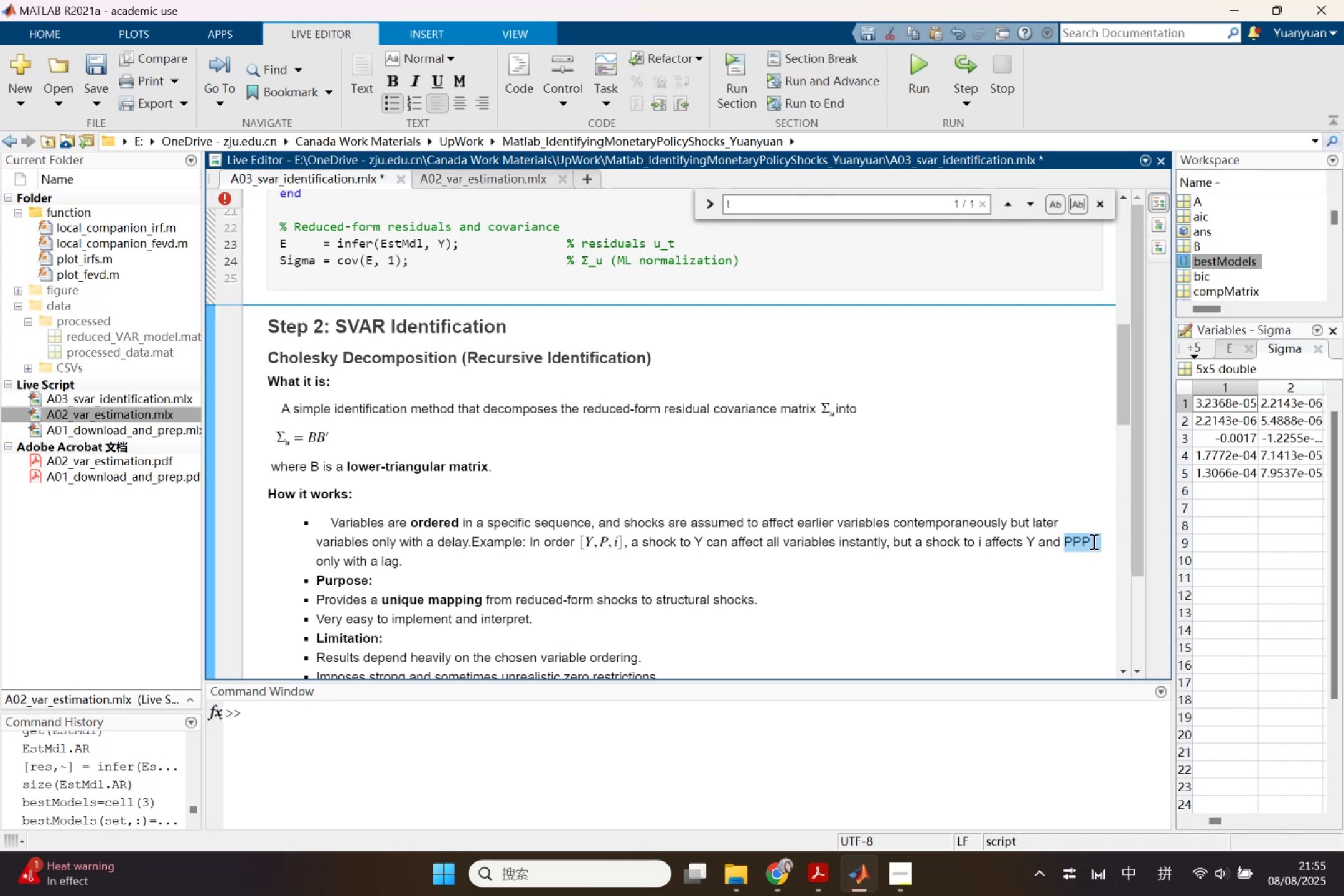 
key(Shift+P)
 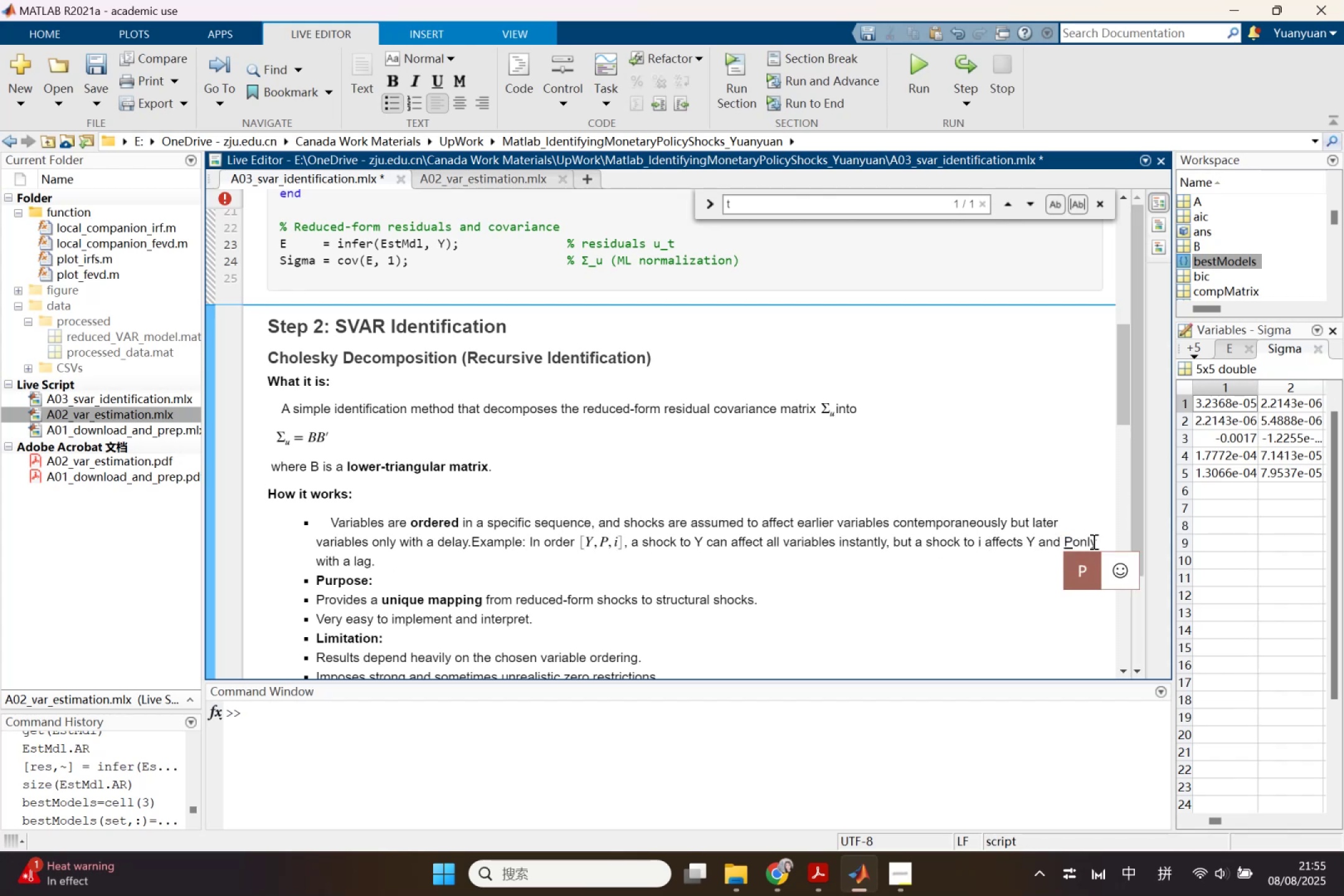 
key(Space)
 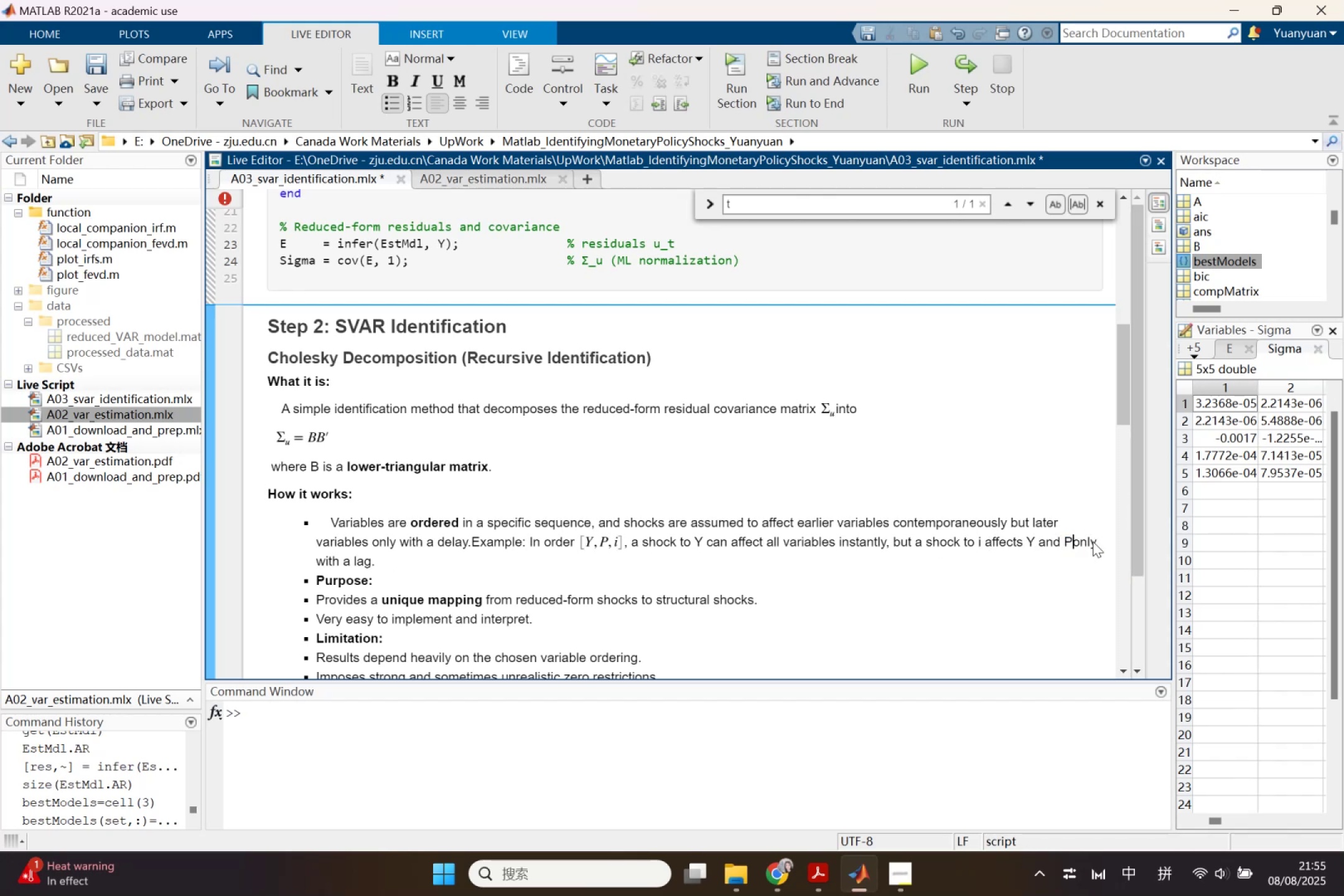 
key(Space)
 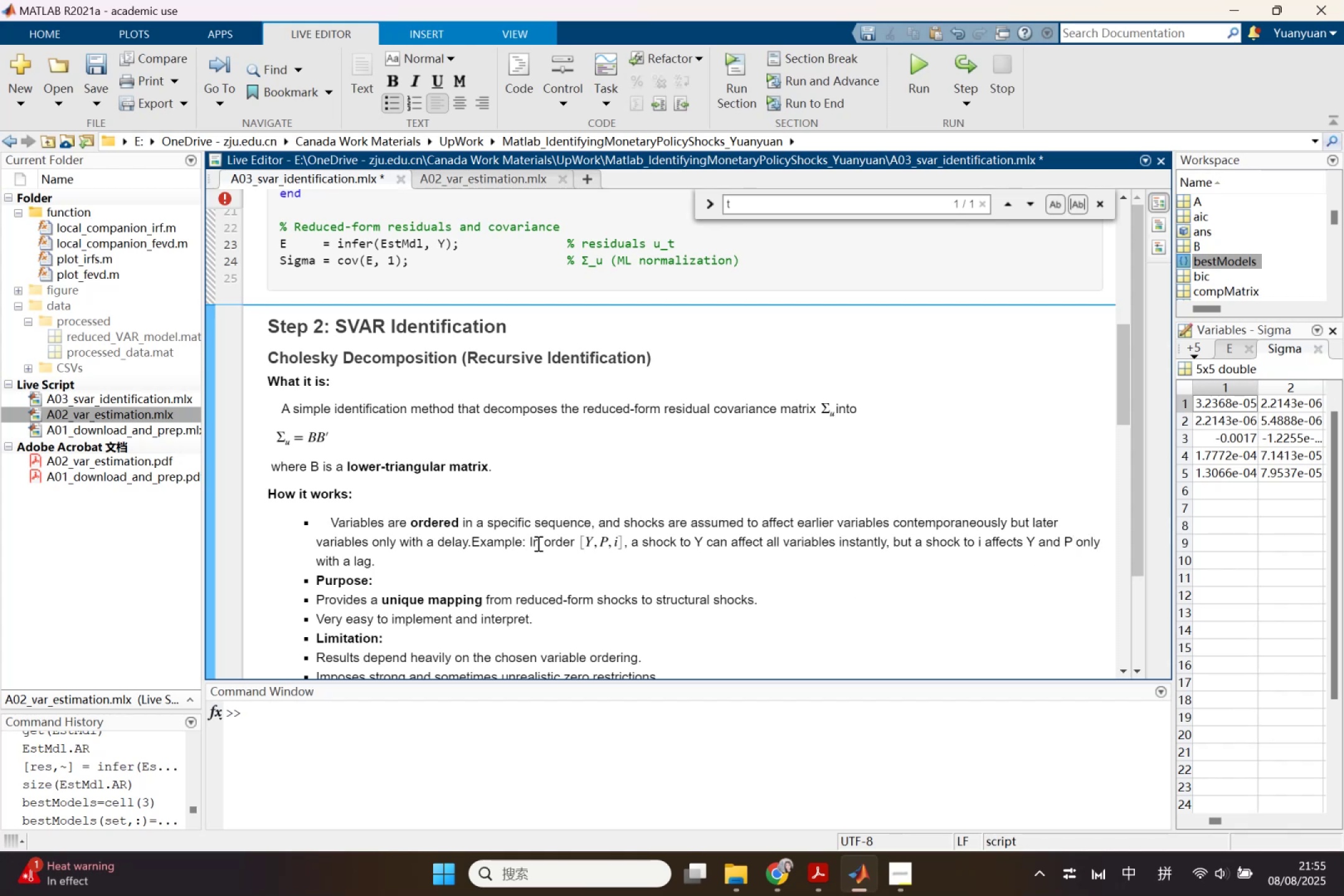 
left_click([315, 576])
 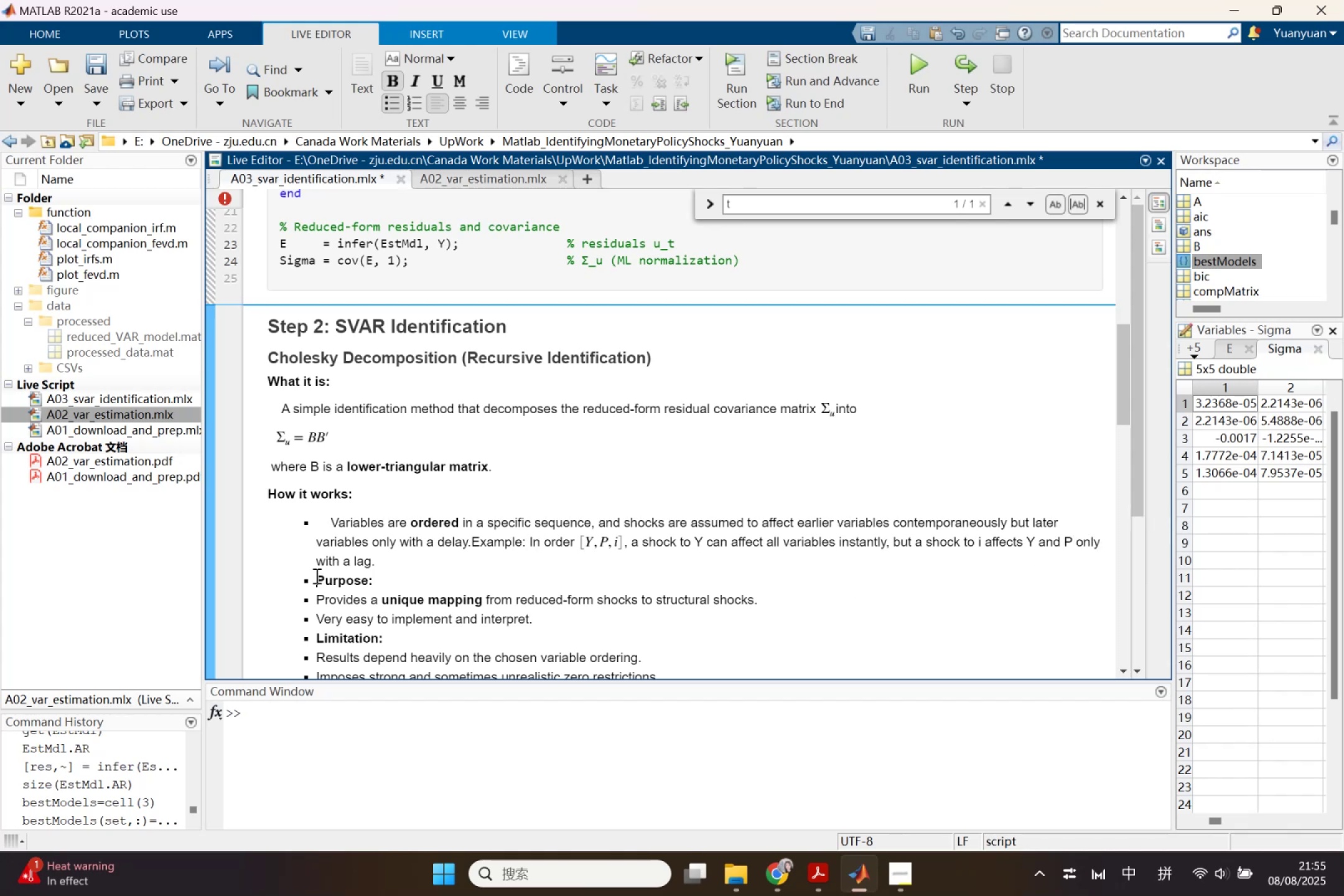 
key(Backspace)
 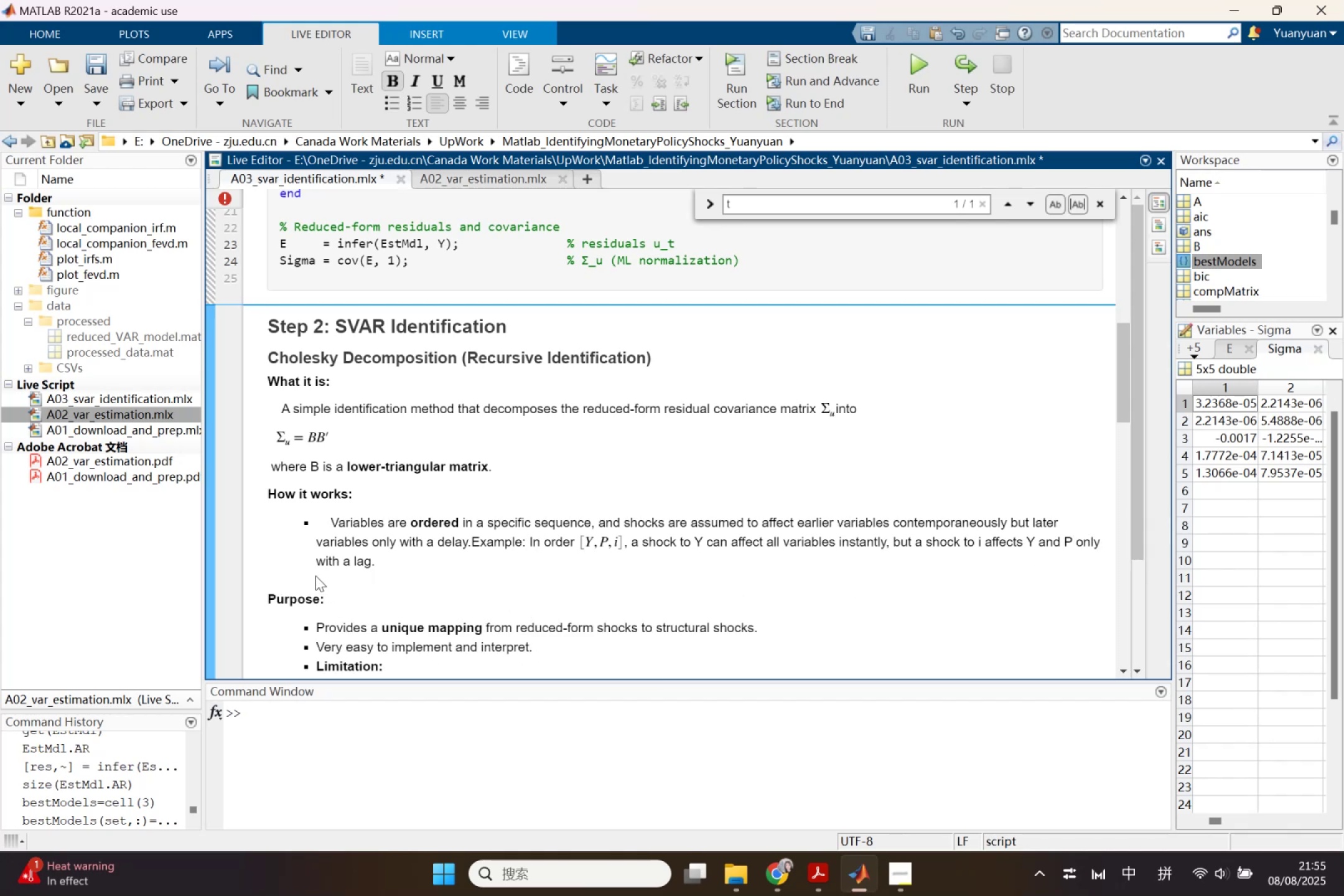 
scroll: coordinate [322, 577], scroll_direction: down, amount: 1.0
 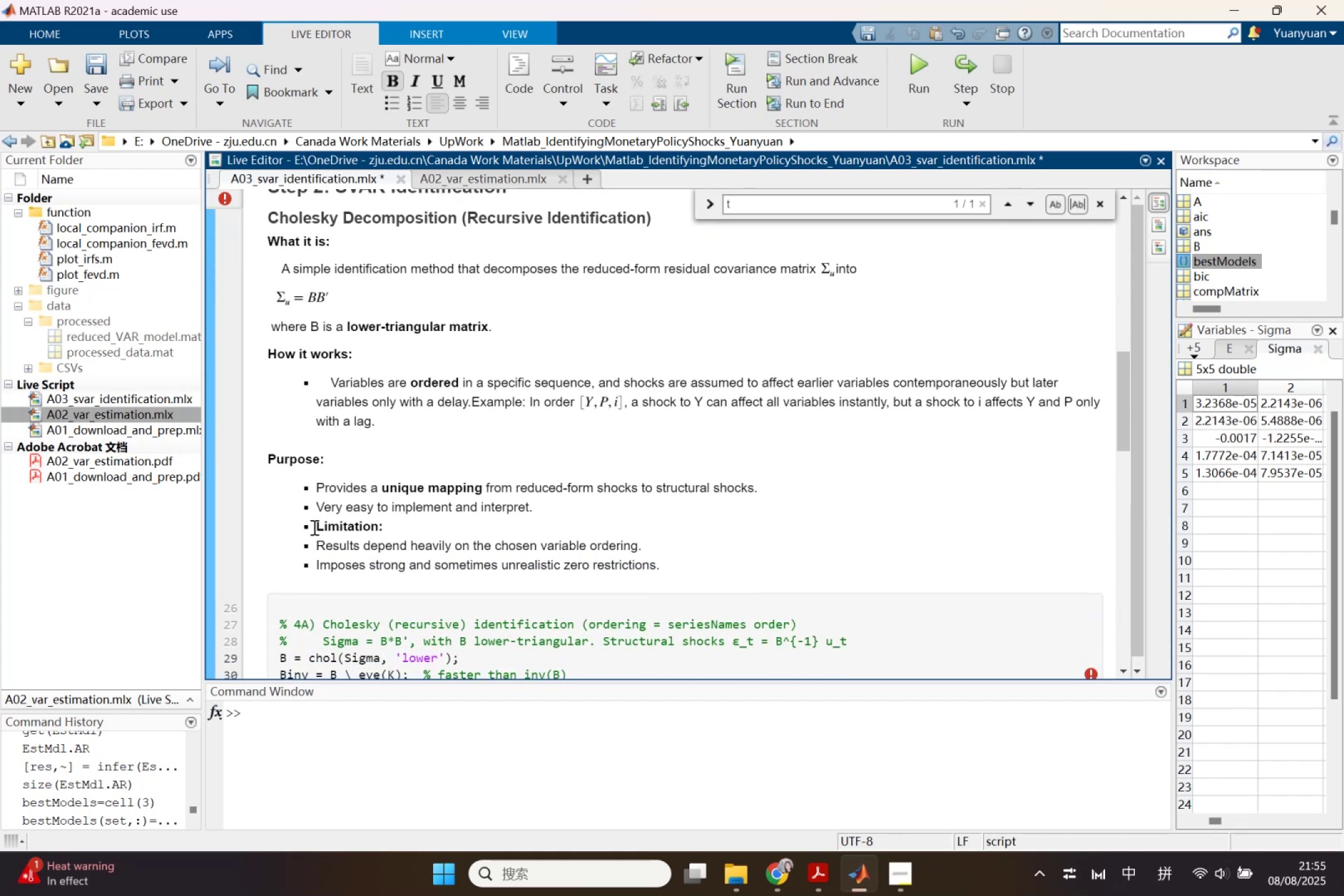 
left_click([317, 525])
 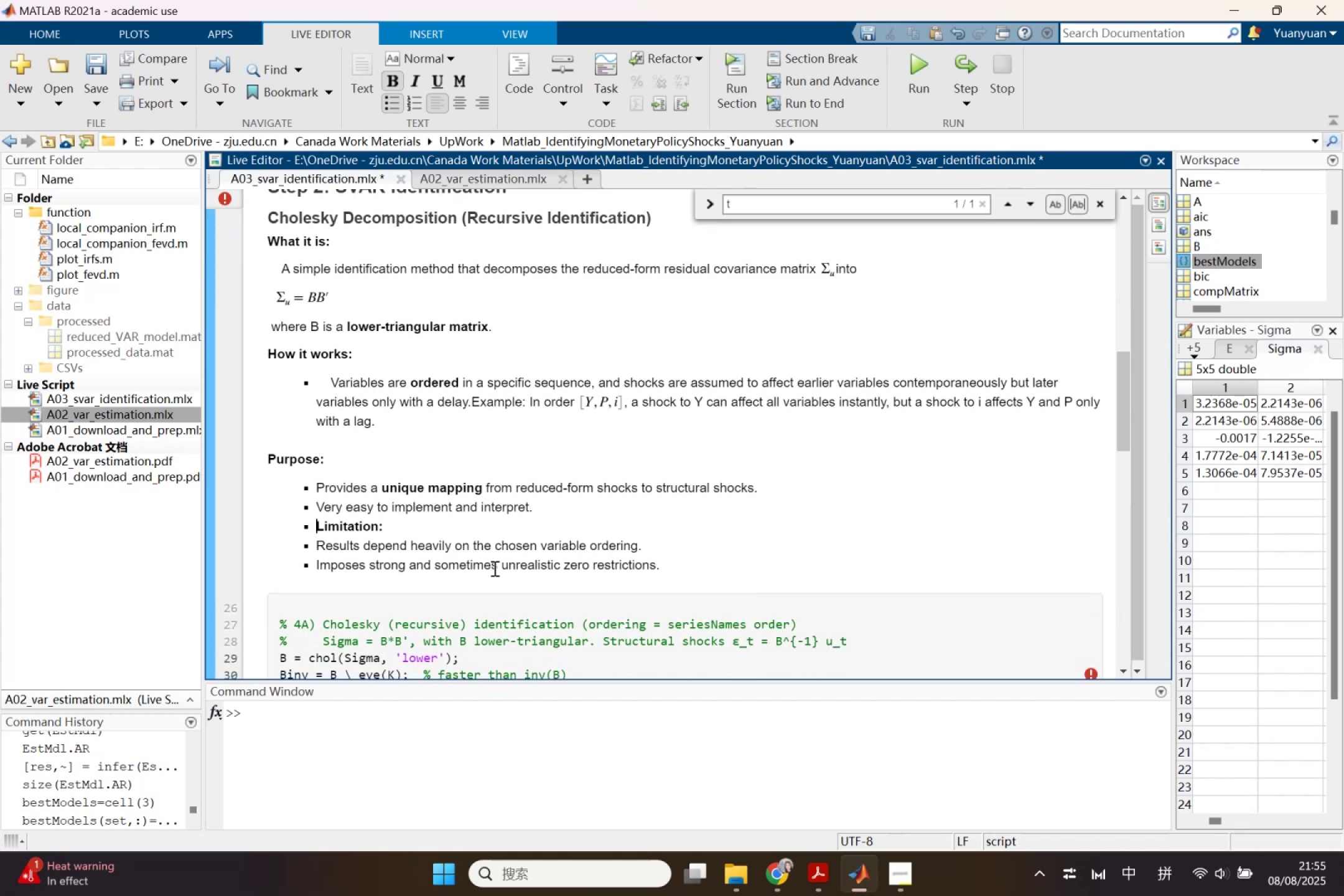 
key(Backspace)
 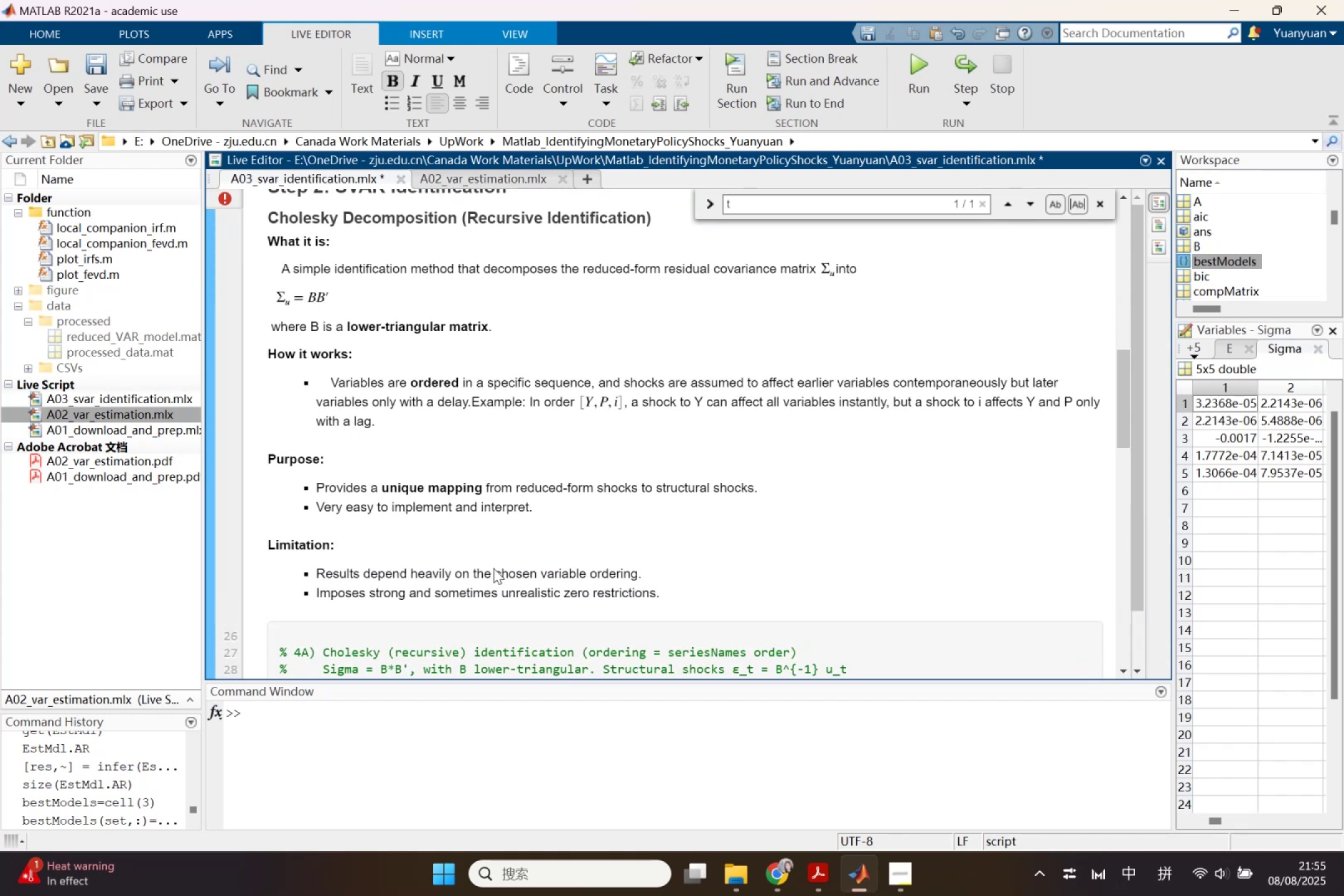 
scroll: coordinate [493, 568], scroll_direction: up, amount: 1.0
 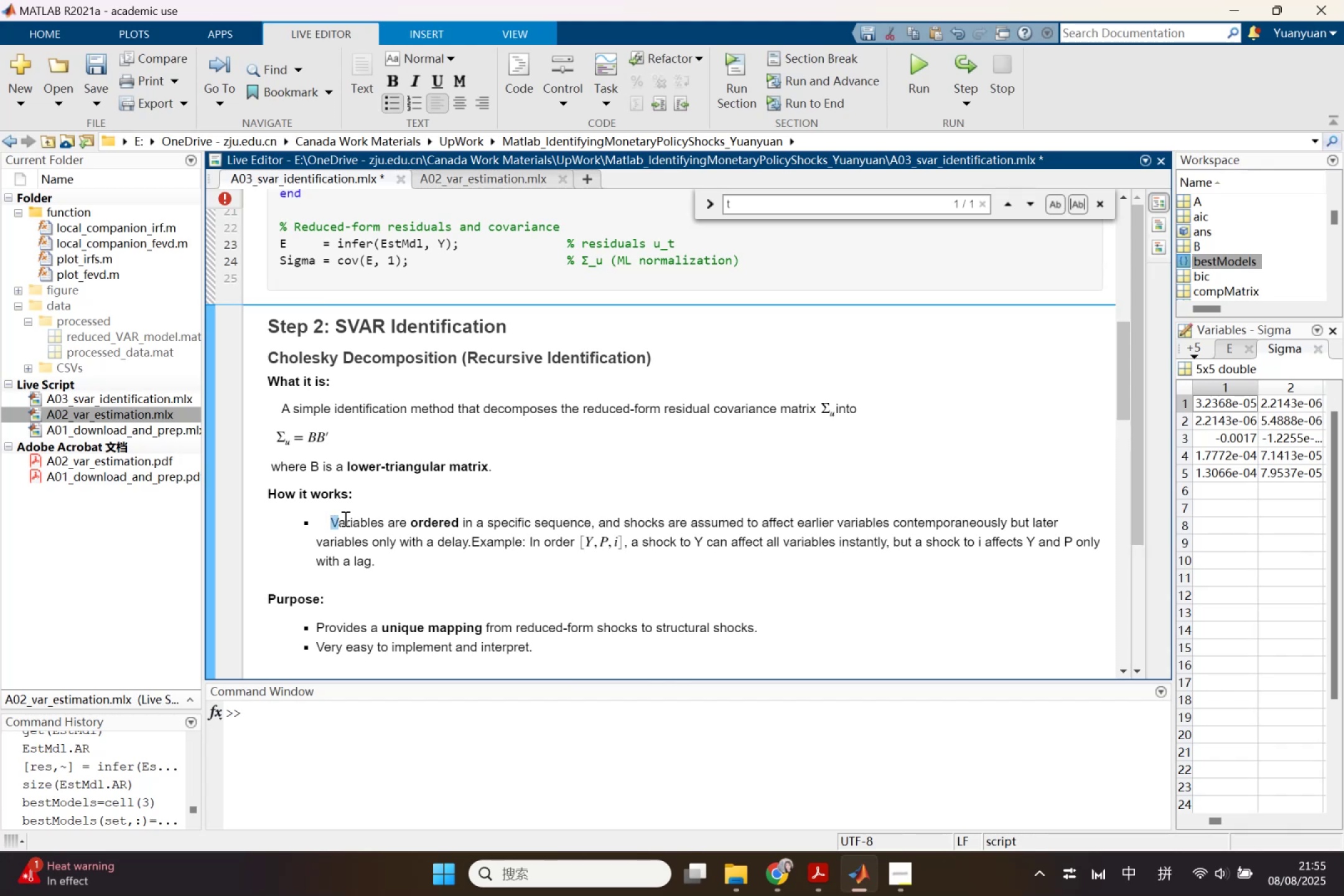 
left_click([332, 520])
 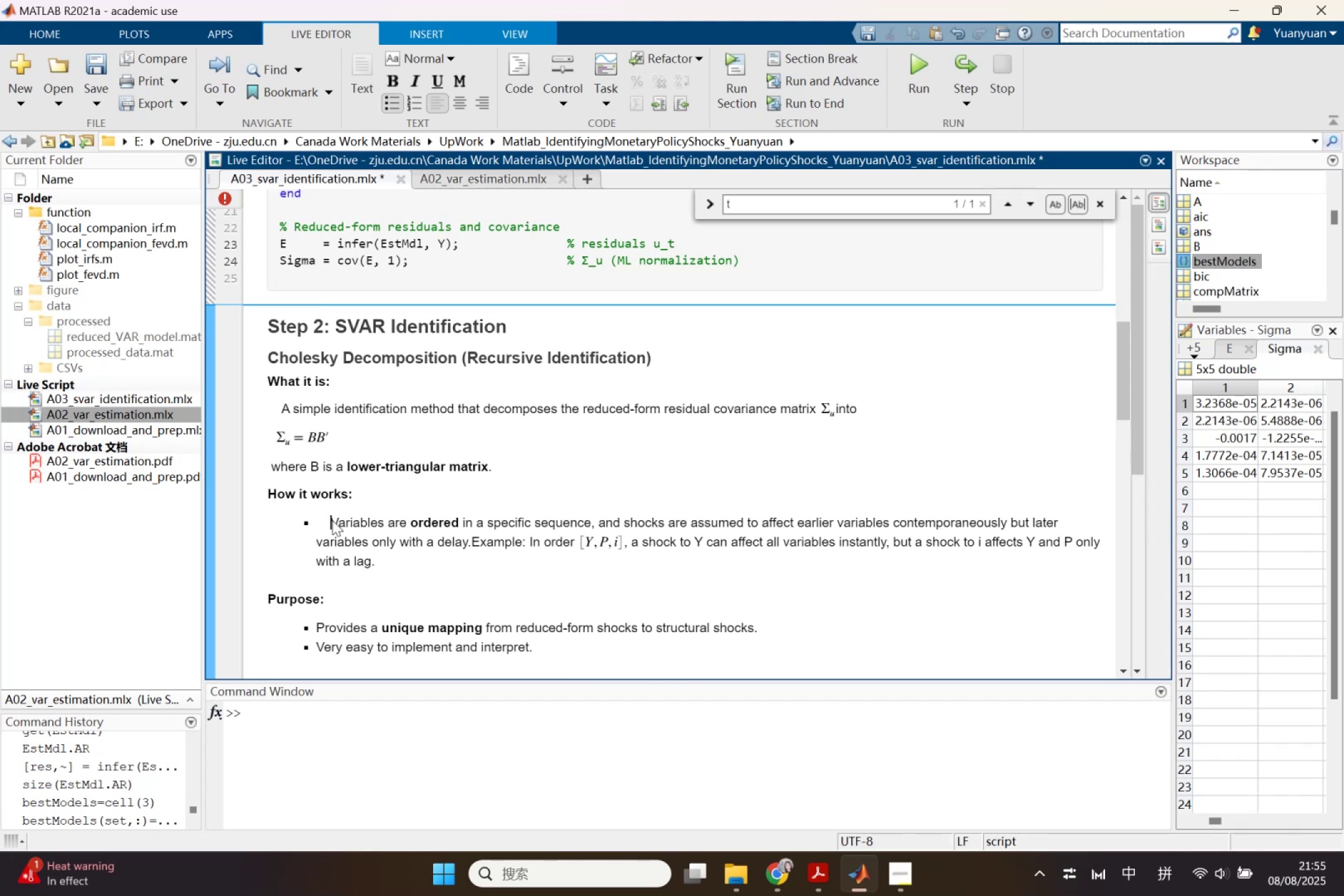 
key(Backspace)
 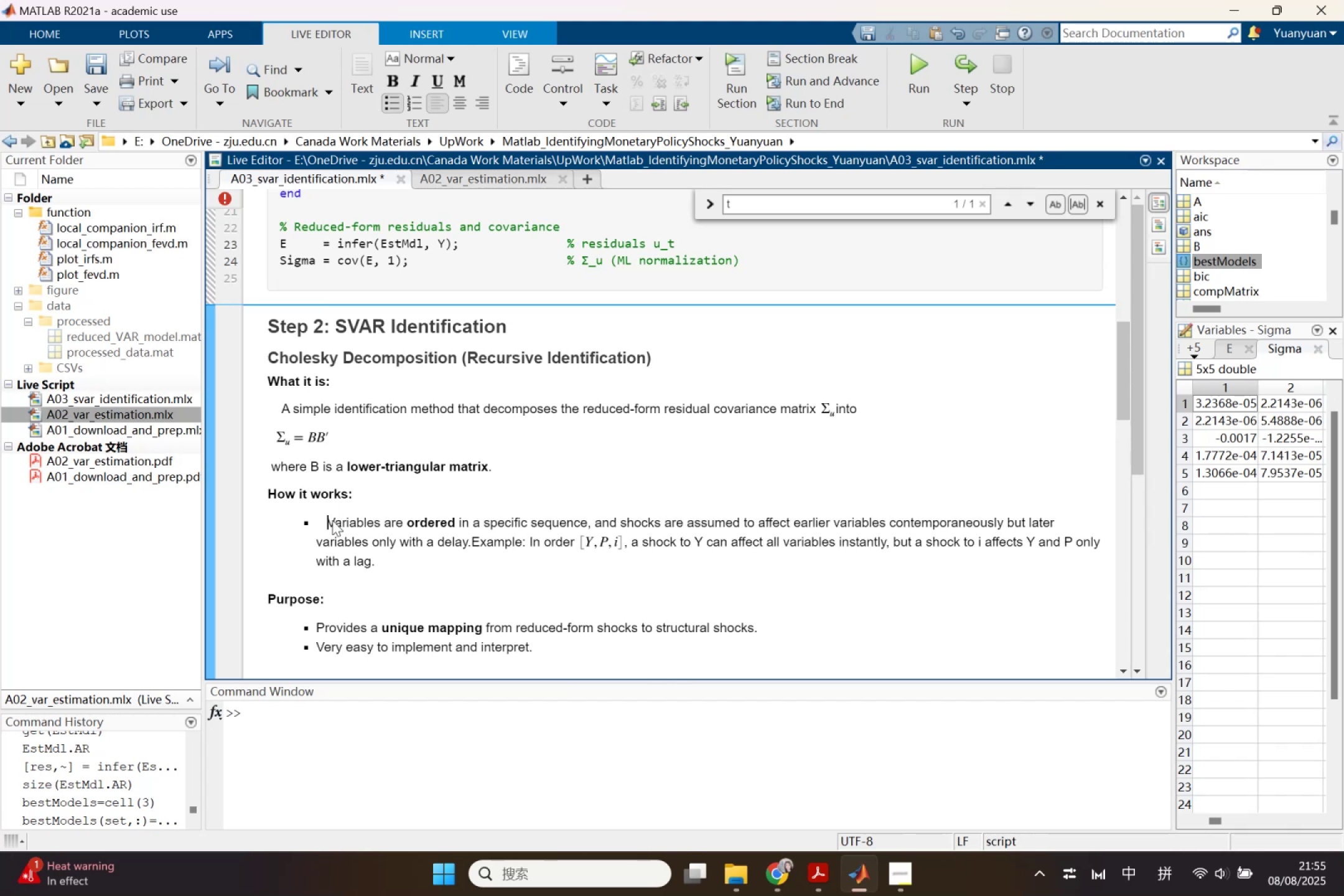 
key(Backspace)
 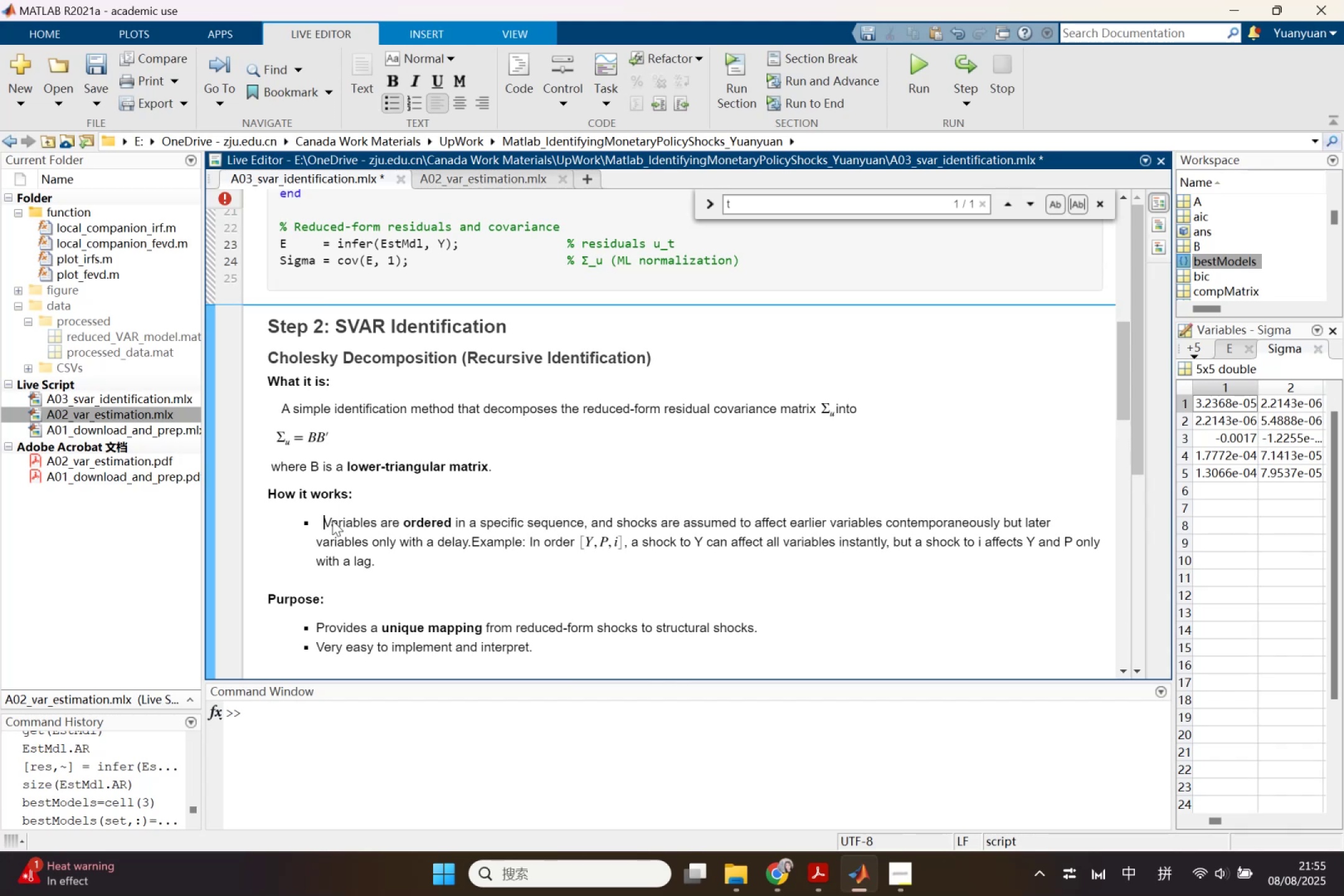 
key(Backspace)
 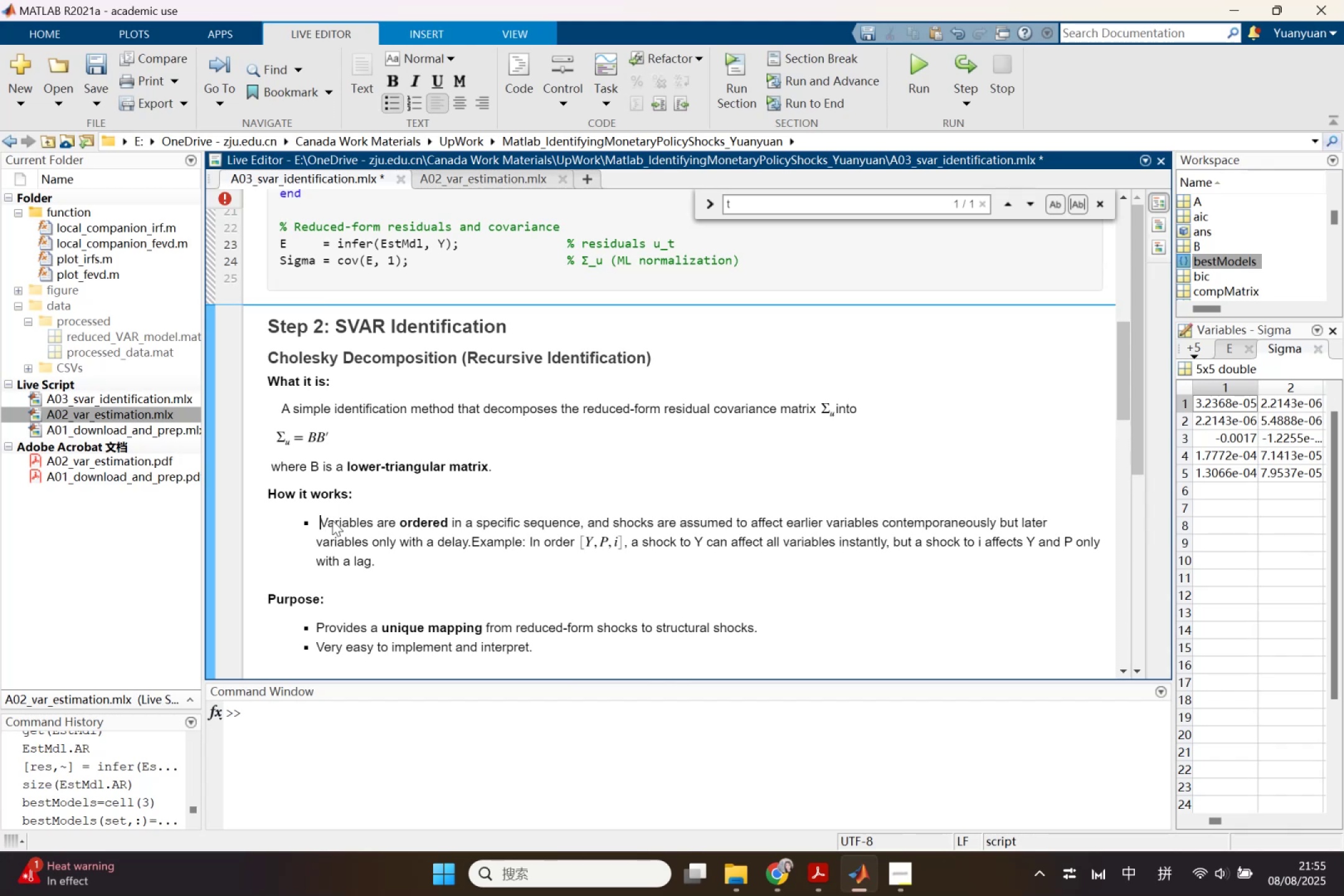 
key(Backspace)
 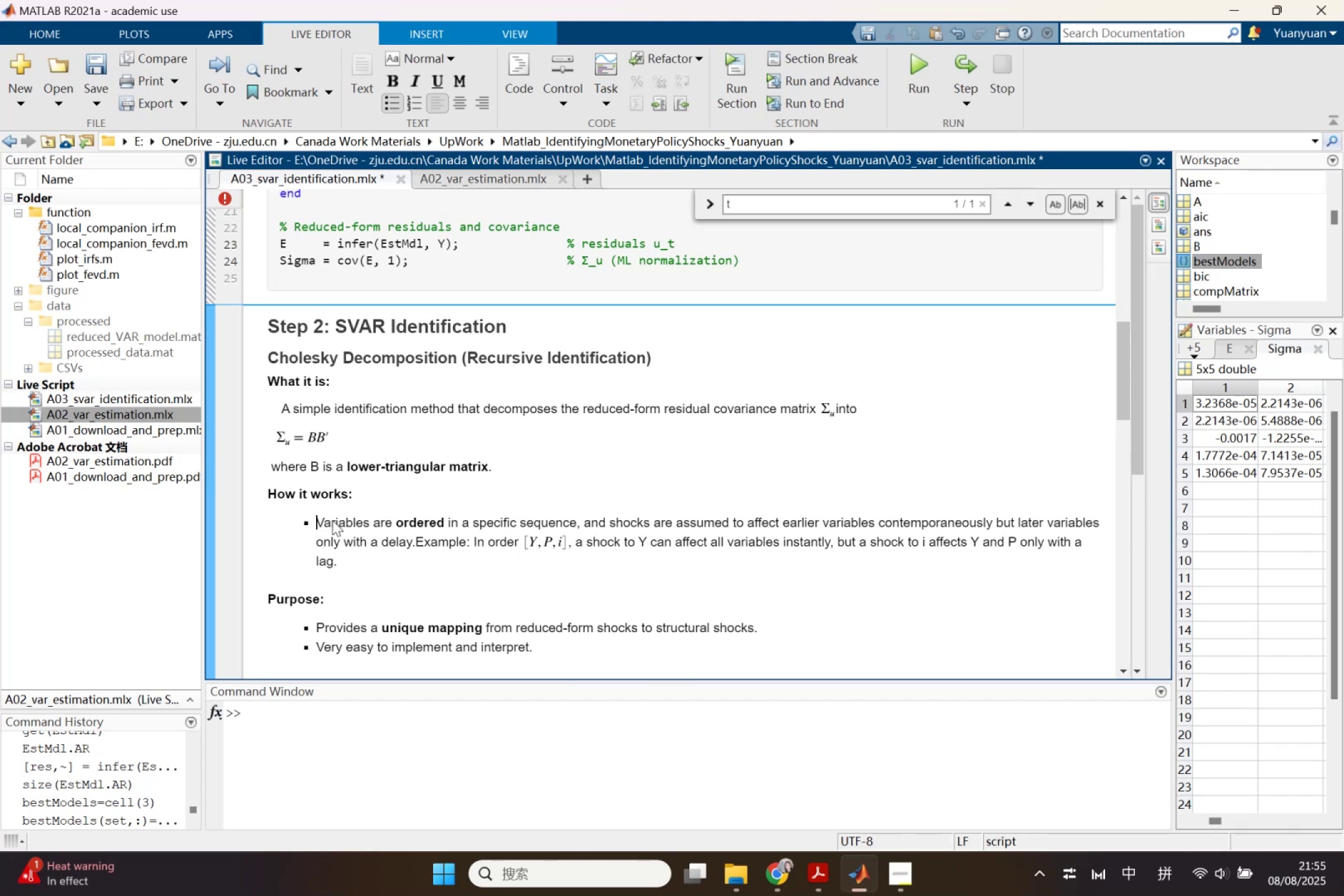 
key(Backspace)
 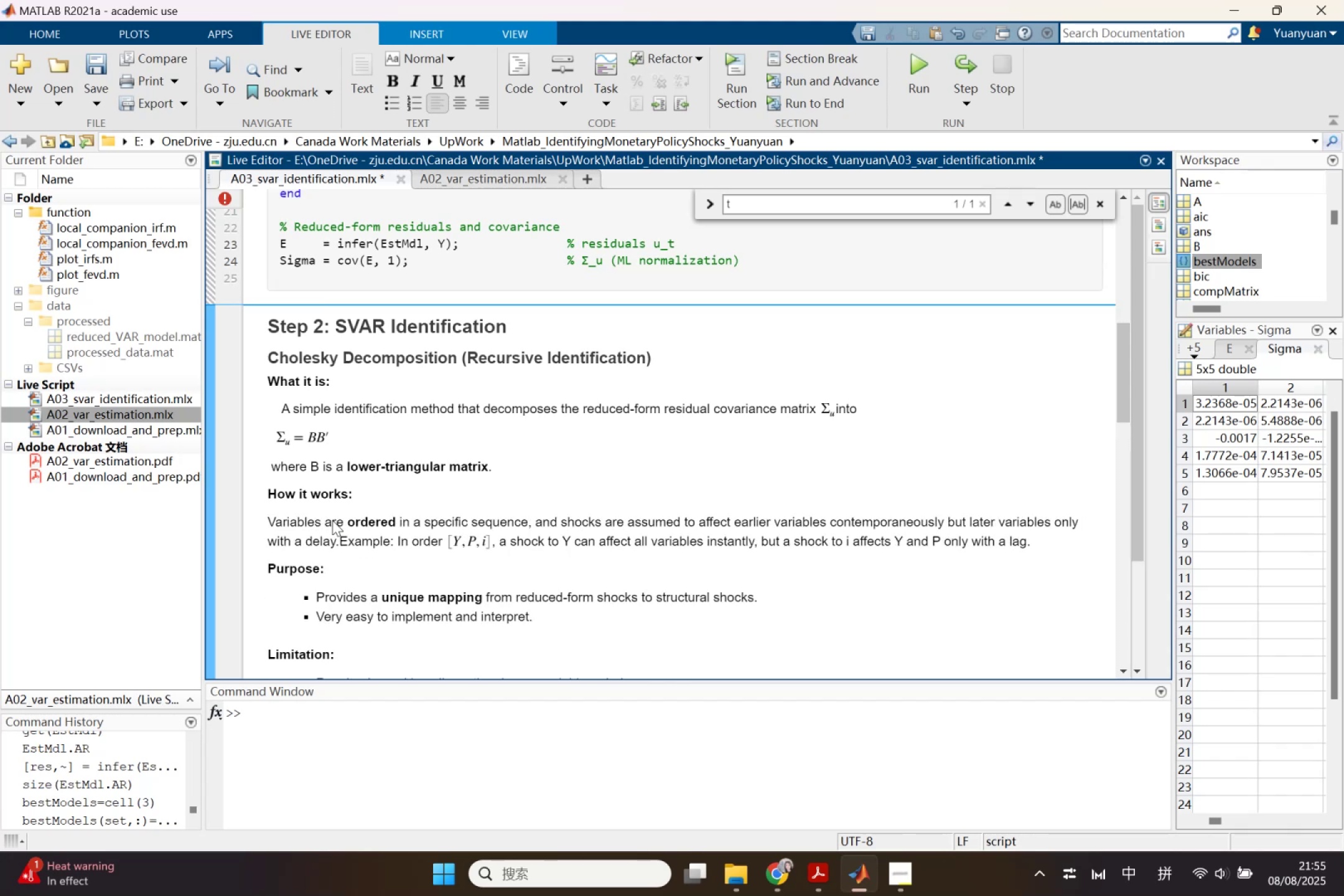 
key(Tab)
 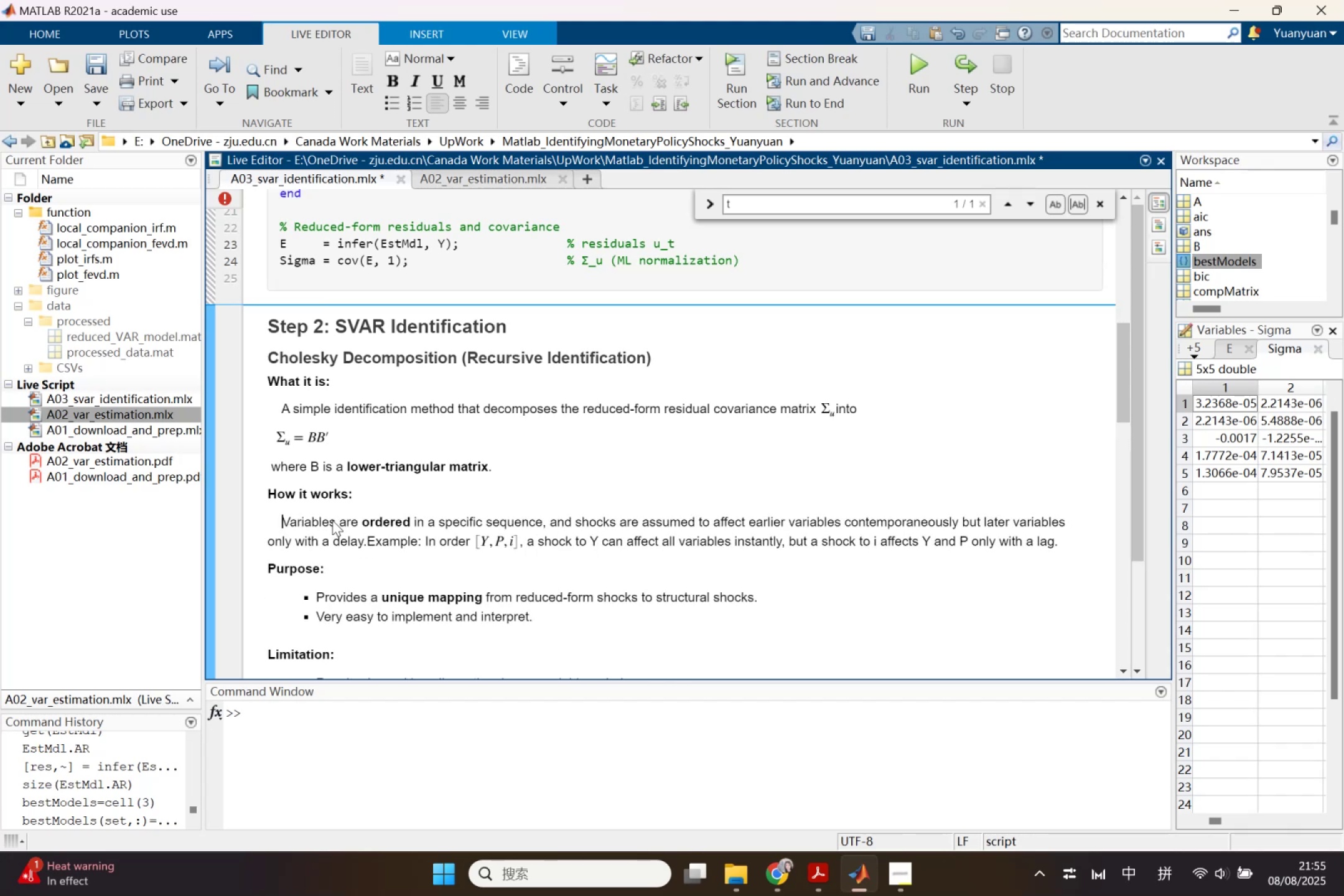 
key(Tab)
 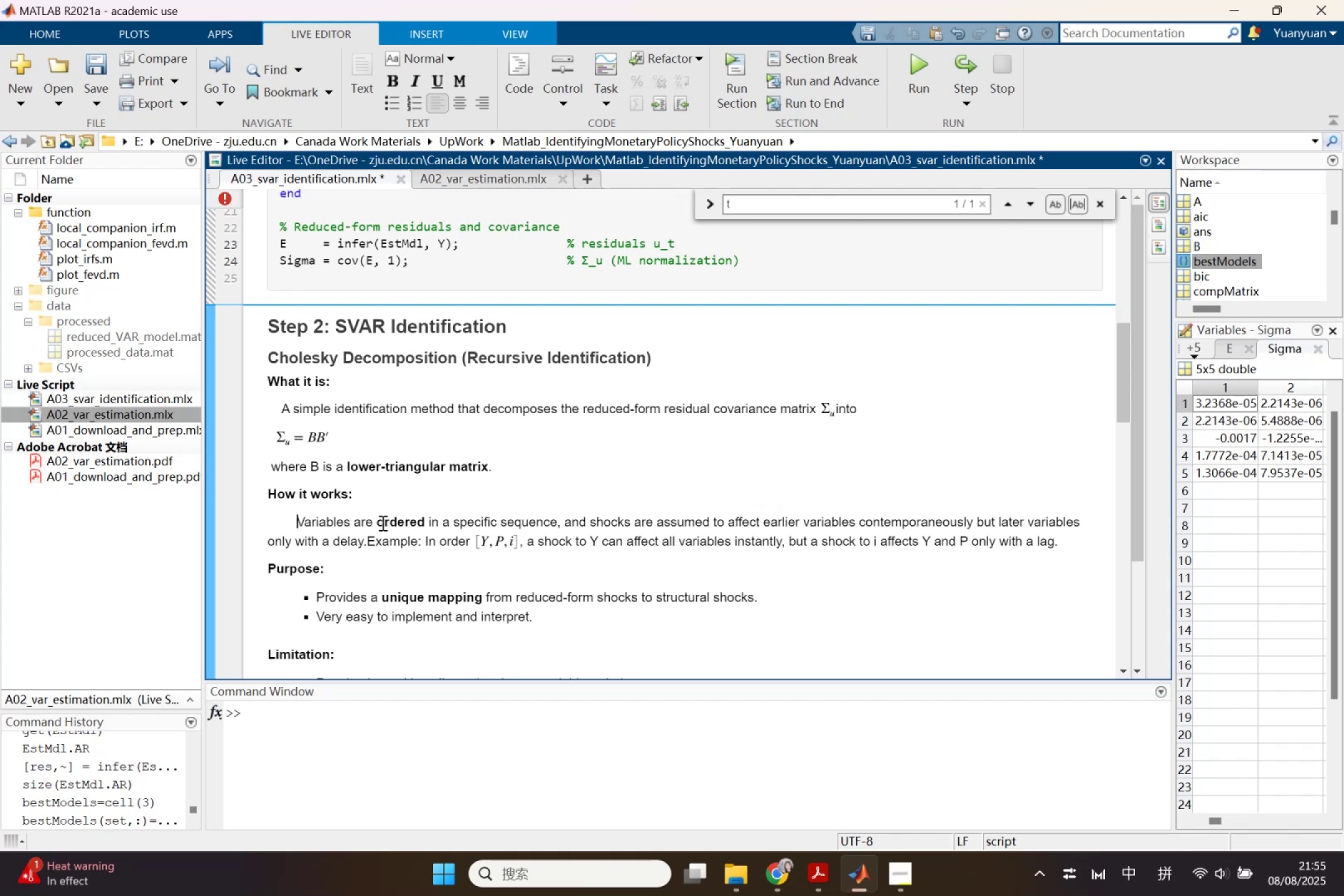 
scroll: coordinate [381, 523], scroll_direction: down, amount: 1.0
 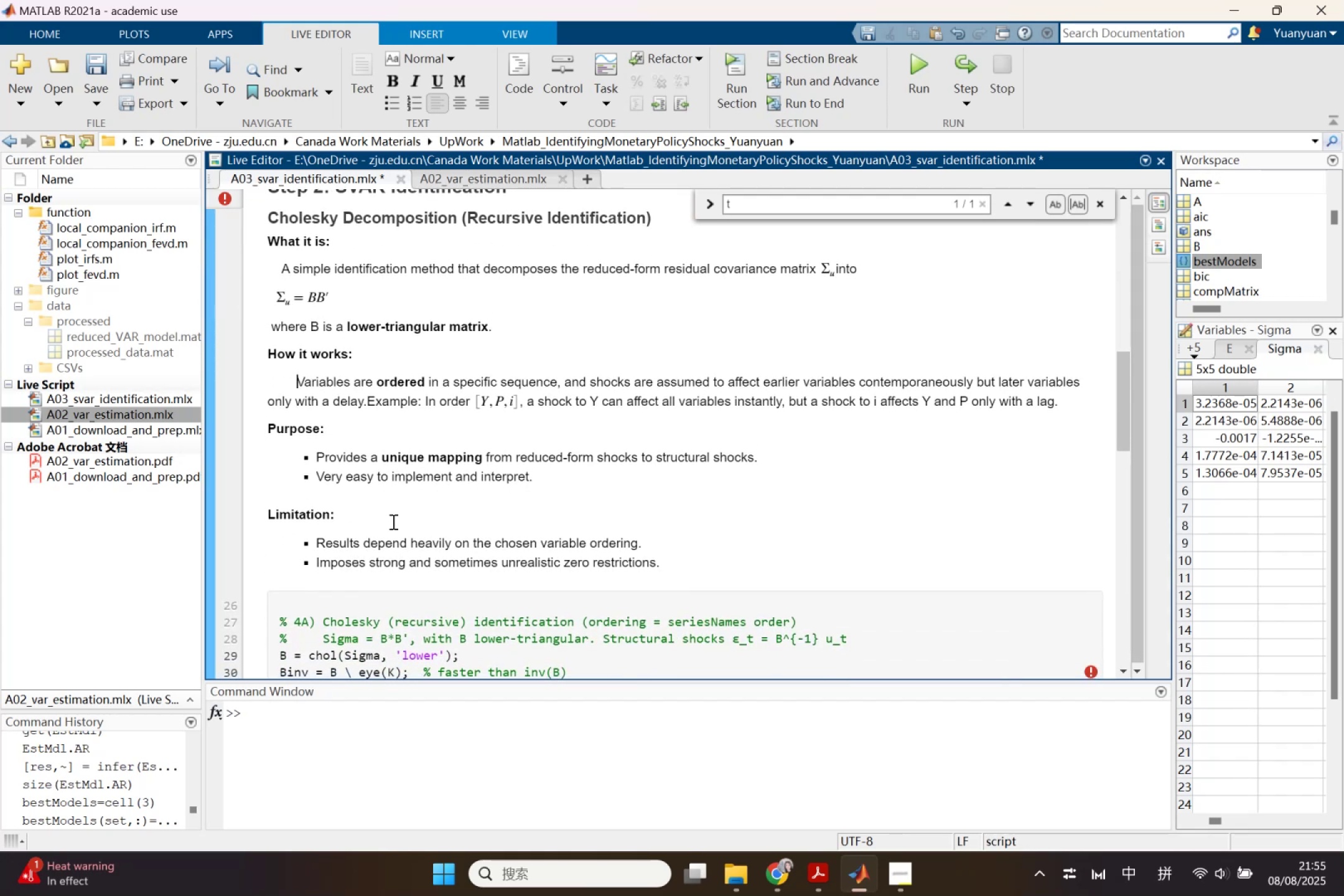 
wait(8.82)
 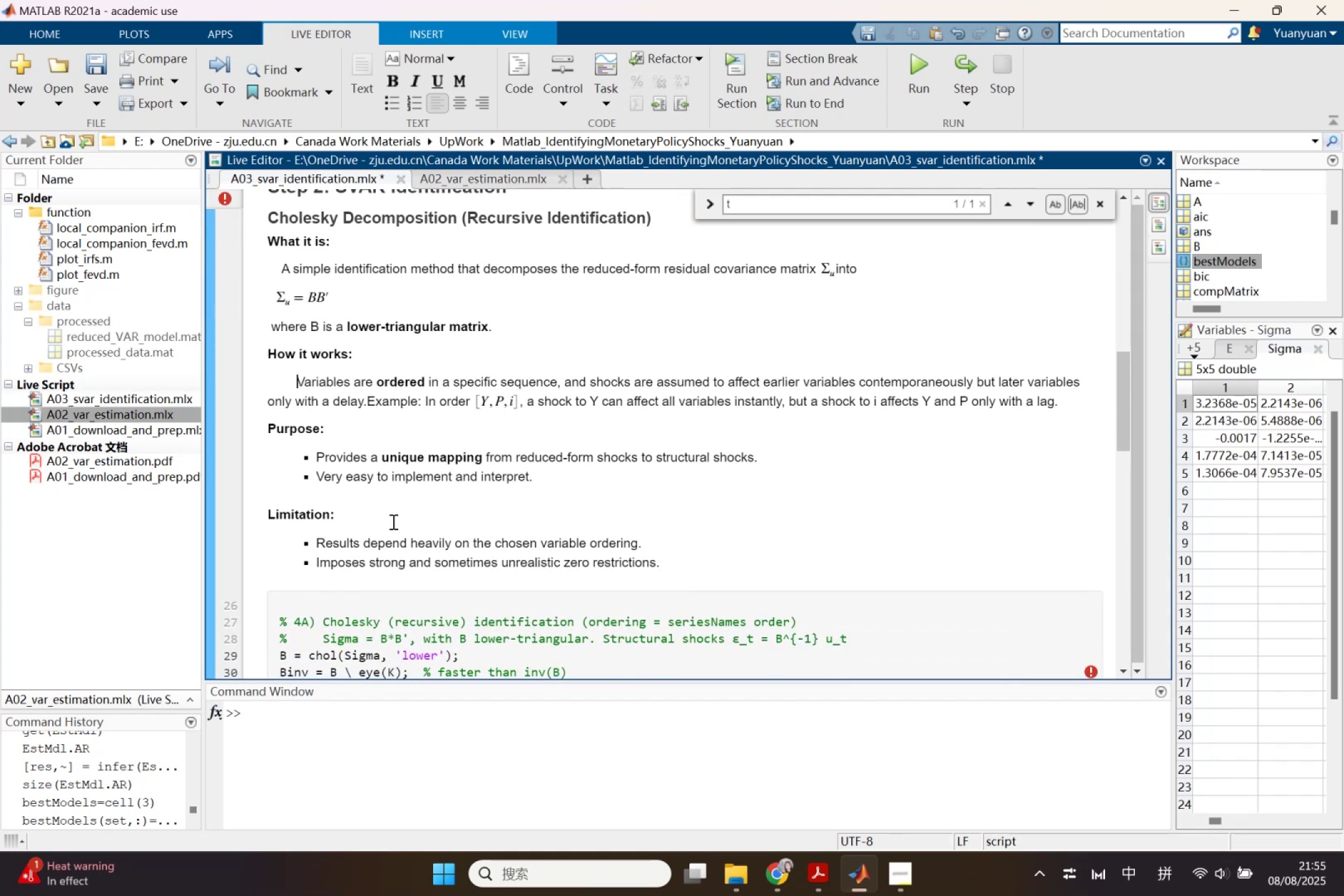 
scroll: coordinate [389, 523], scroll_direction: up, amount: 3.0
 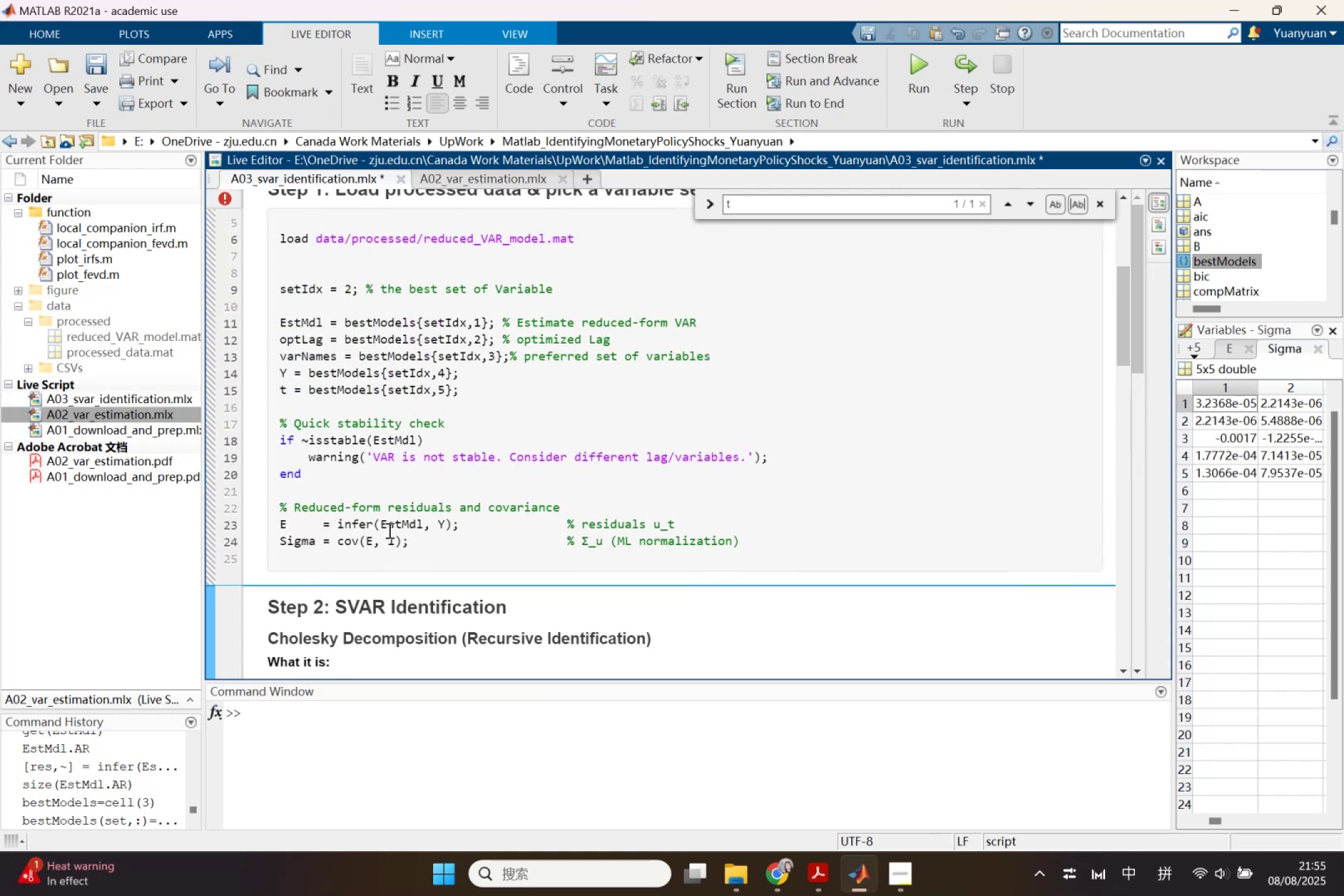 
scroll: coordinate [388, 546], scroll_direction: down, amount: 3.0
 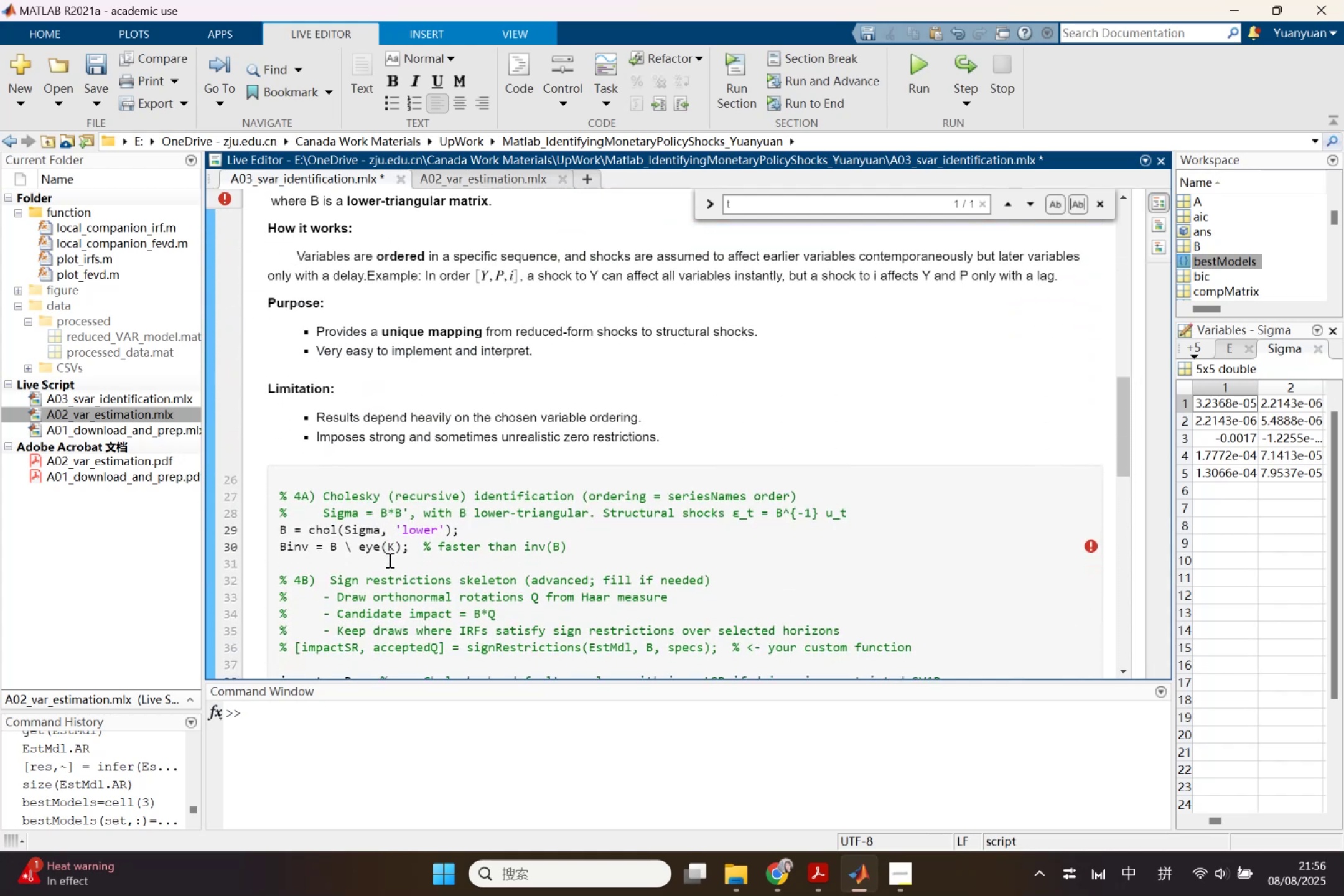 
scroll: coordinate [443, 548], scroll_direction: up, amount: 2.0
 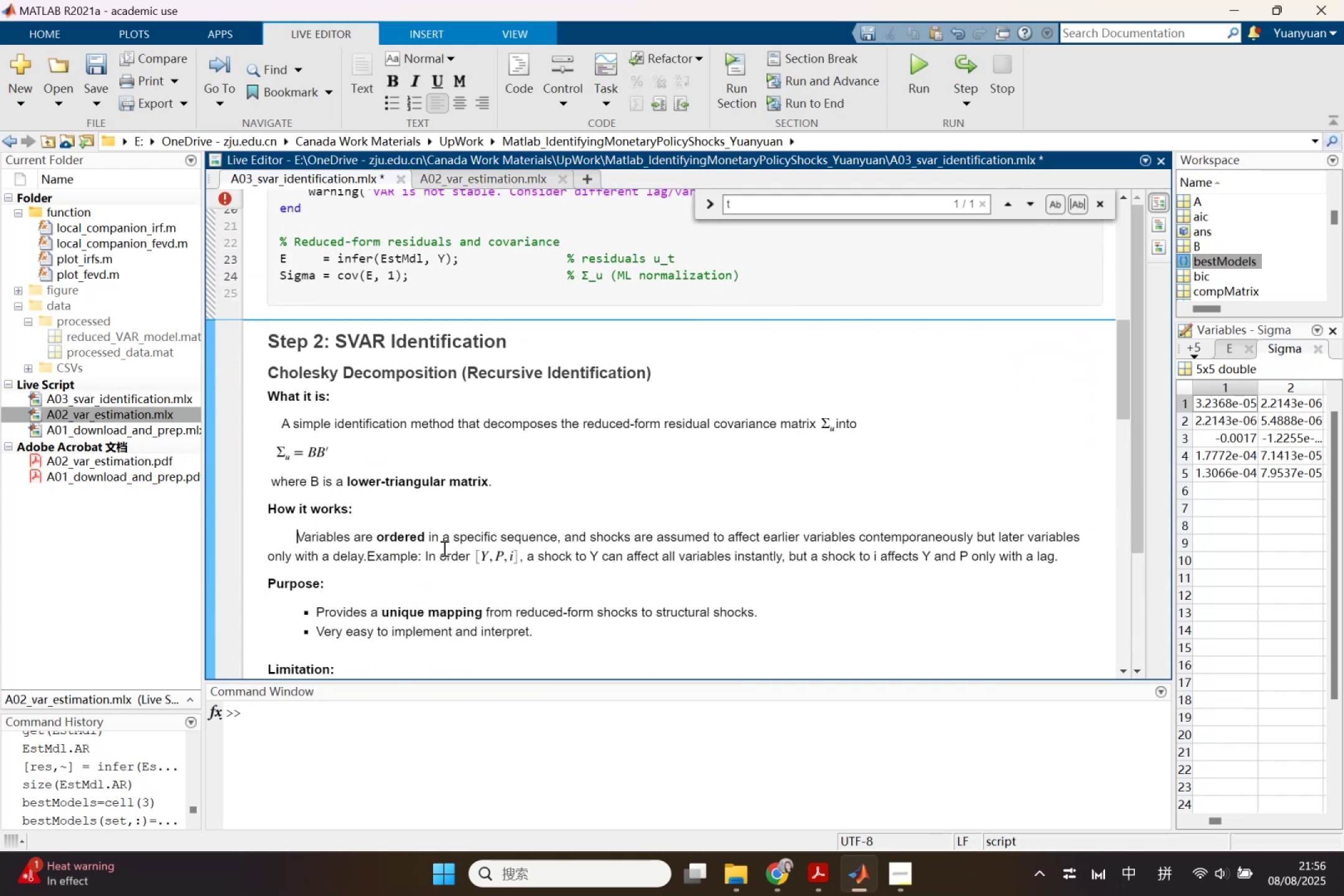 
scroll: coordinate [441, 540], scroll_direction: down, amount: 3.0
 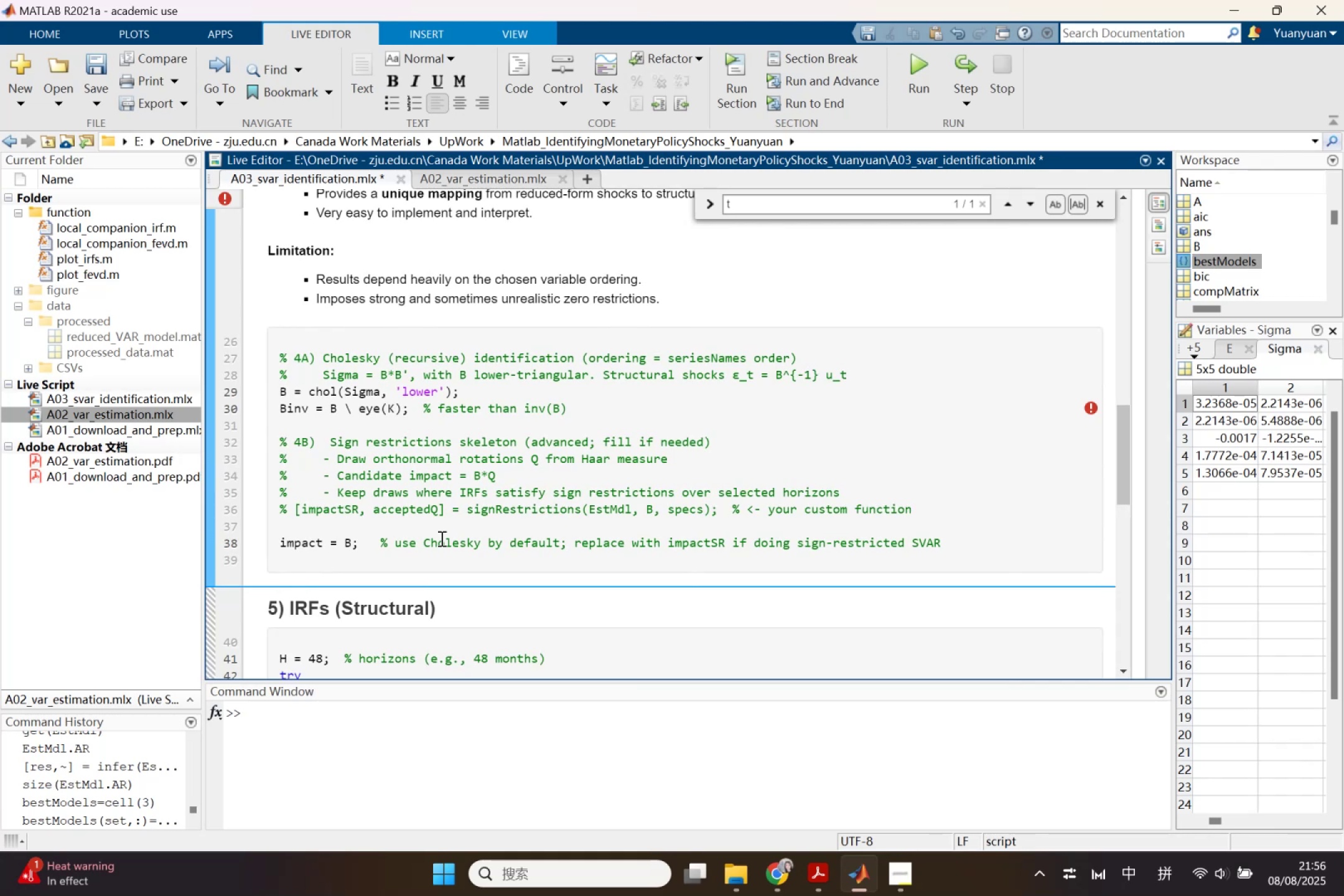 
wait(14.33)
 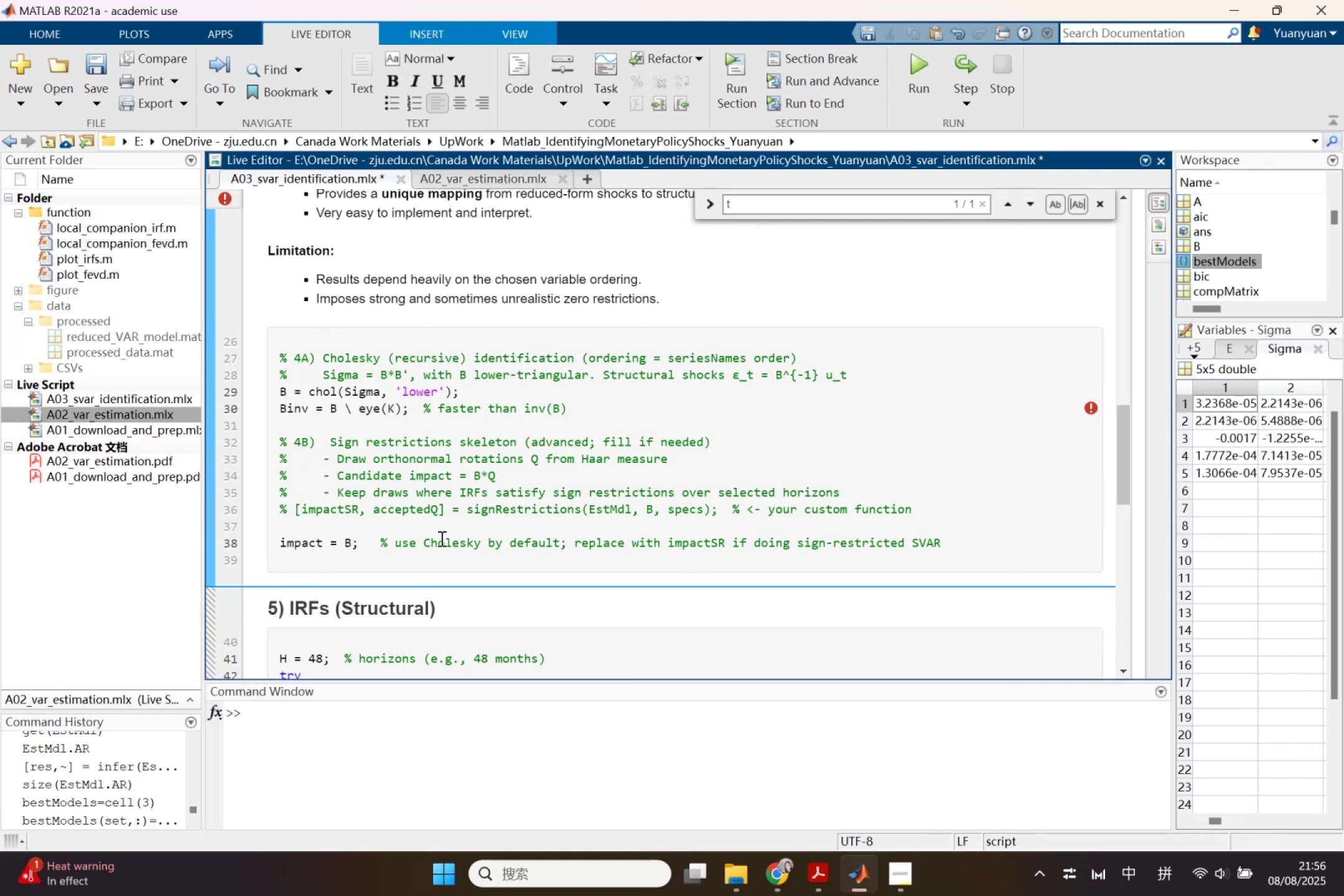 
scroll: coordinate [844, 432], scroll_direction: down, amount: 1.0
 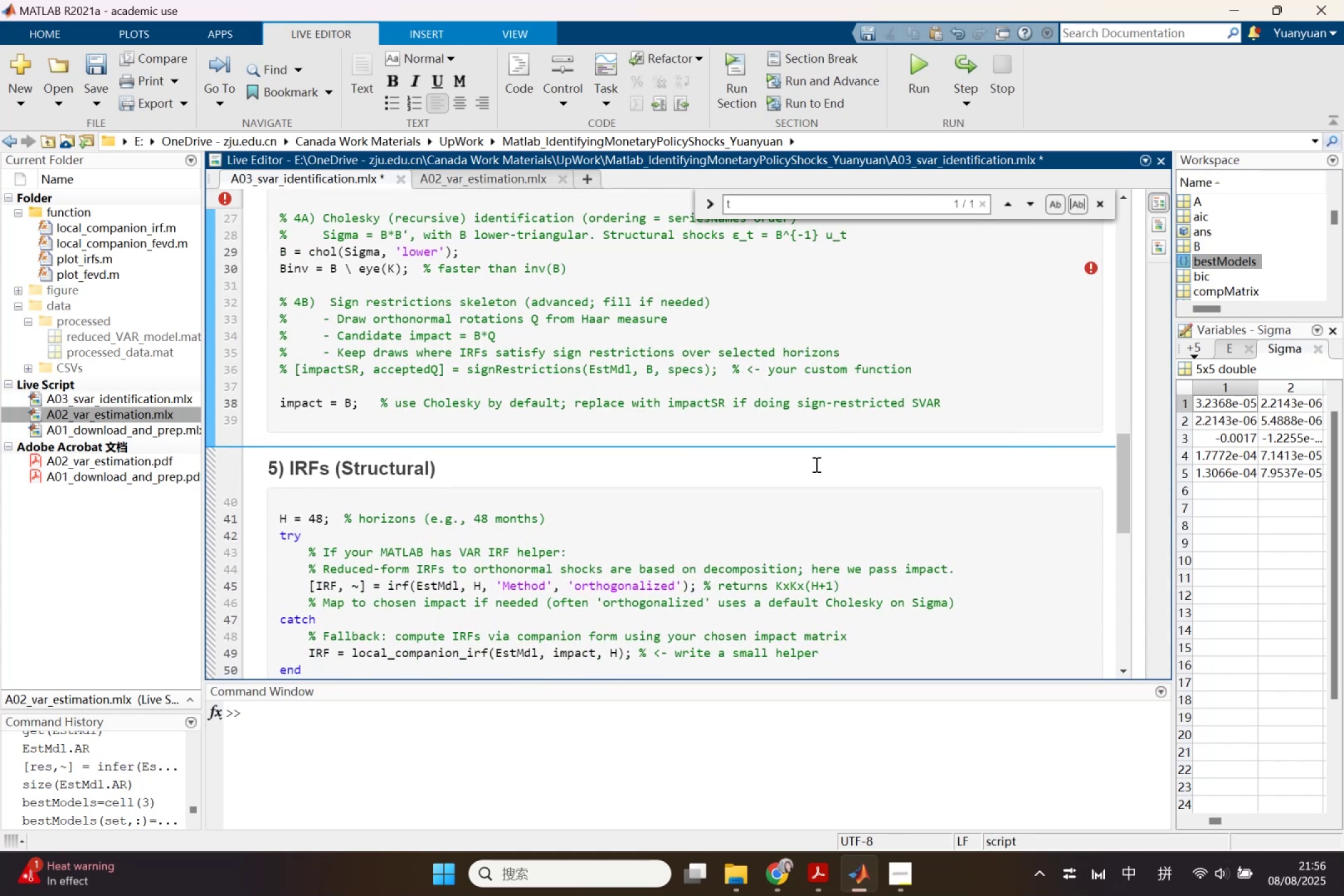 
scroll: coordinate [731, 362], scroll_direction: up, amount: 1.0
 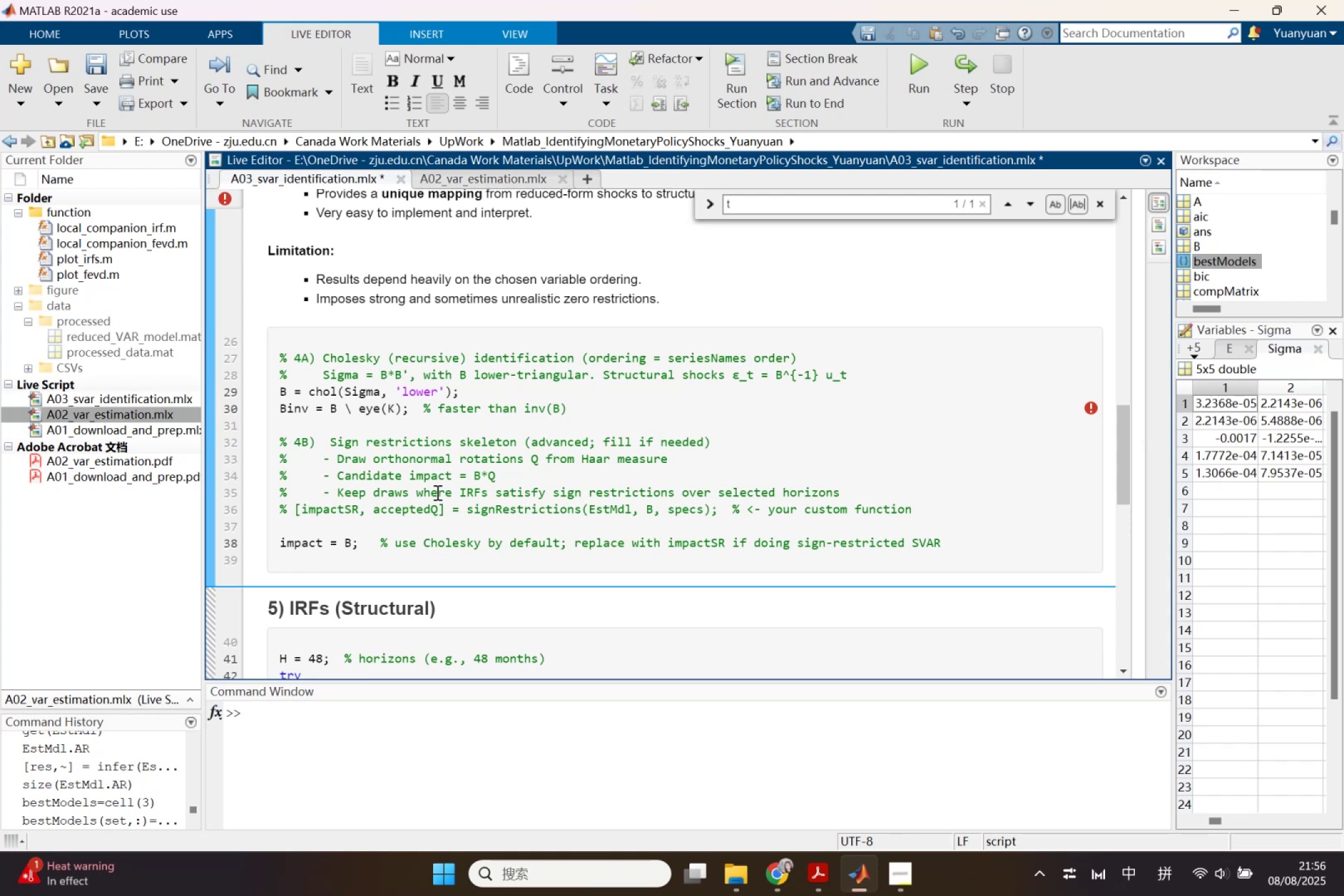 
wait(19.03)
 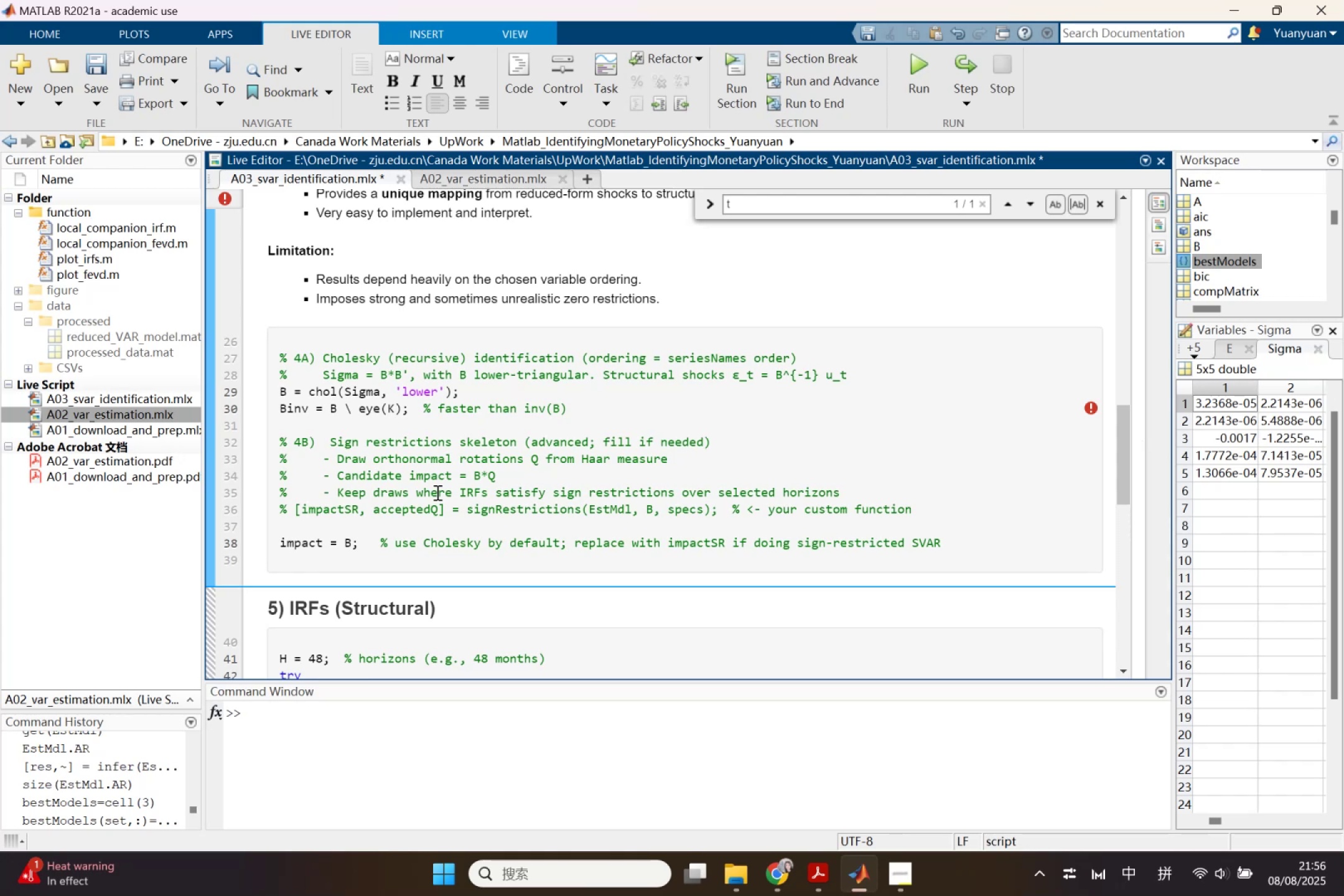 
left_click([818, 372])
 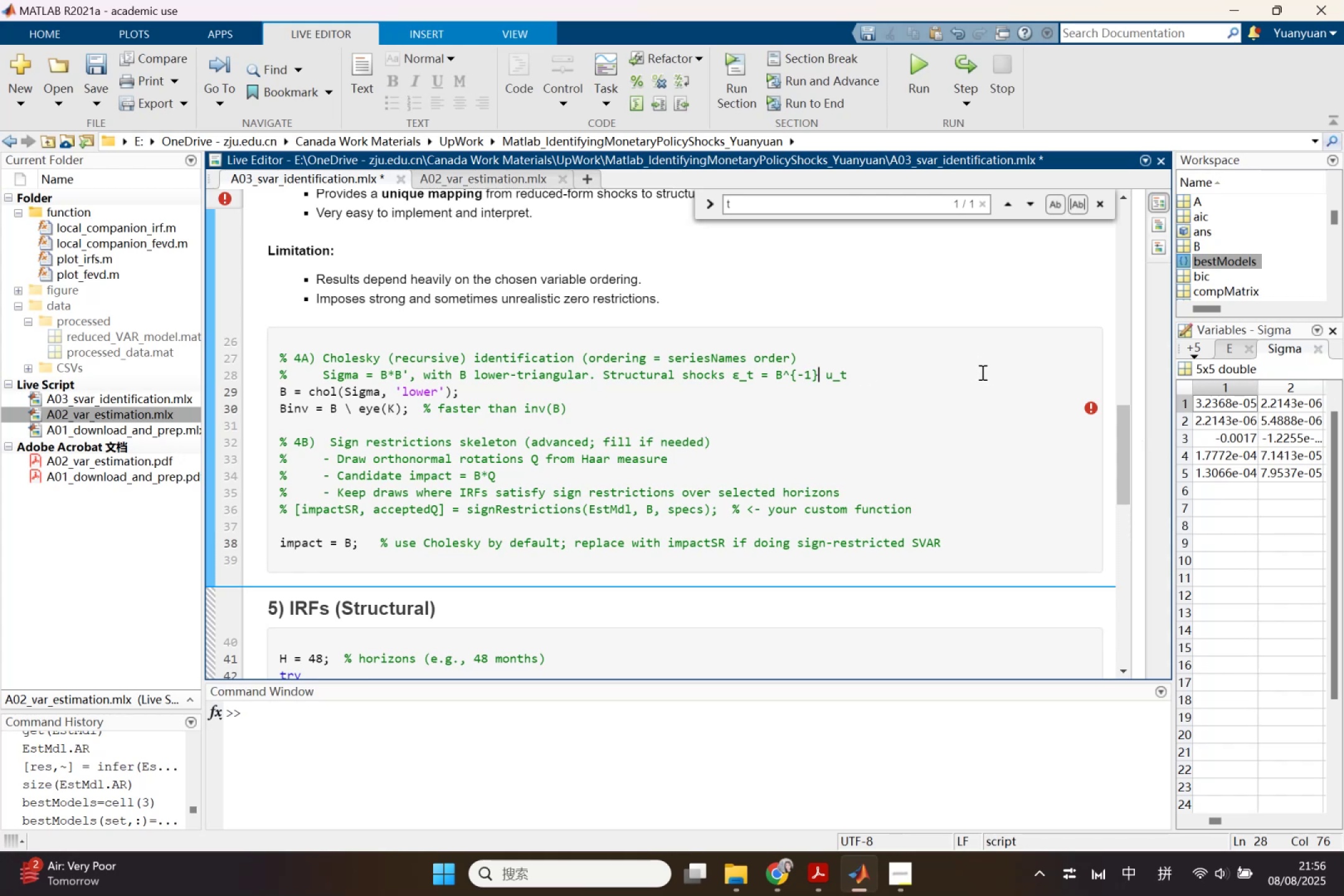 
wait(12.63)
 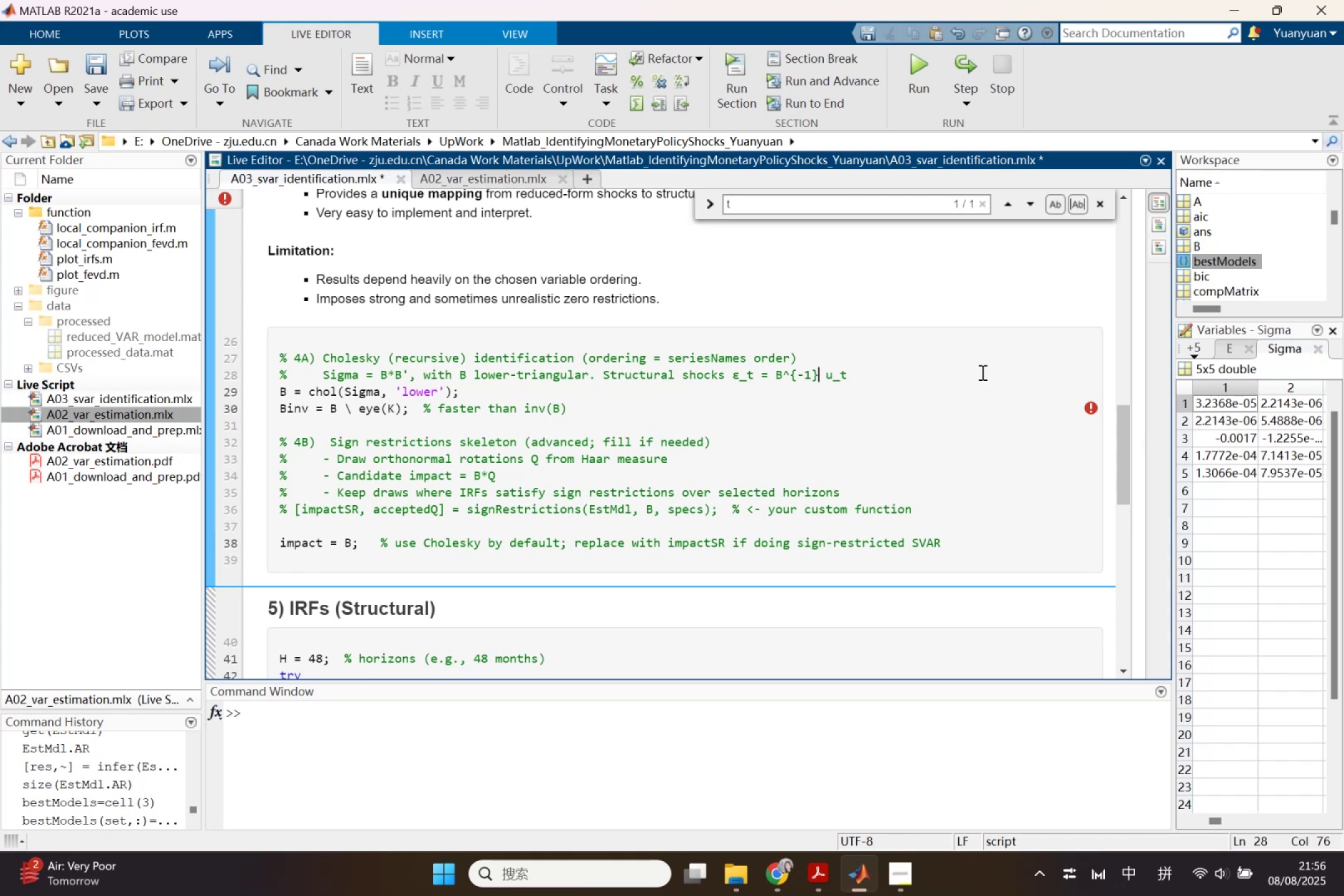 
left_click_drag(start_coordinate=[523, 411], to_coordinate=[435, 407])
 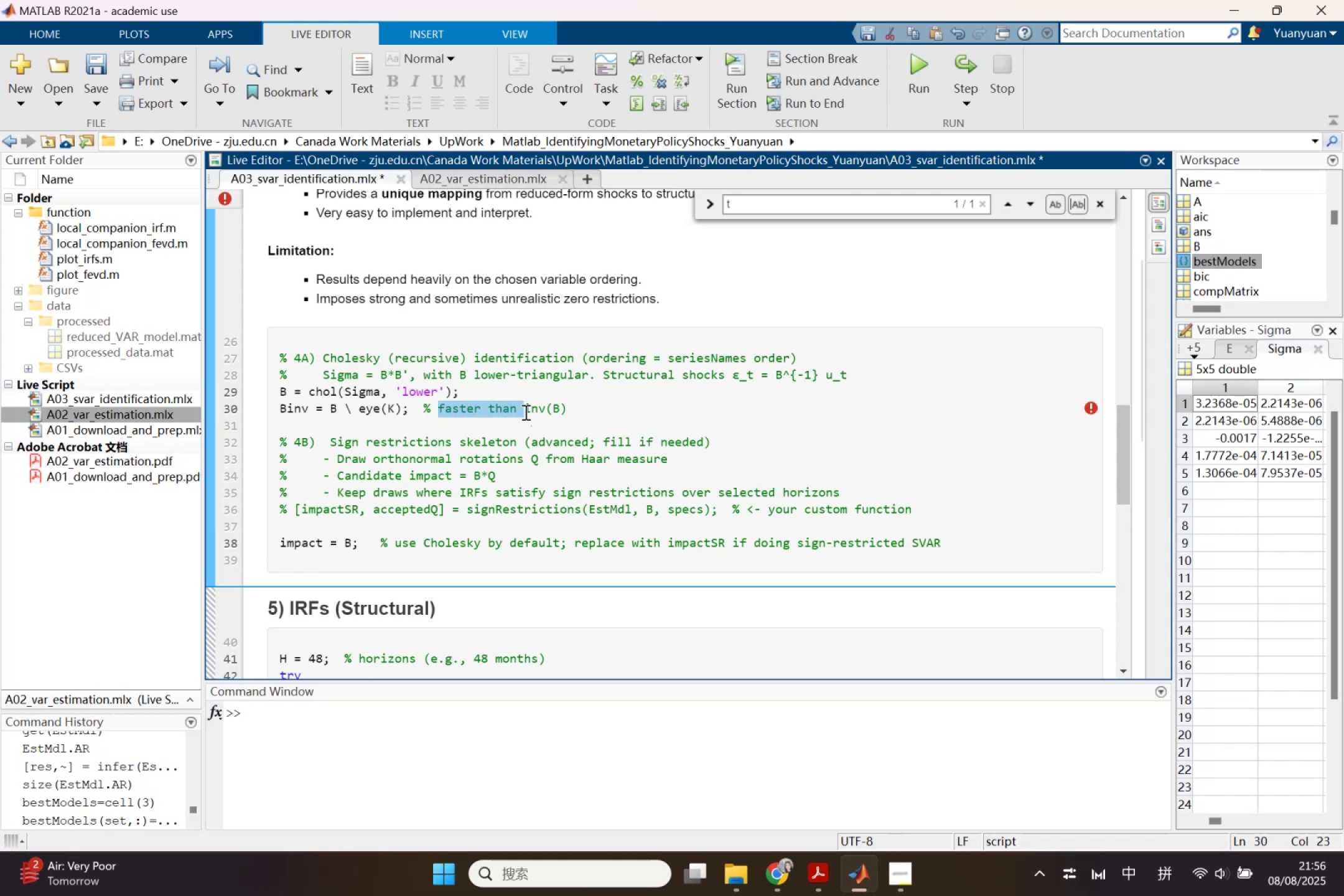 
left_click([569, 412])
 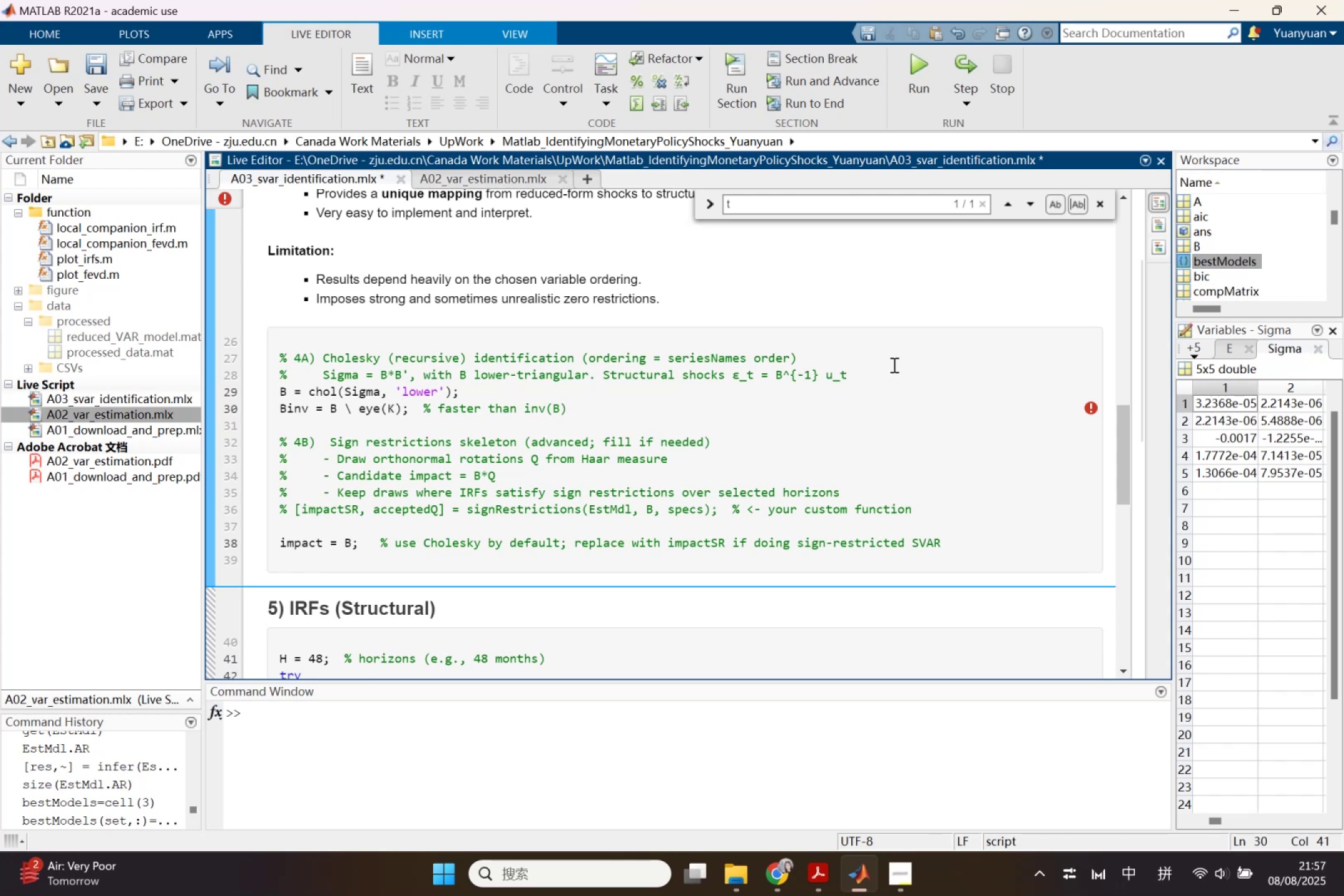 
wait(10.86)
 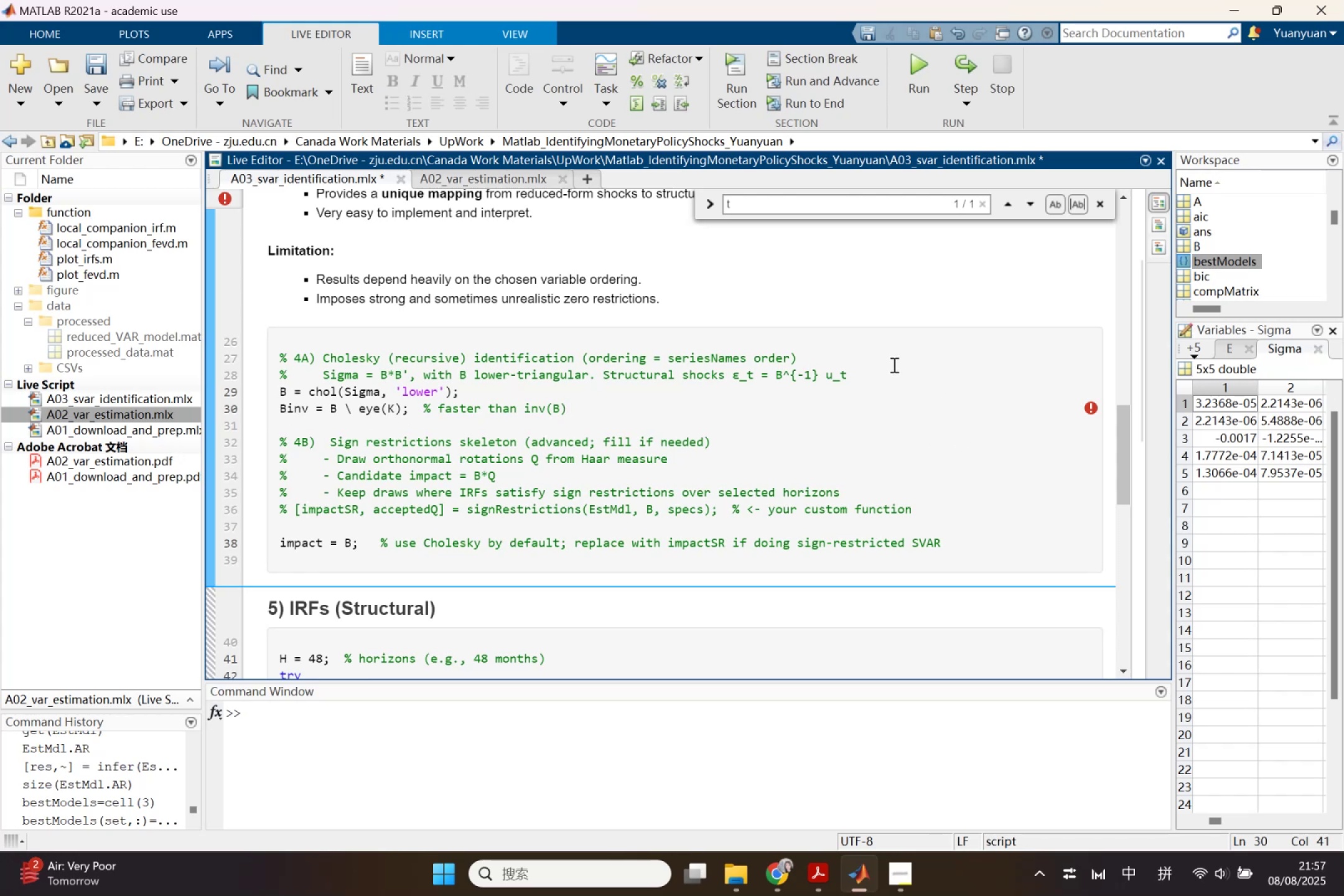 
scroll: coordinate [893, 365], scroll_direction: down, amount: 2.0
 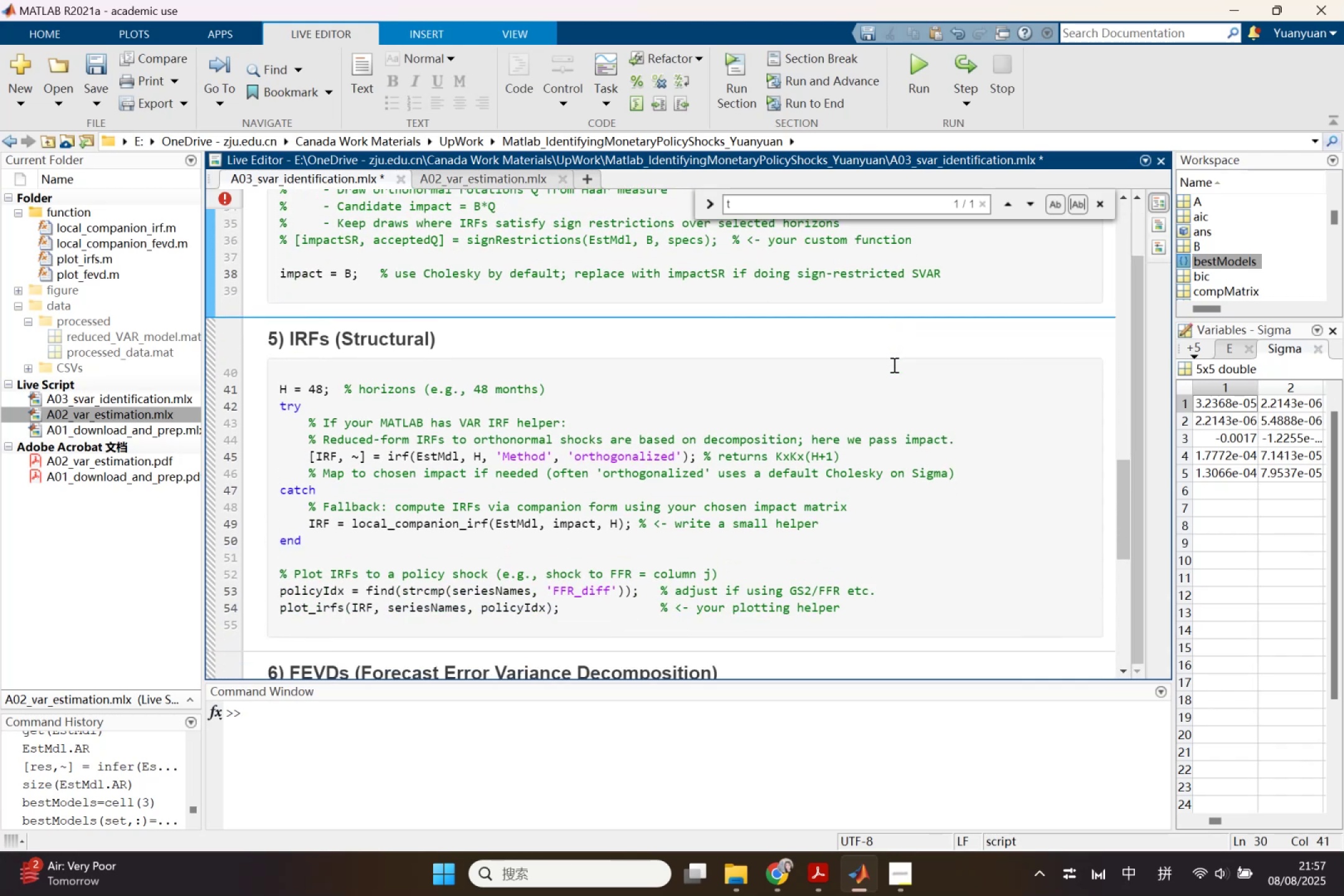 
scroll: coordinate [893, 365], scroll_direction: up, amount: 1.0
 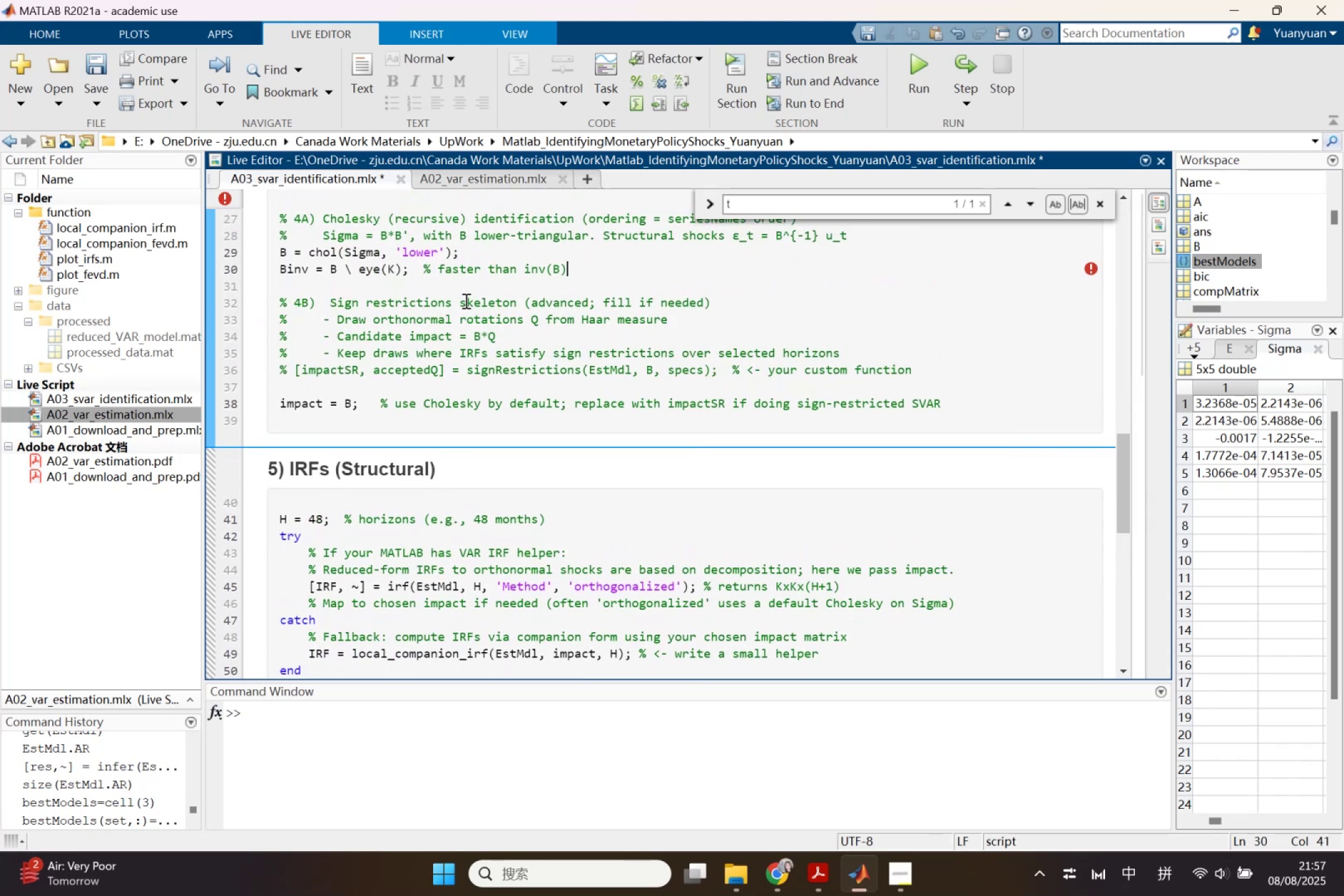 
wait(7.7)
 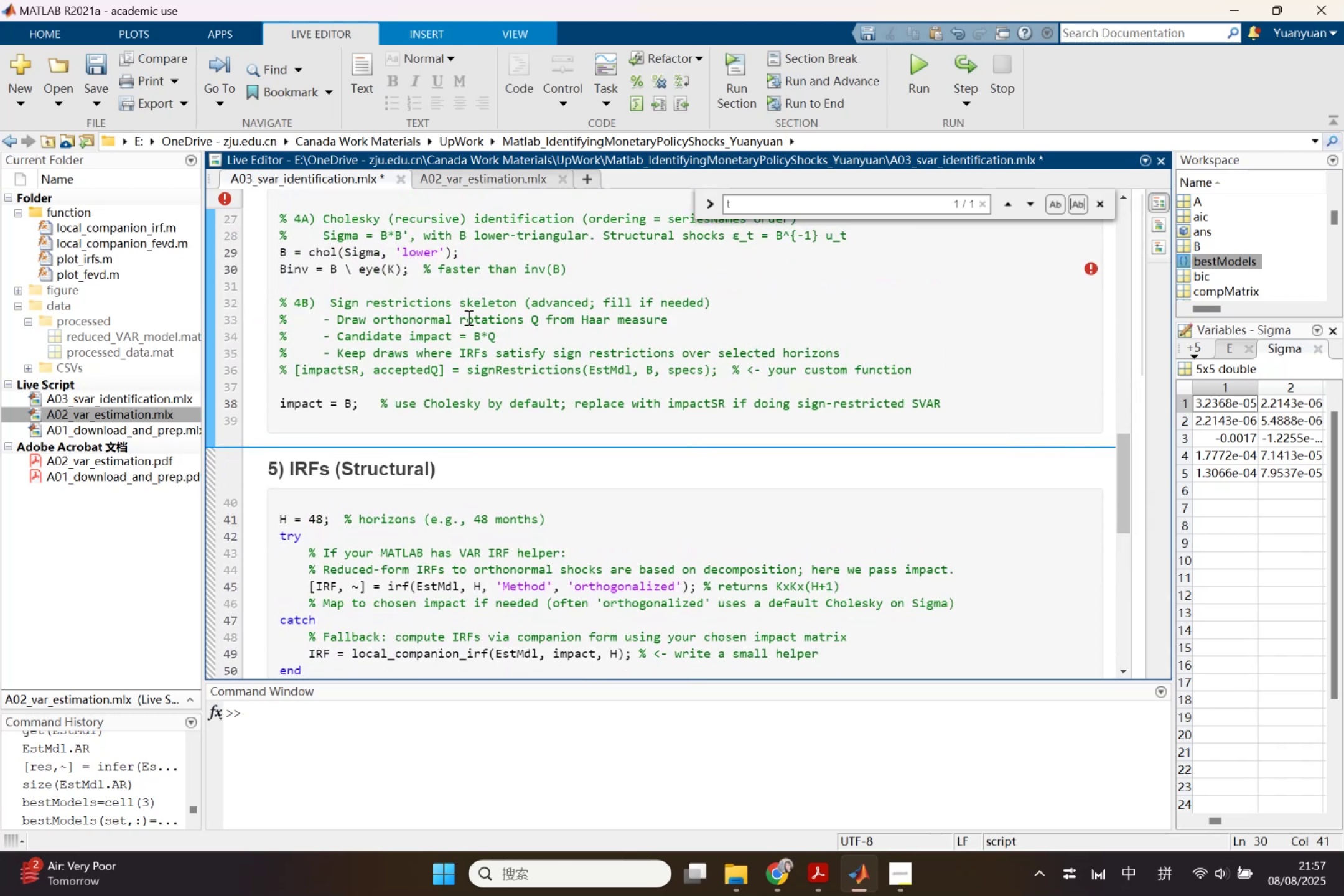 
scroll: coordinate [498, 301], scroll_direction: up, amount: 3.0
 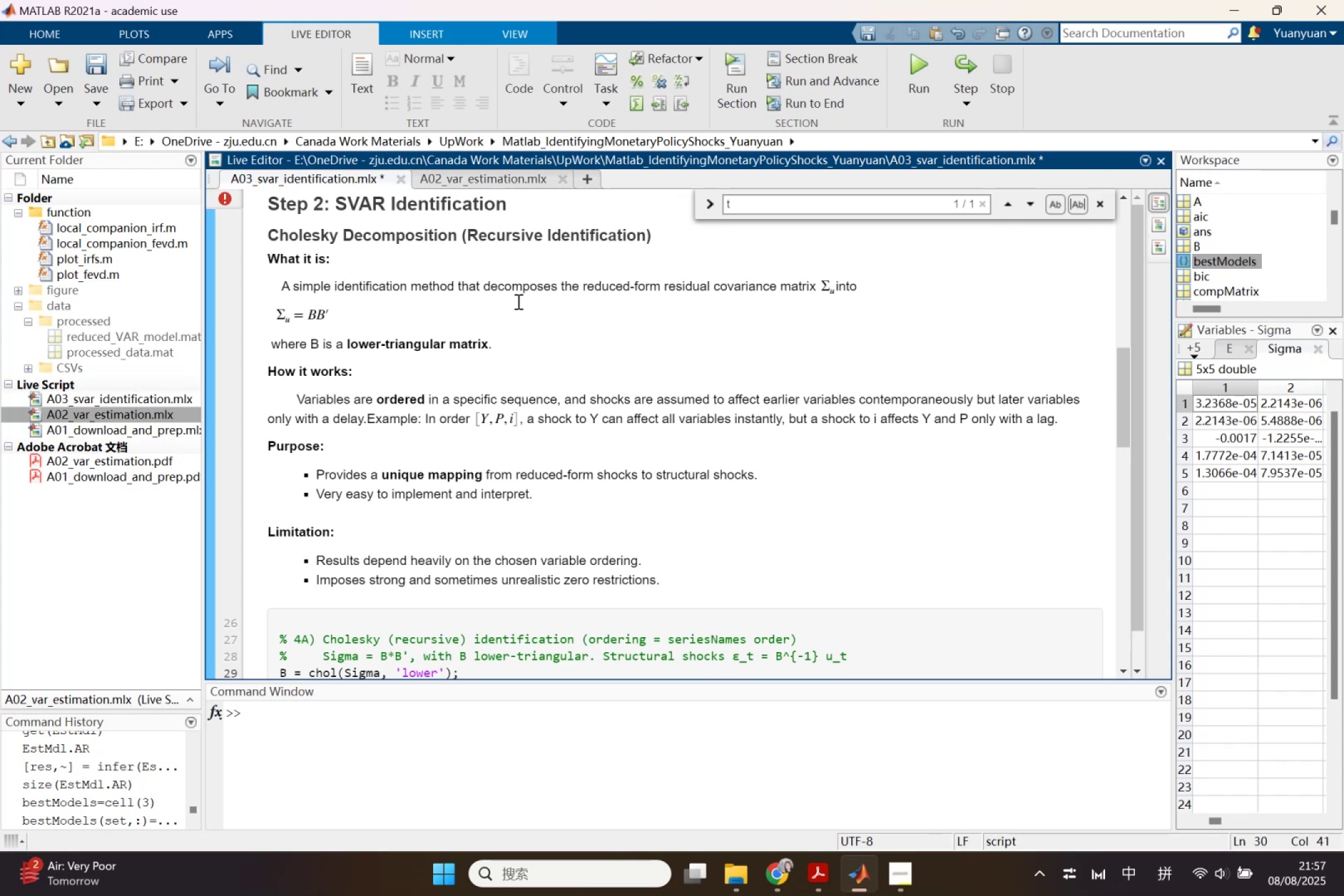 
wait(14.38)
 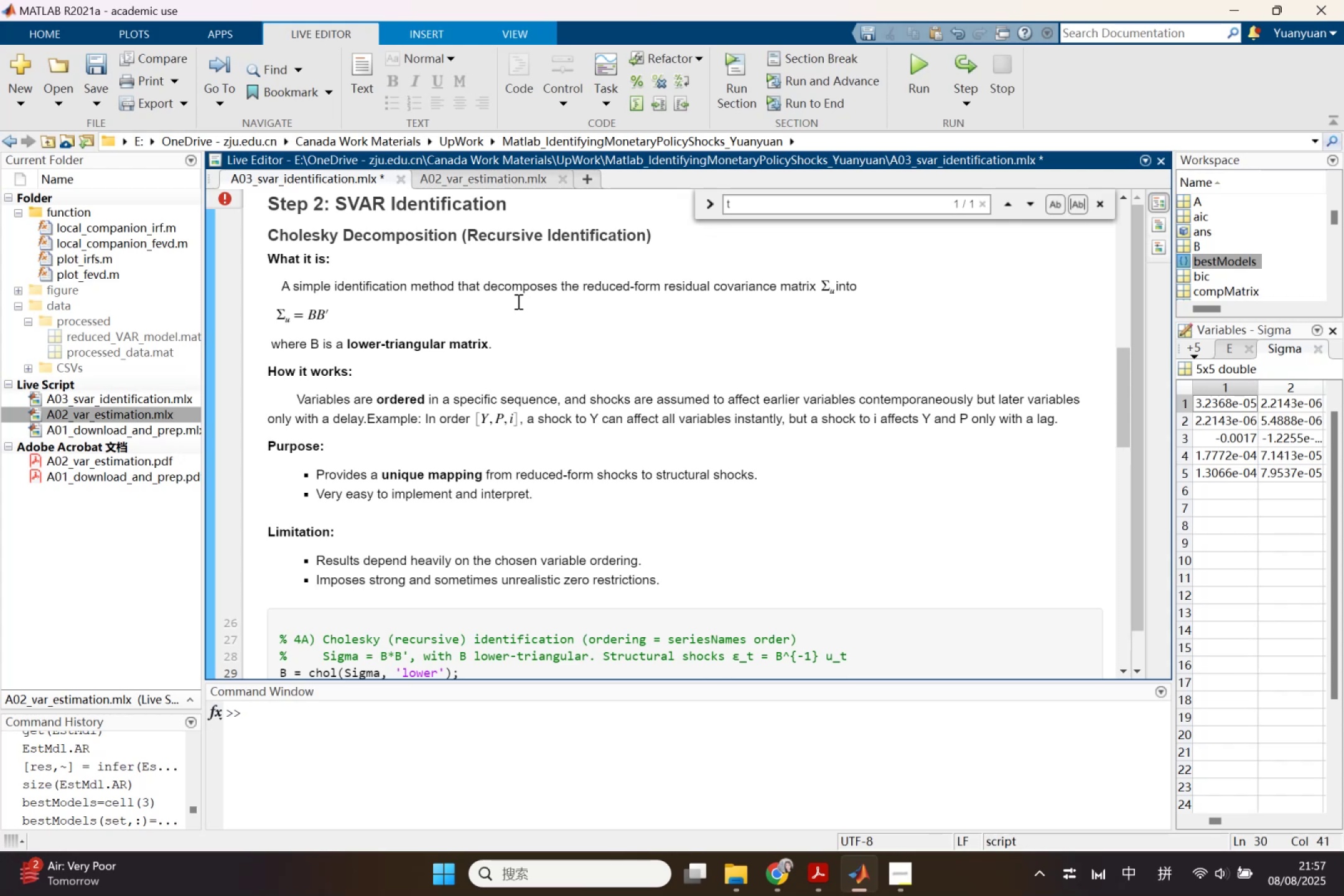 
scroll: coordinate [668, 362], scroll_direction: down, amount: 4.0
 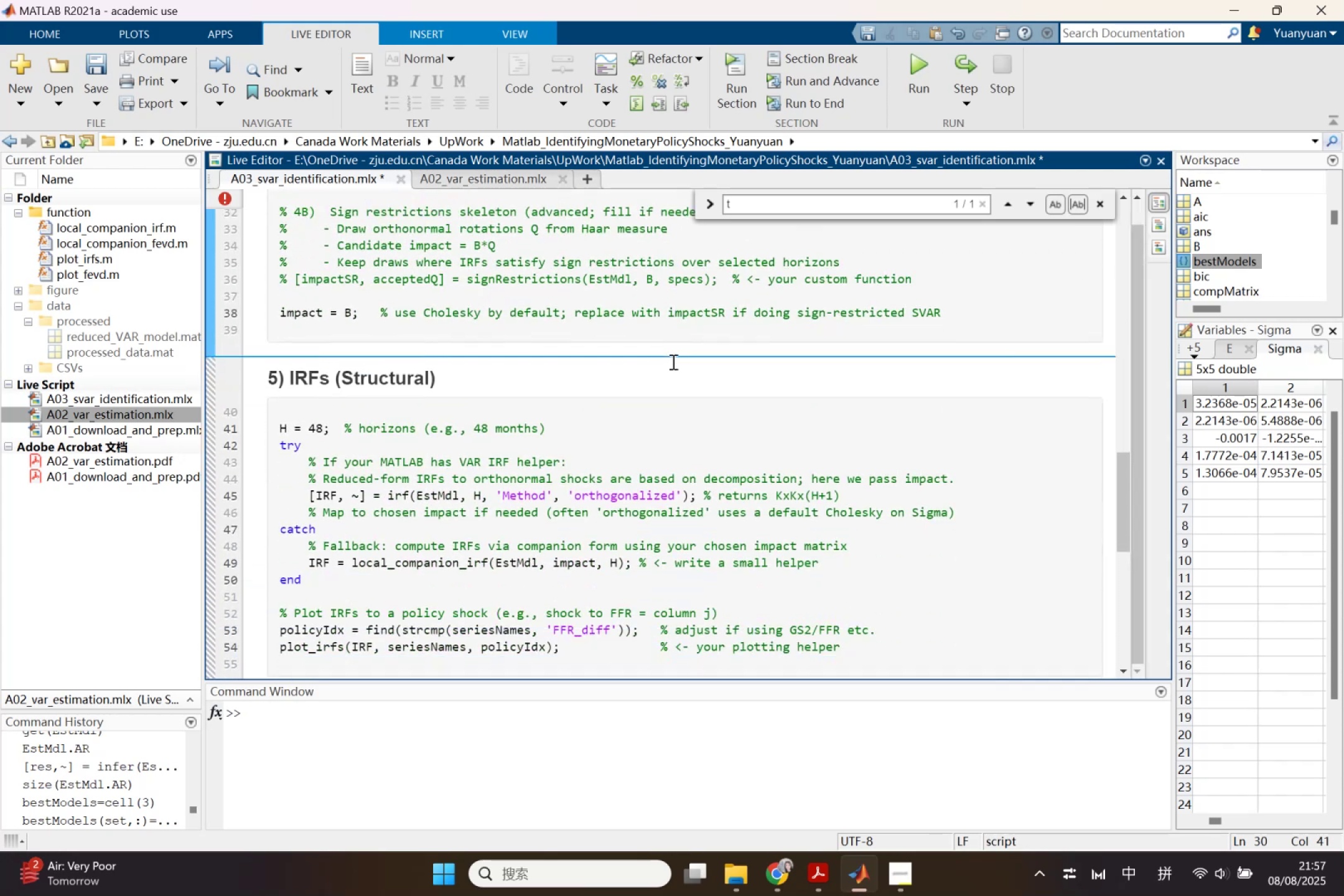 
scroll: coordinate [677, 362], scroll_direction: up, amount: 1.0
 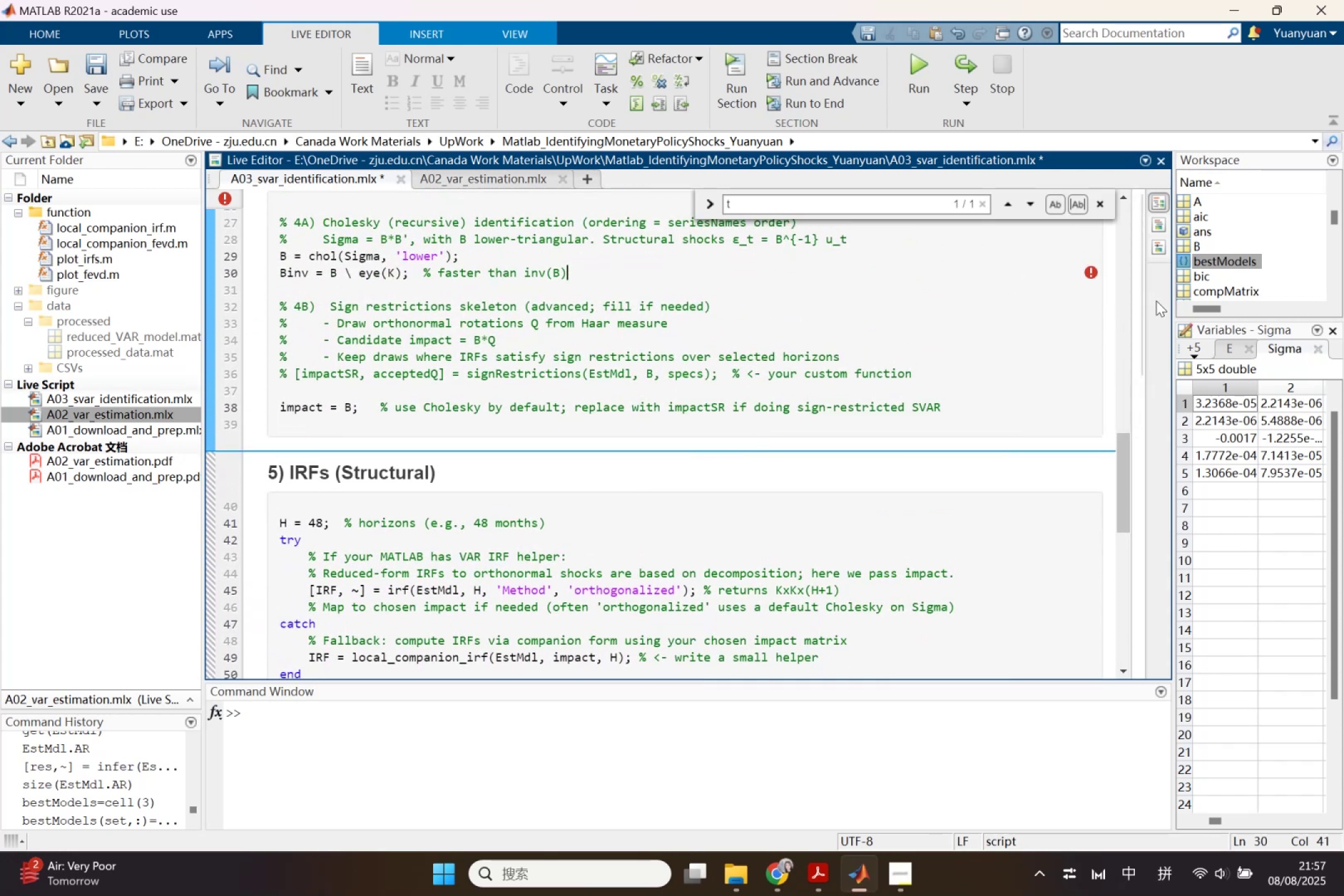 
left_click_drag(start_coordinate=[1132, 320], to_coordinate=[893, 345])
 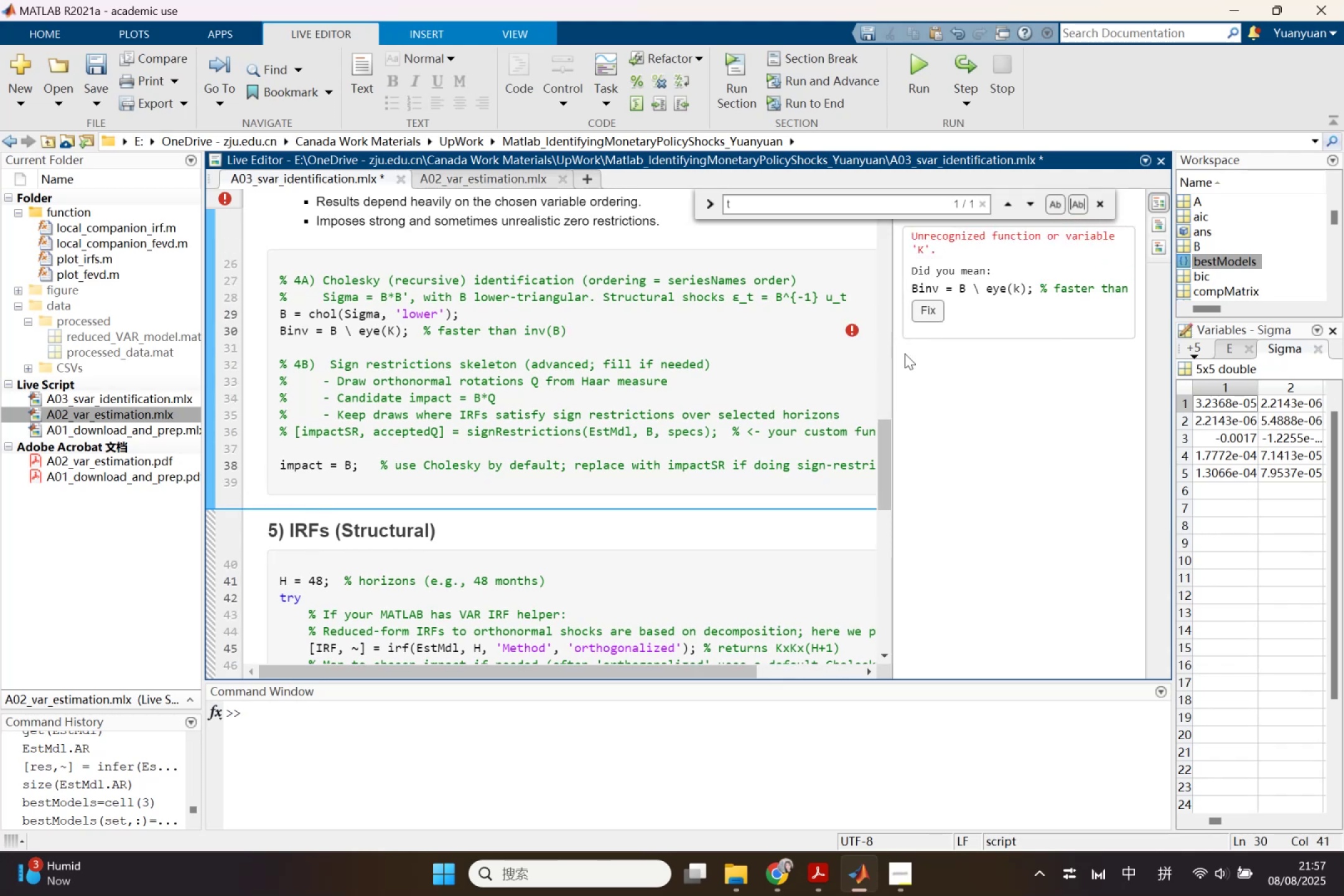 
scroll: coordinate [627, 404], scroll_direction: up, amount: 7.0
 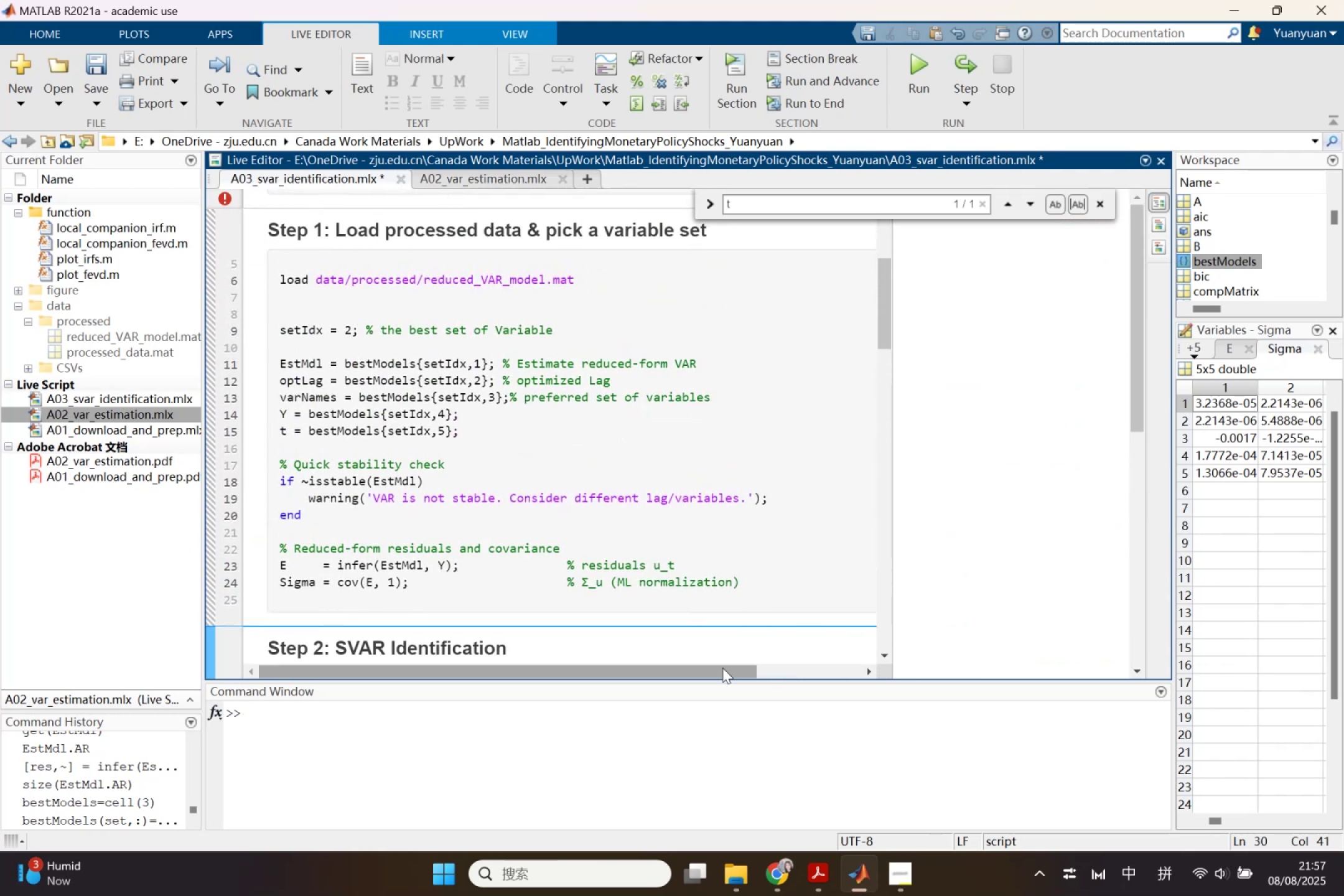 
left_click([786, 866])
 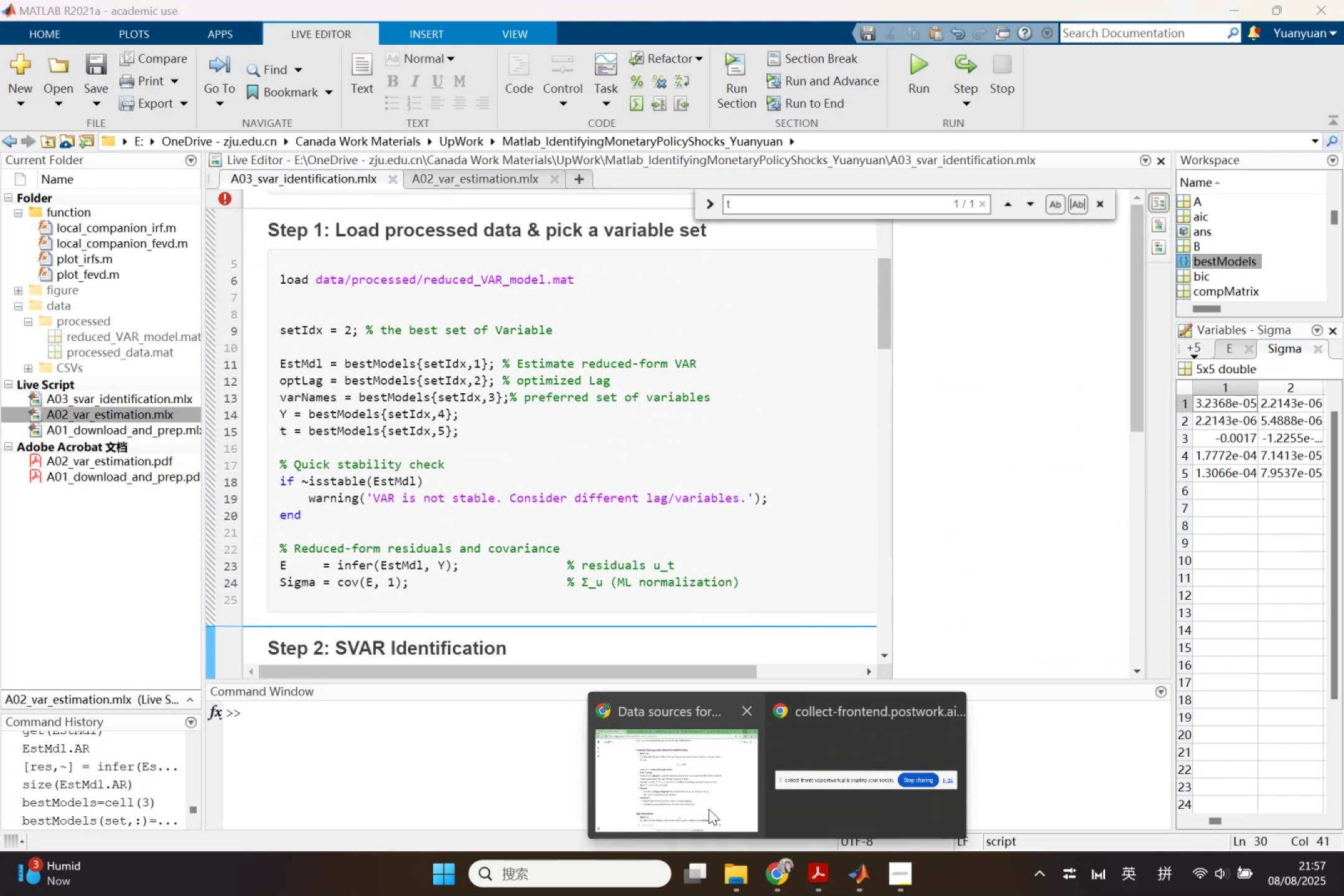 
left_click([704, 778])
 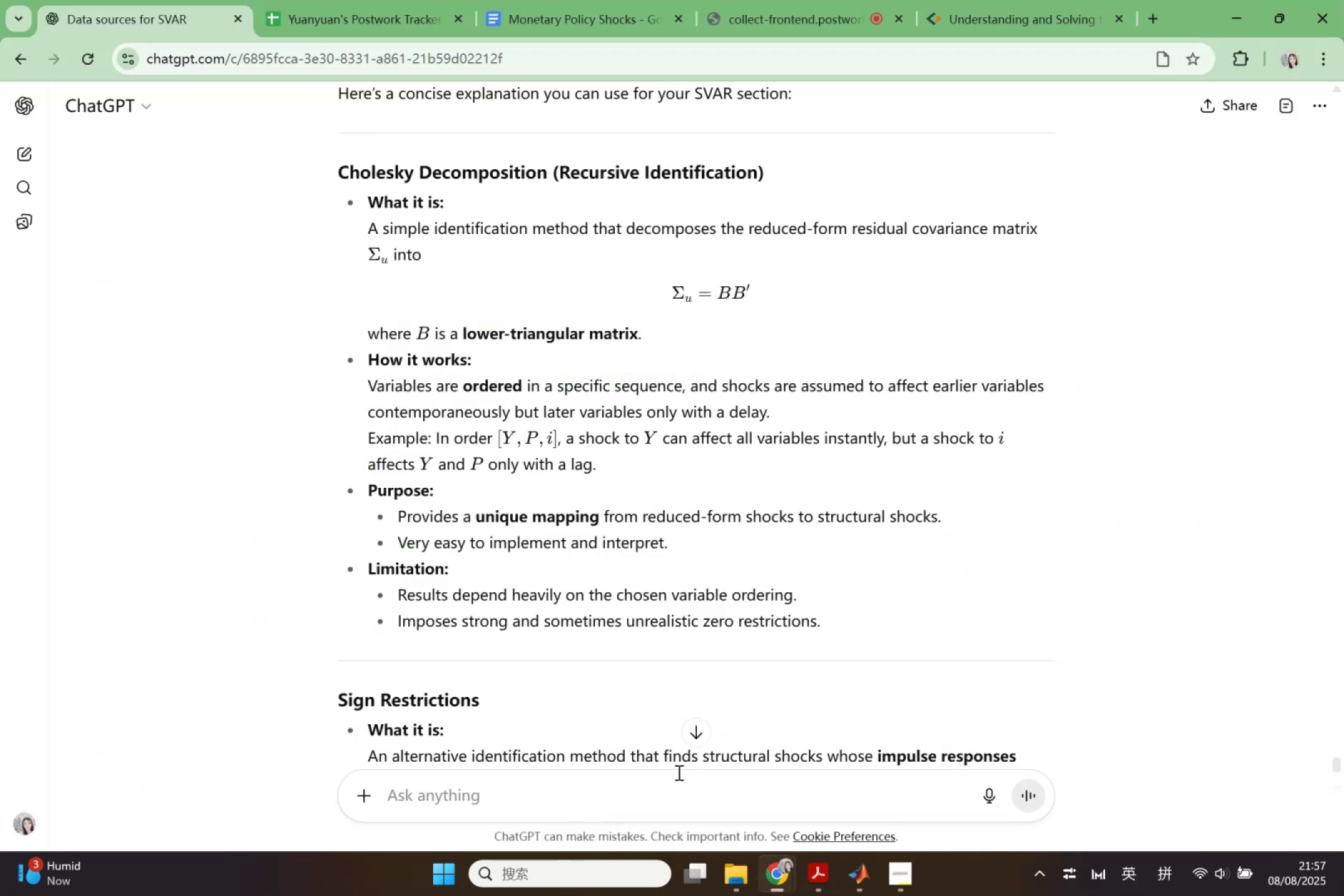 
scroll: coordinate [630, 663], scroll_direction: up, amount: 35.0
 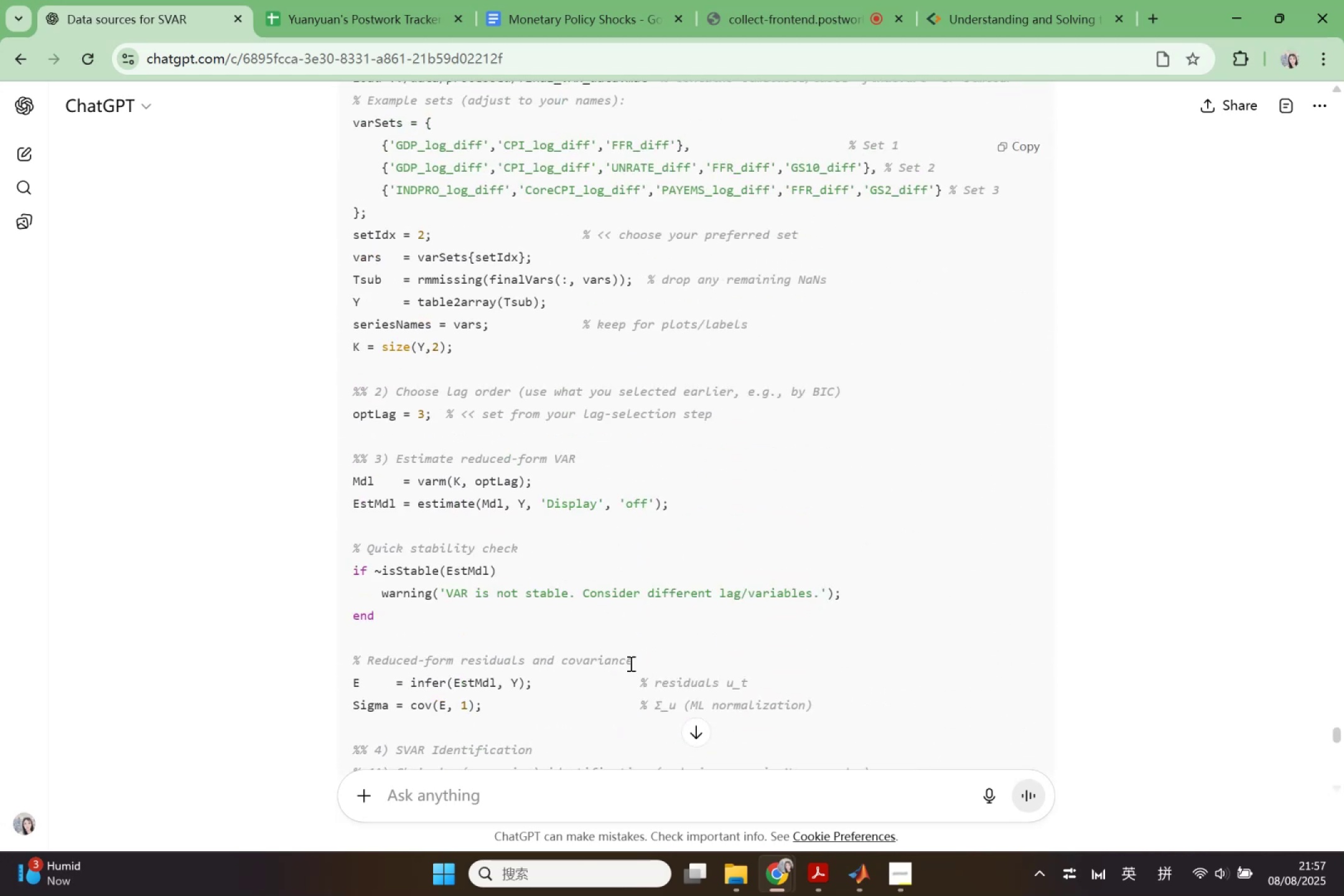 
wait(9.01)
 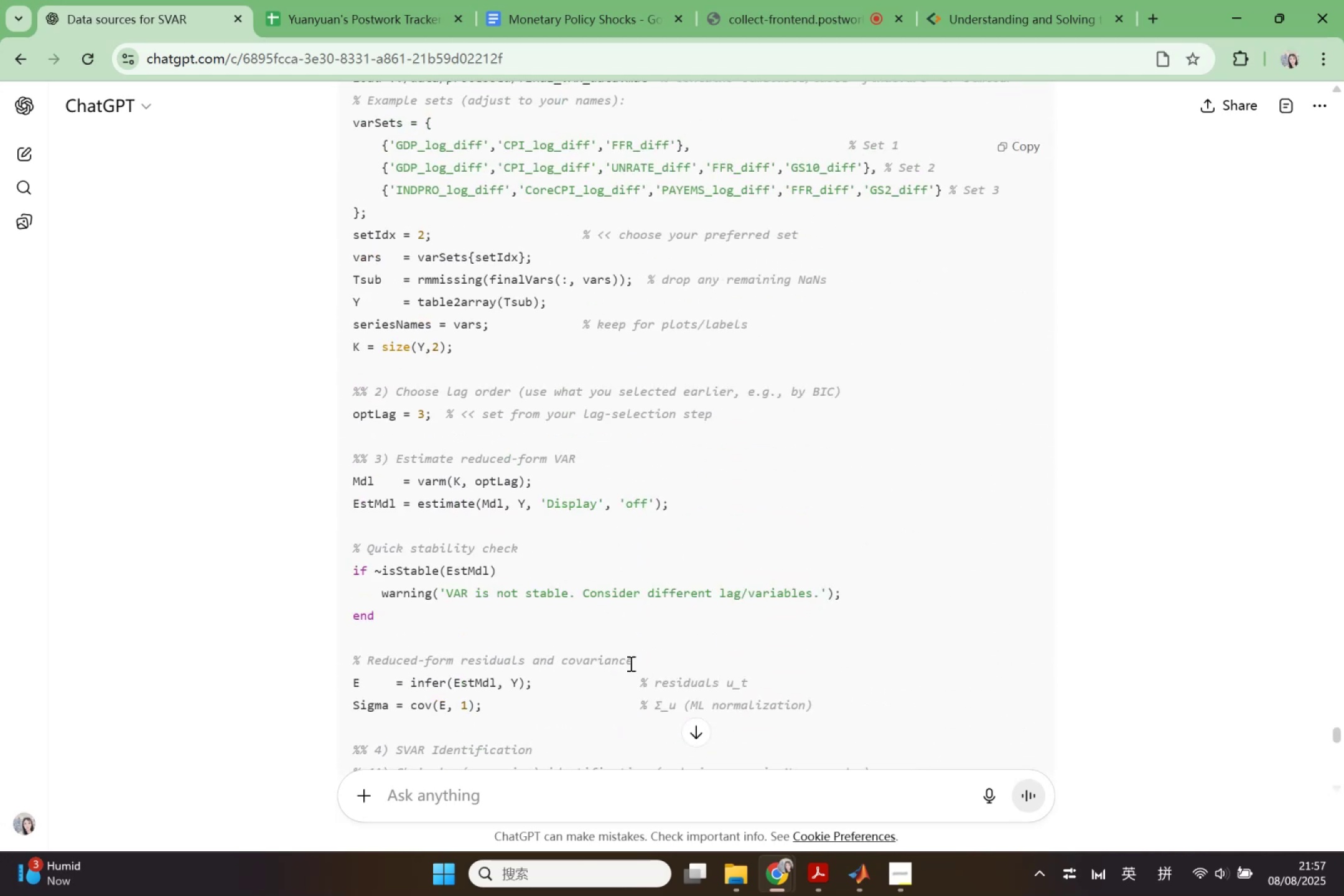 
left_click_drag(start_coordinate=[482, 353], to_coordinate=[354, 357])
 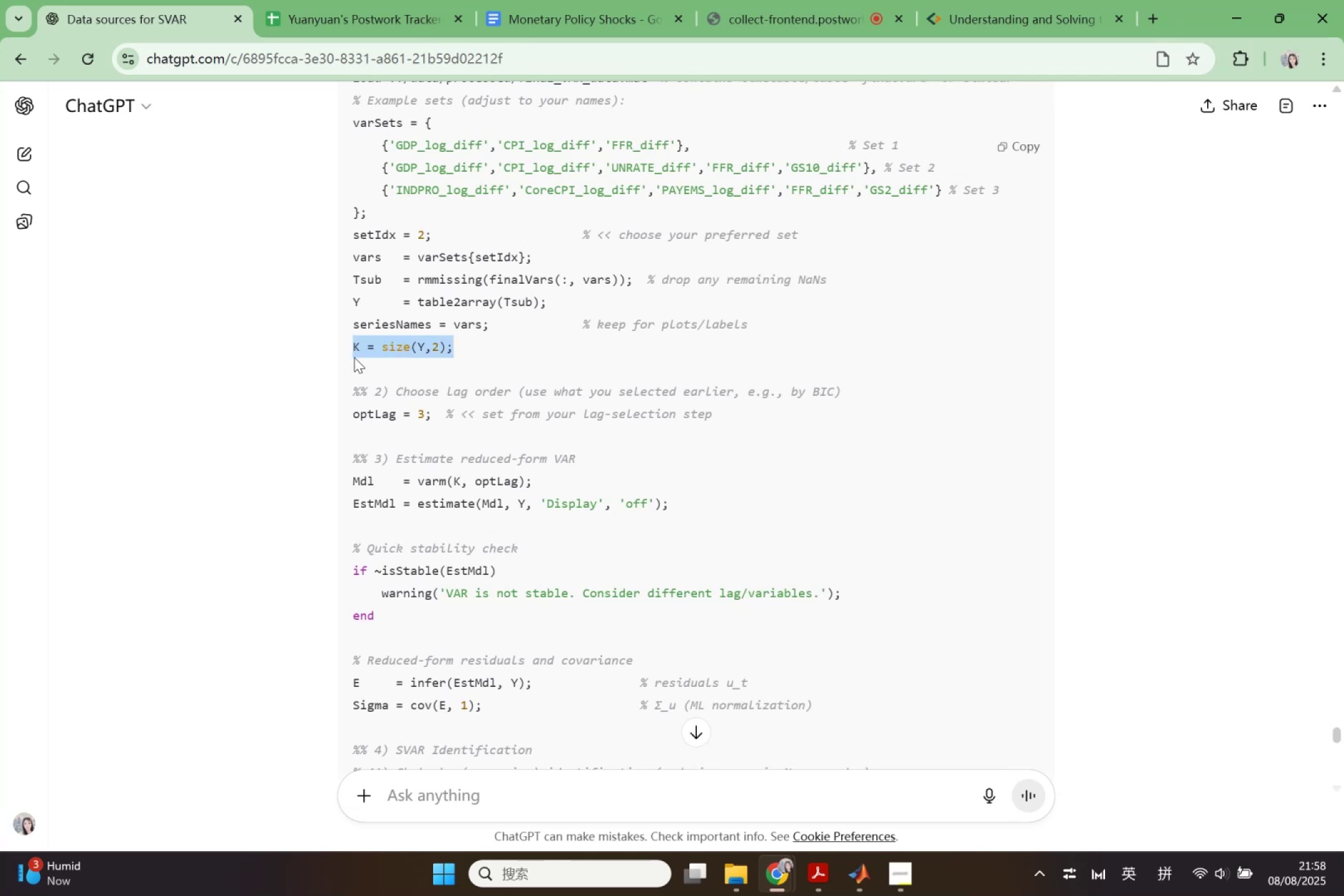 
key(Control+ControlLeft)
 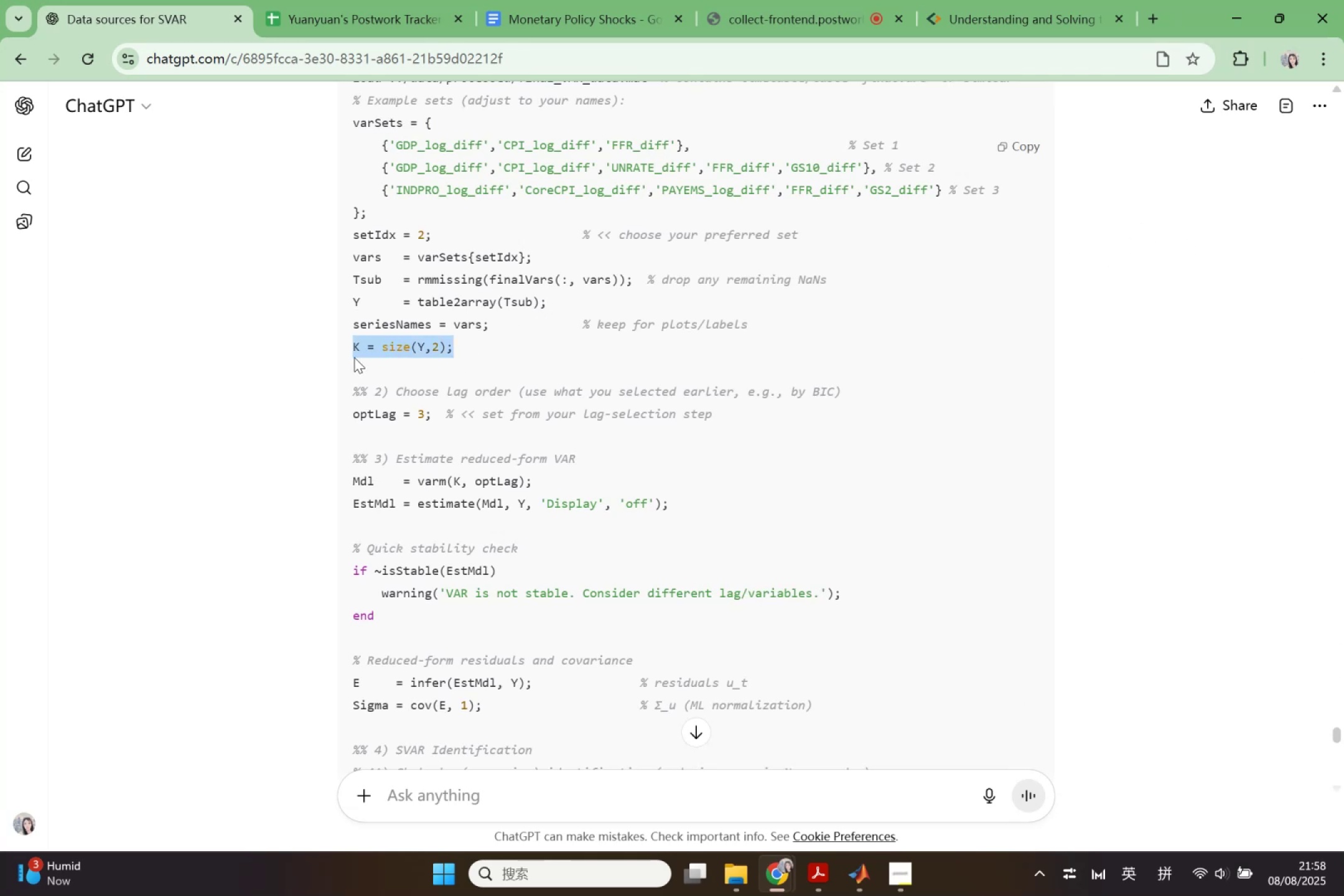 
key(Control+C)
 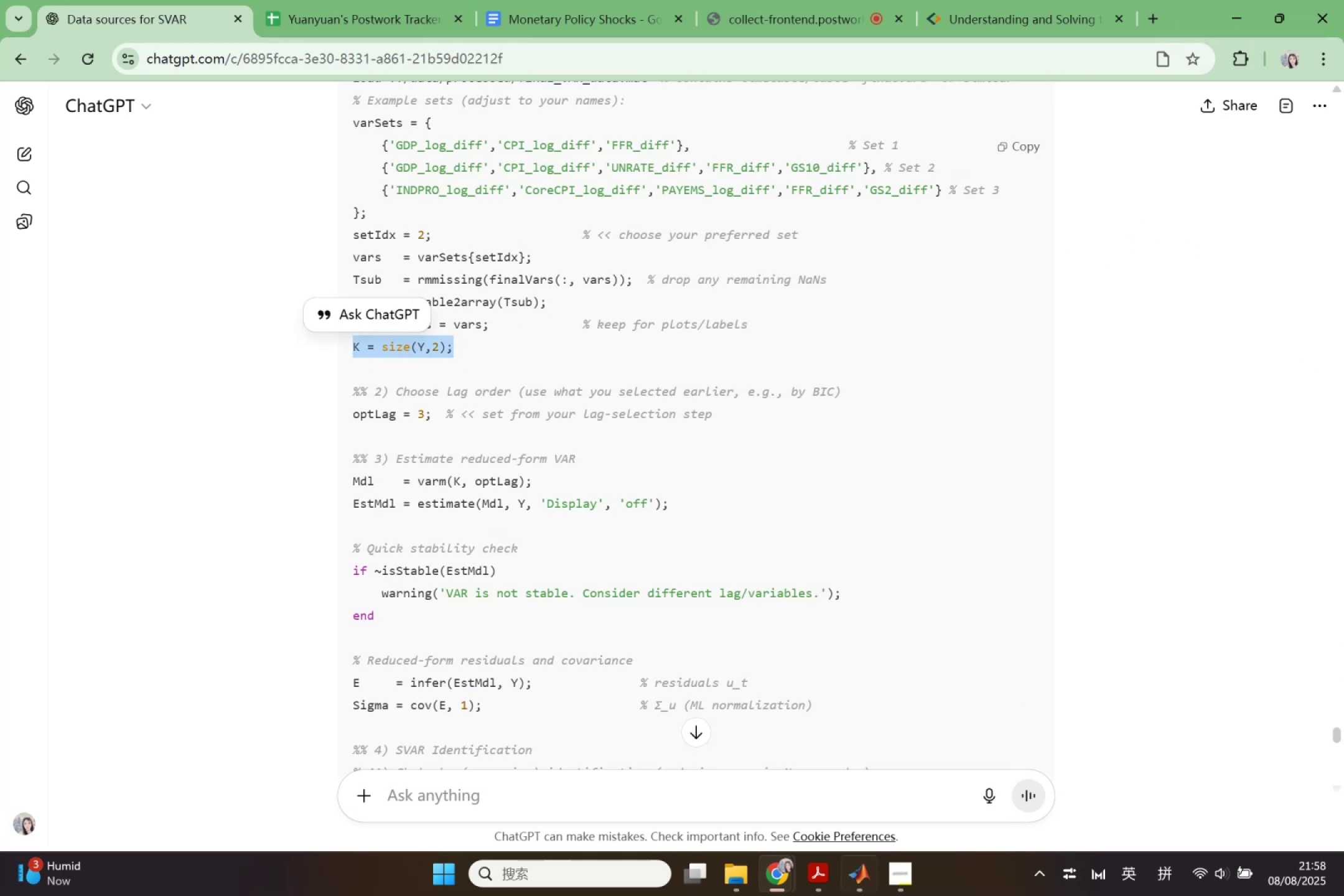 
left_click([877, 884])
 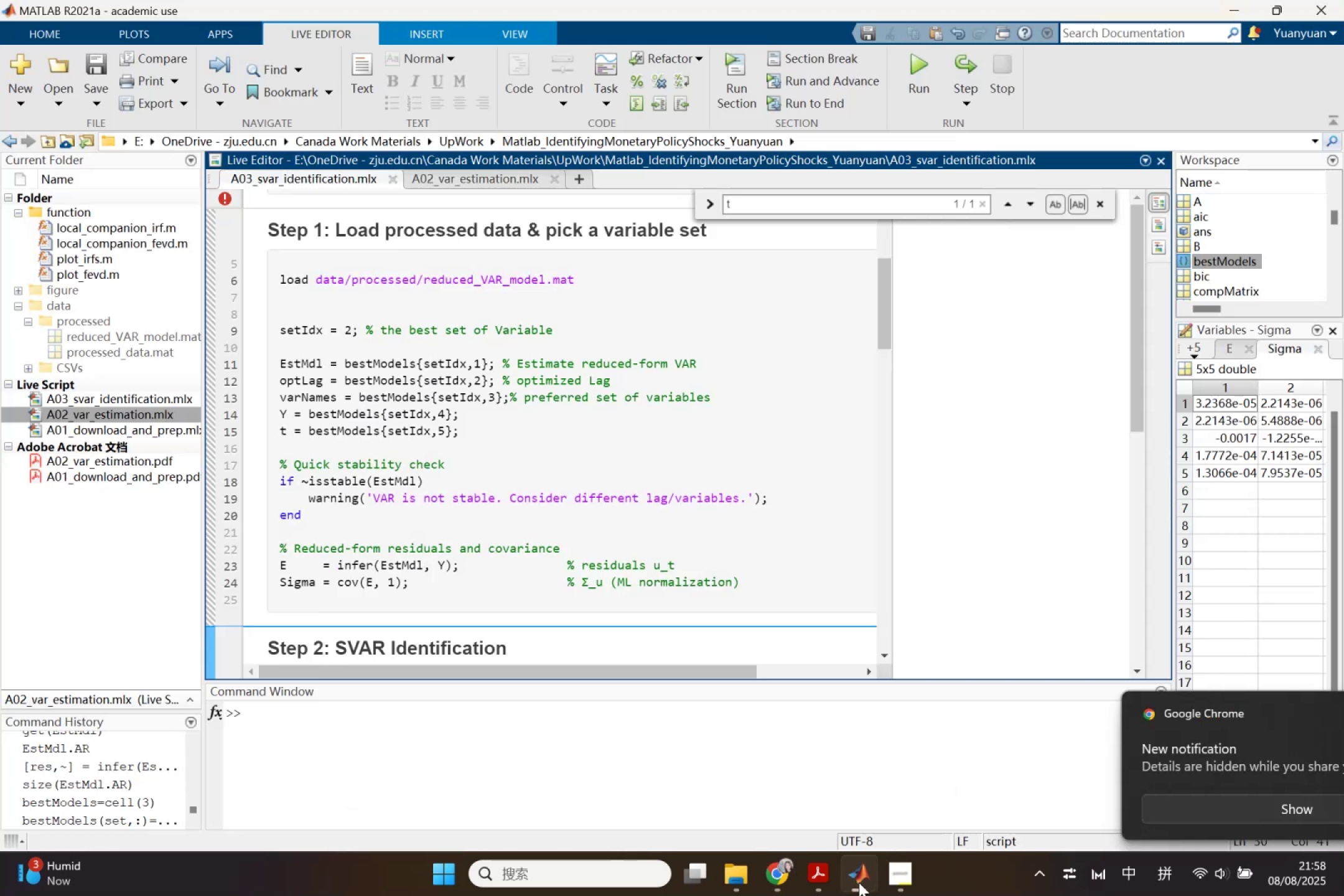 
left_click([859, 882])
 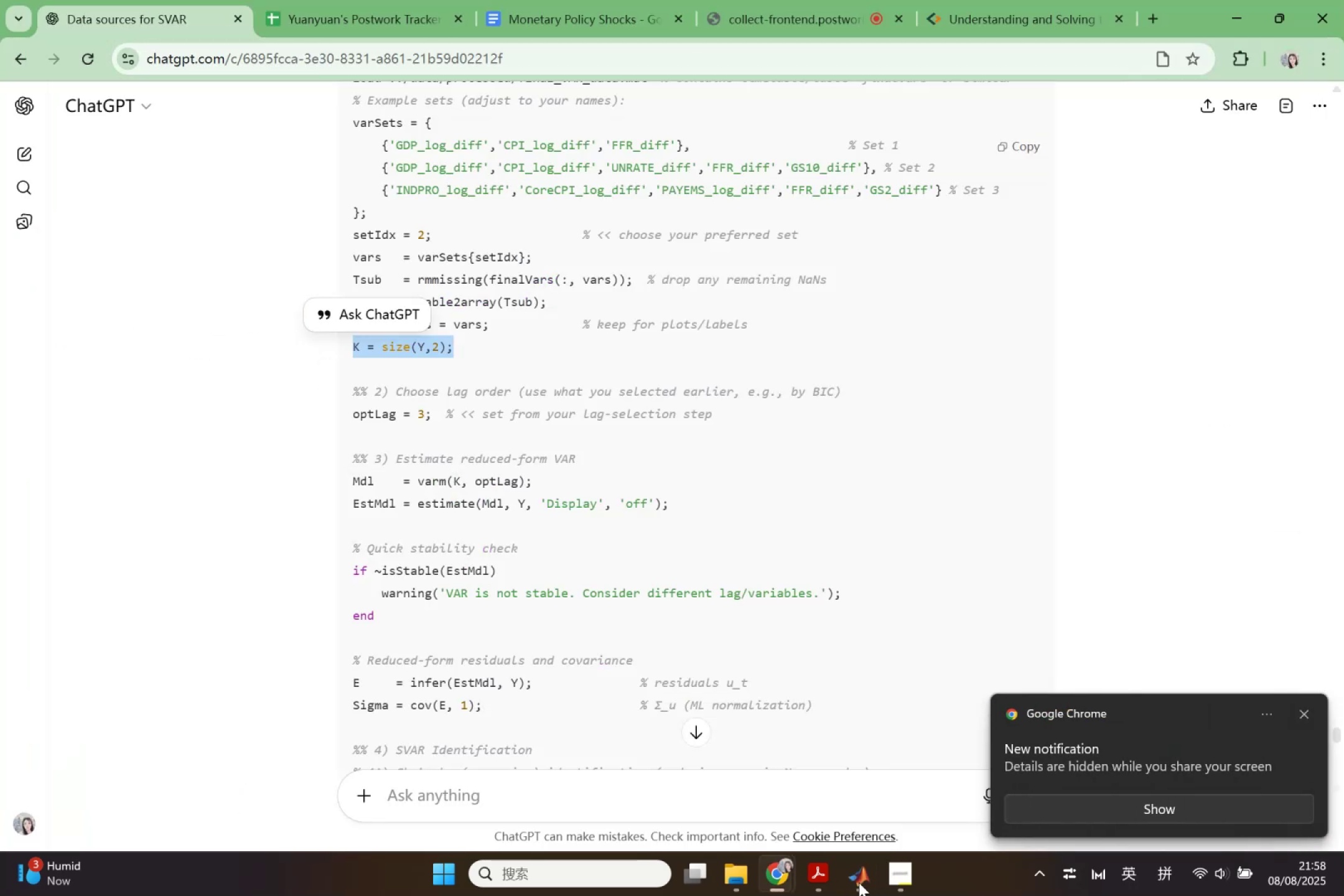 
left_click([859, 882])
 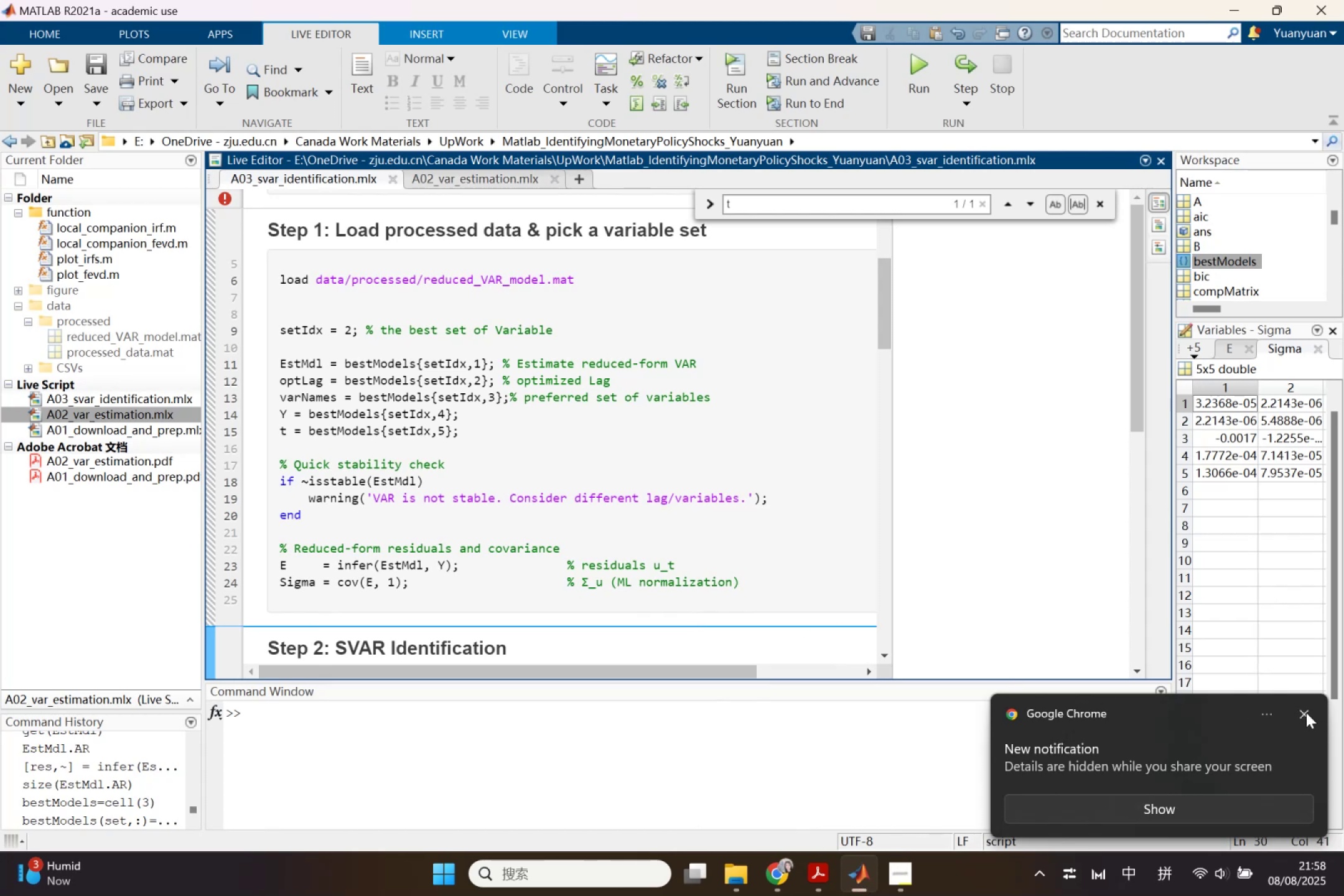 
left_click([1306, 712])
 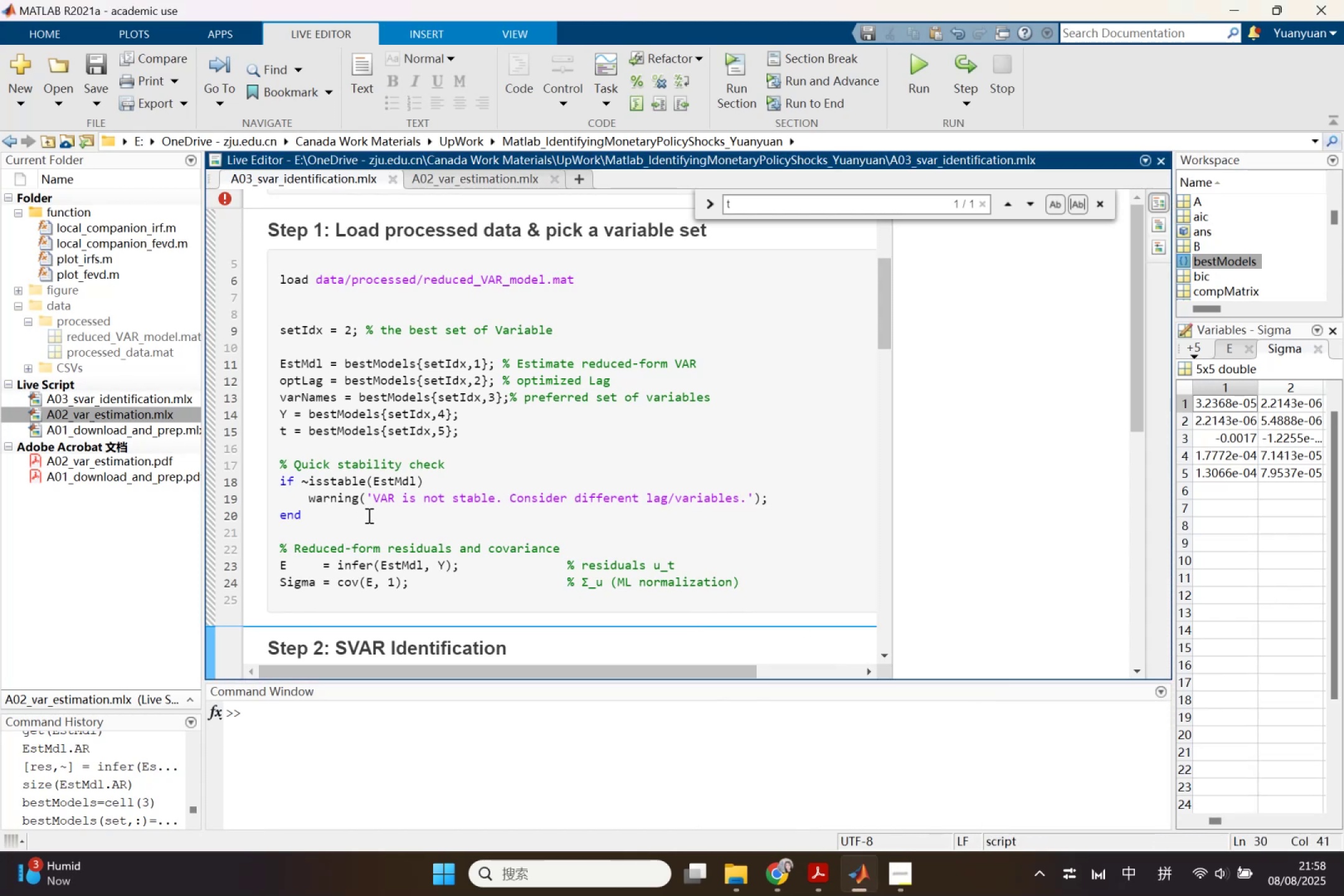 
scroll: coordinate [368, 516], scroll_direction: down, amount: 2.0
 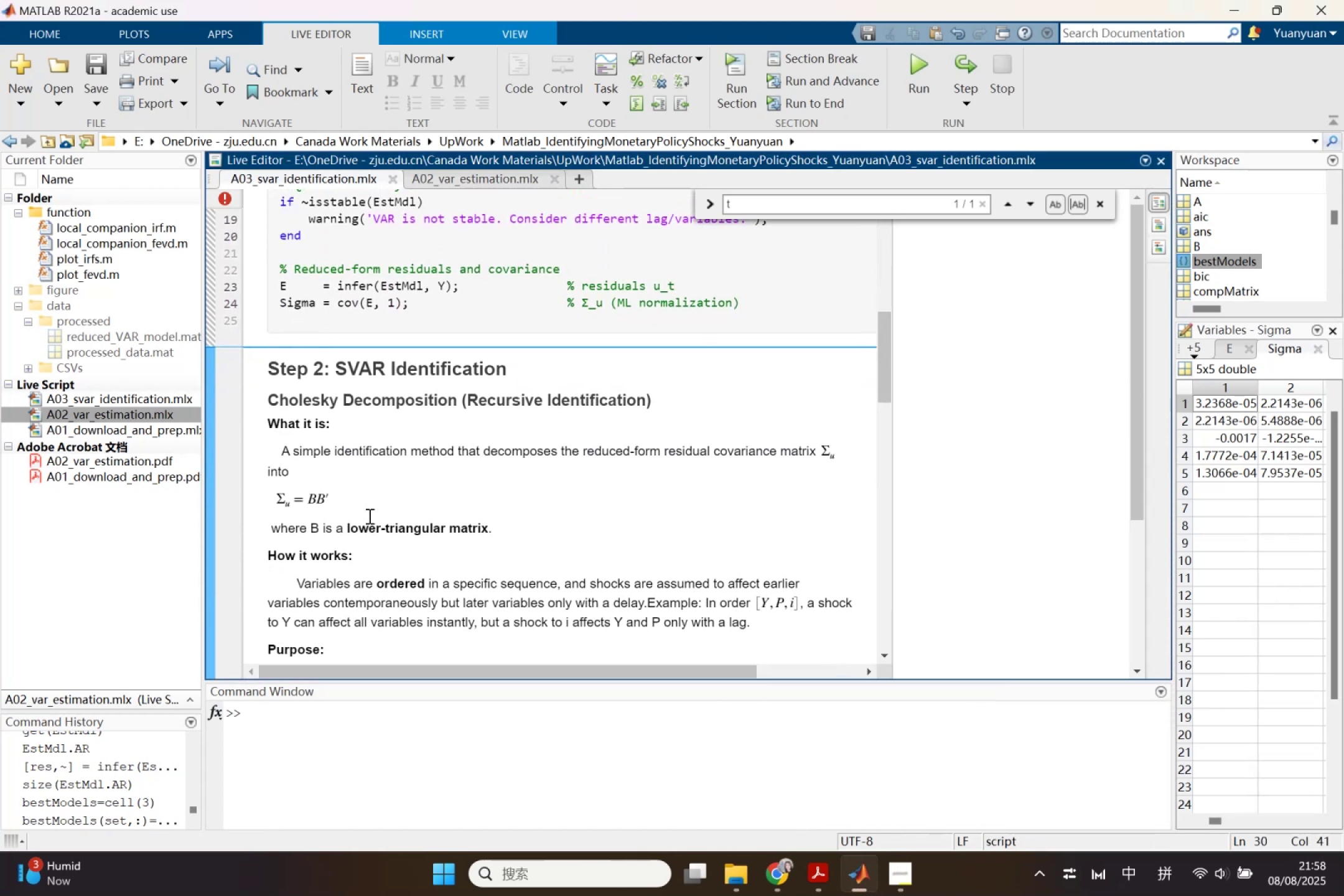 
scroll: coordinate [315, 459], scroll_direction: up, amount: 1.0
 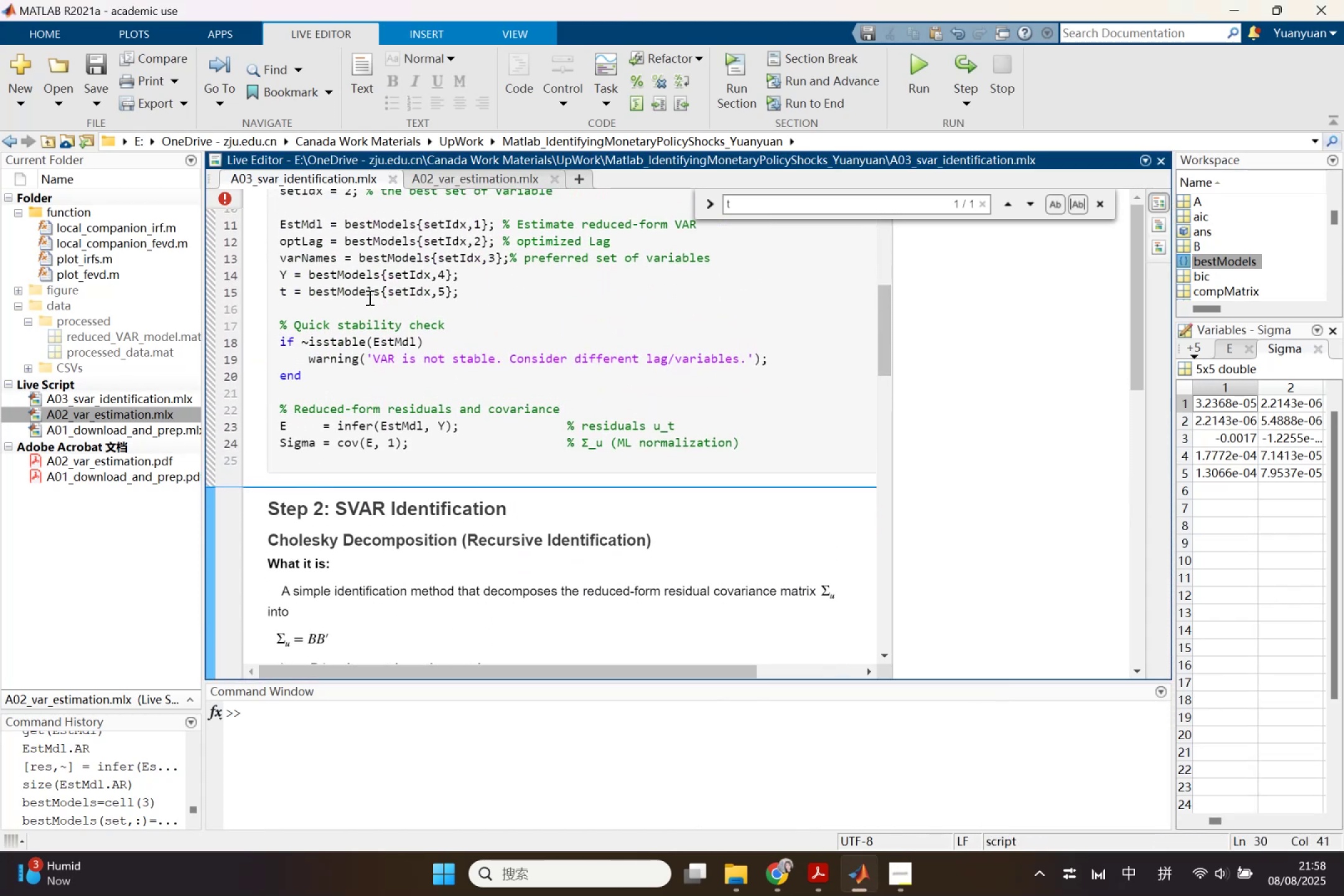 
left_click([472, 287])
 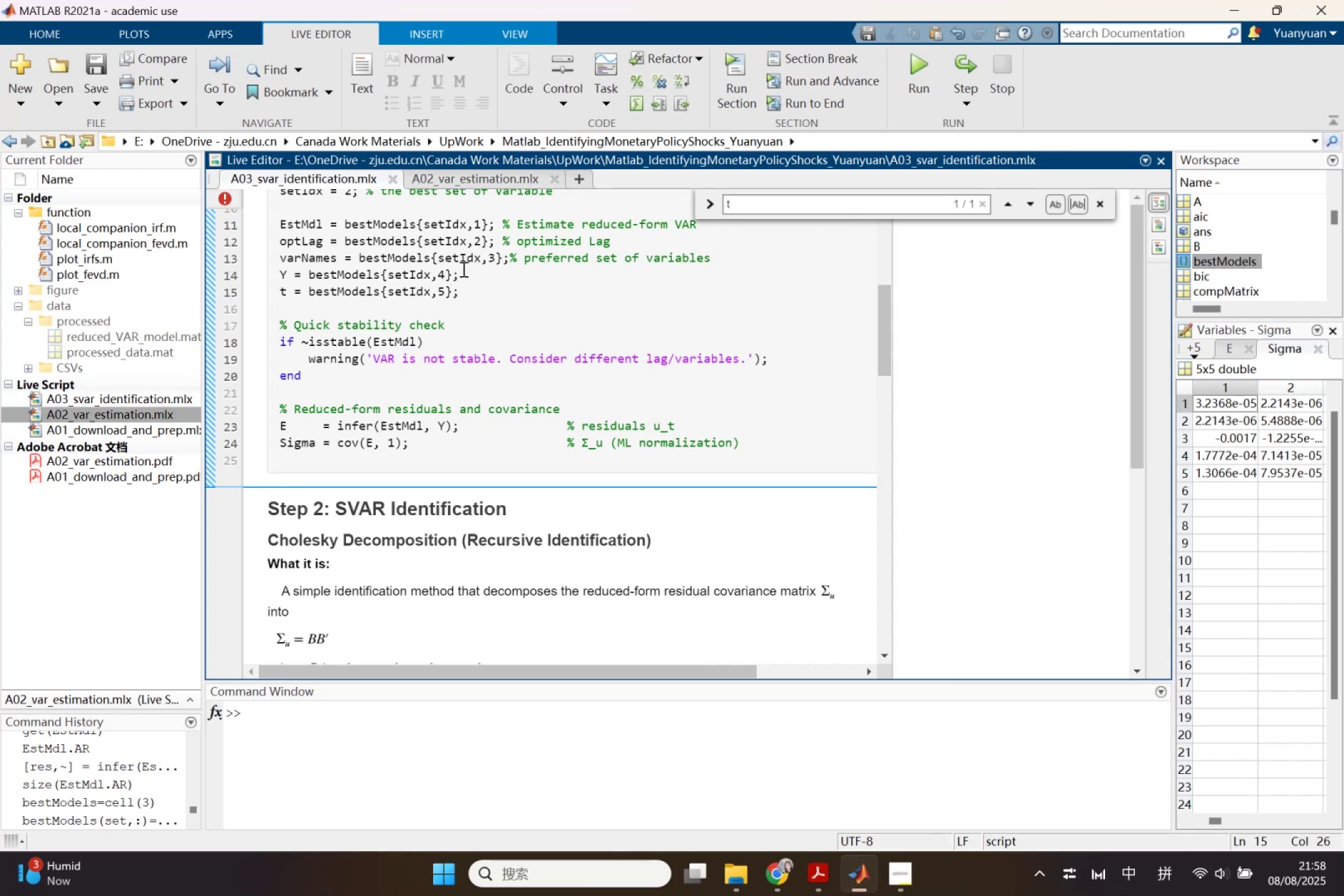 
left_click([462, 269])
 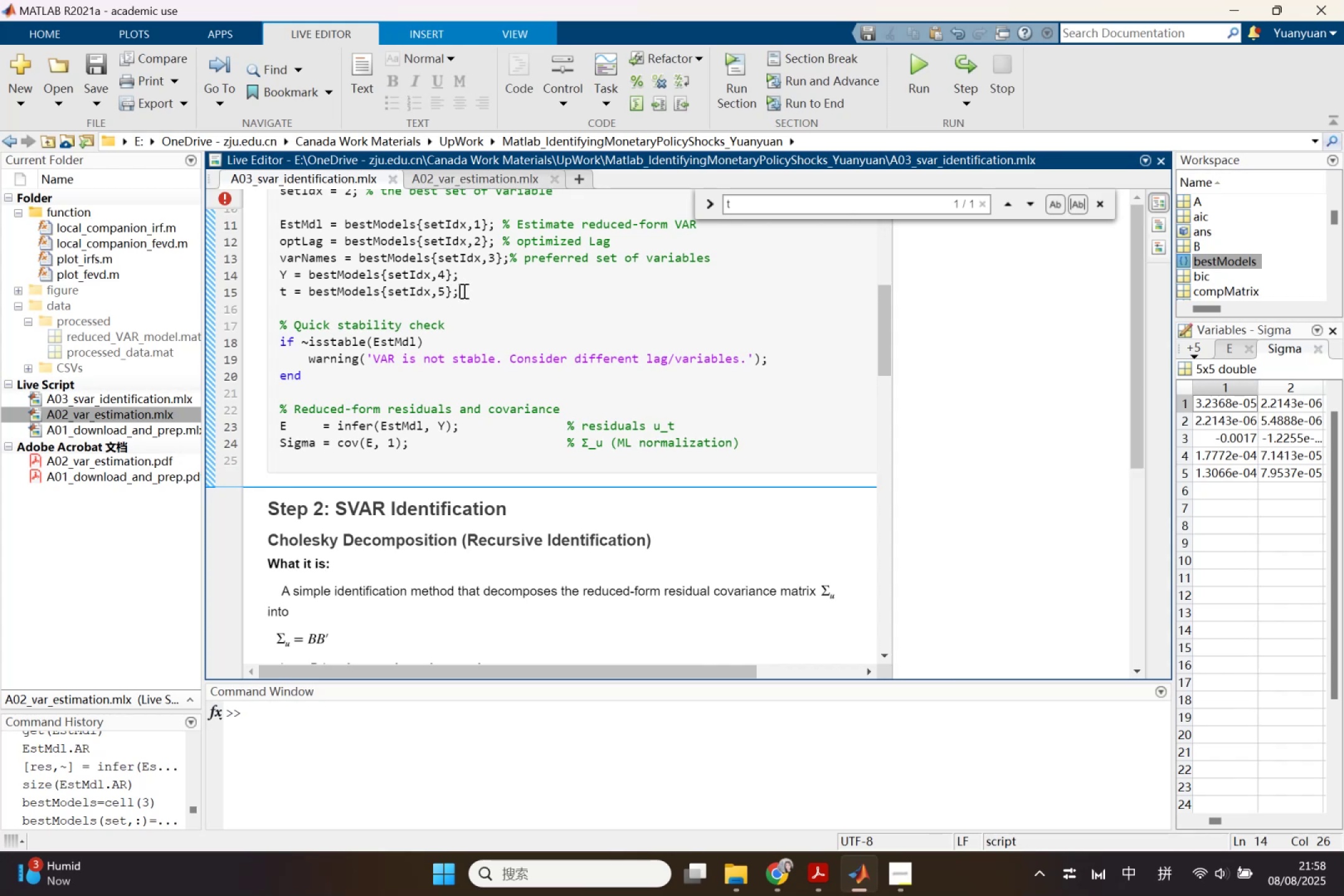 
key(Enter)
 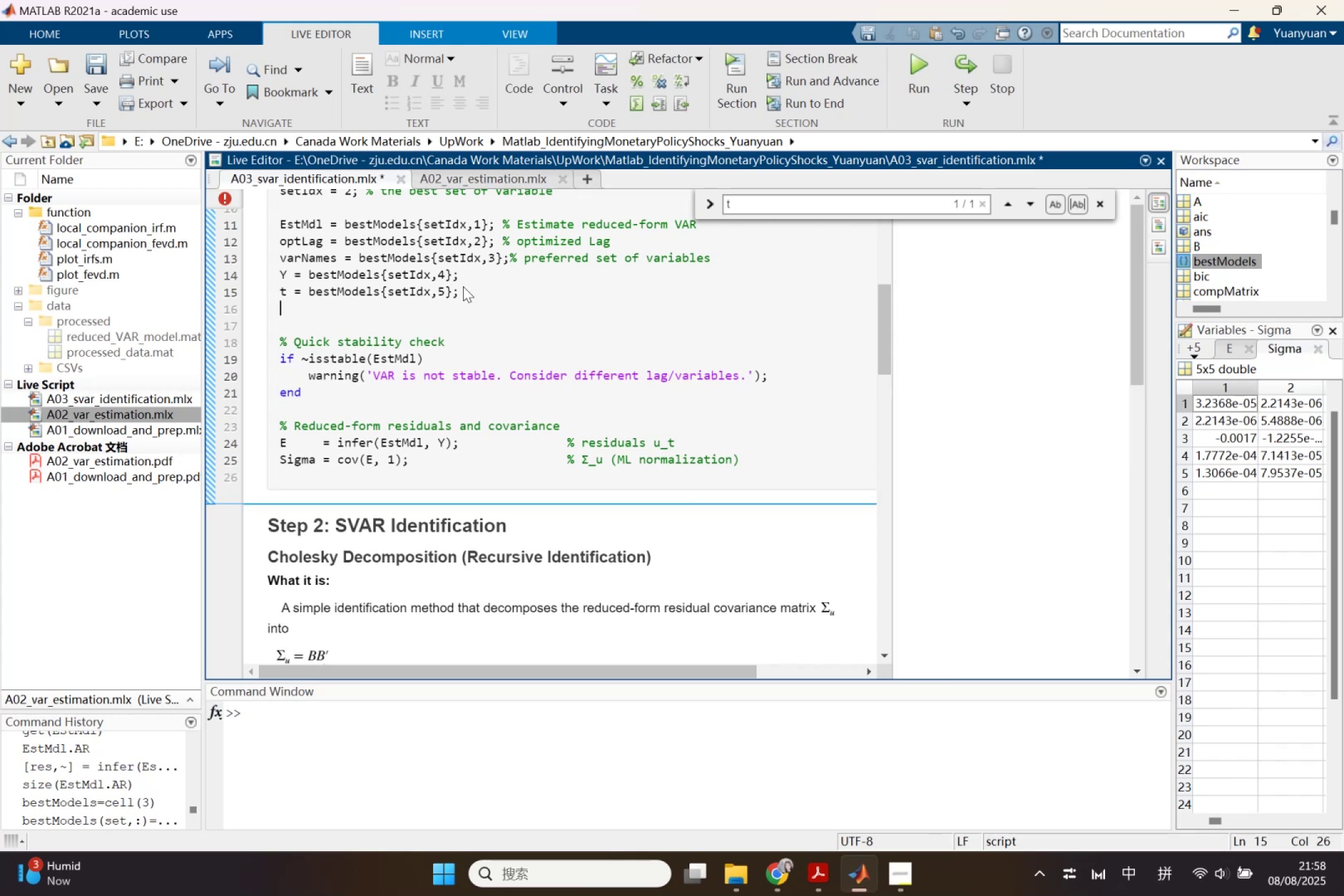 
key(Control+ControlLeft)
 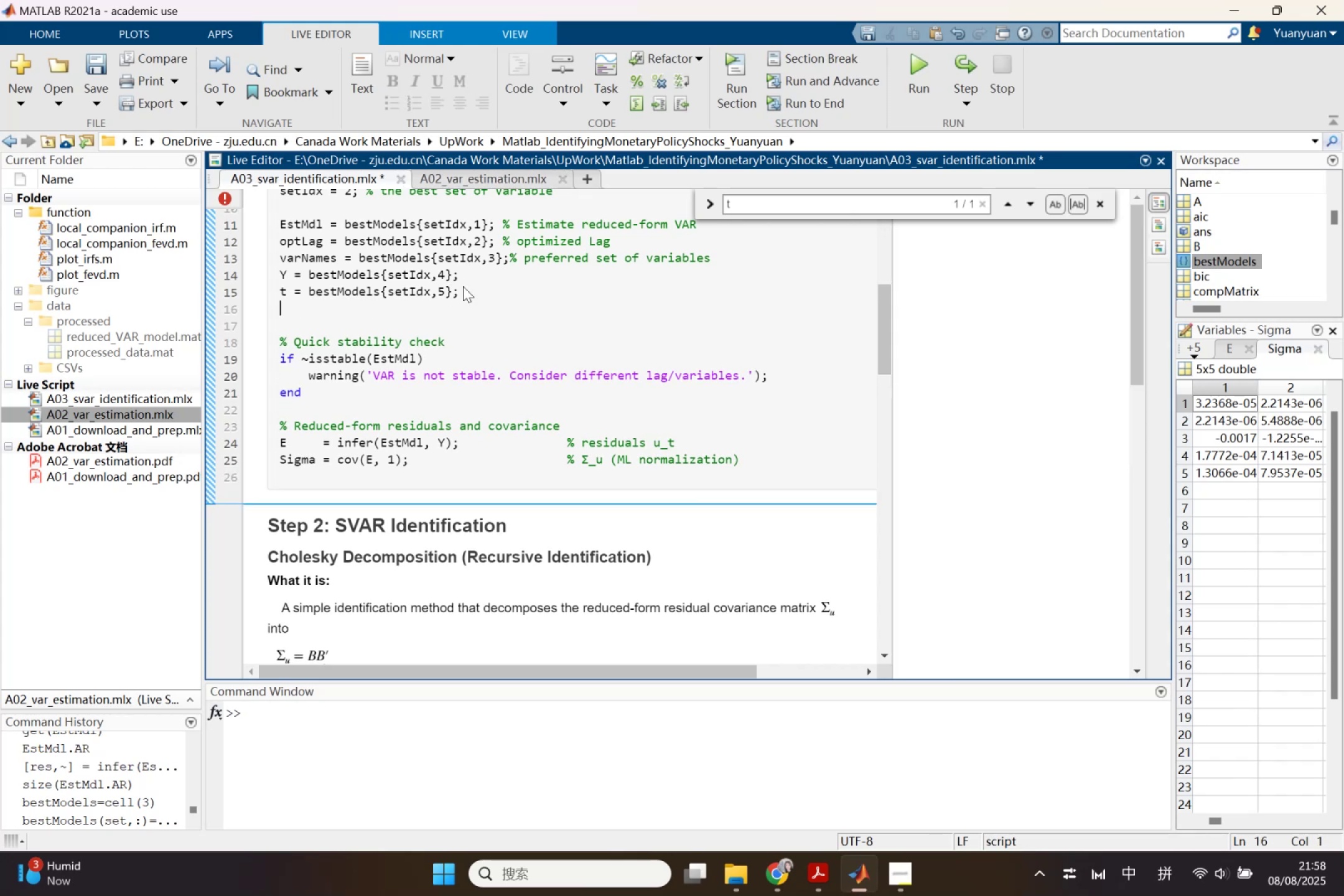 
key(Enter)
 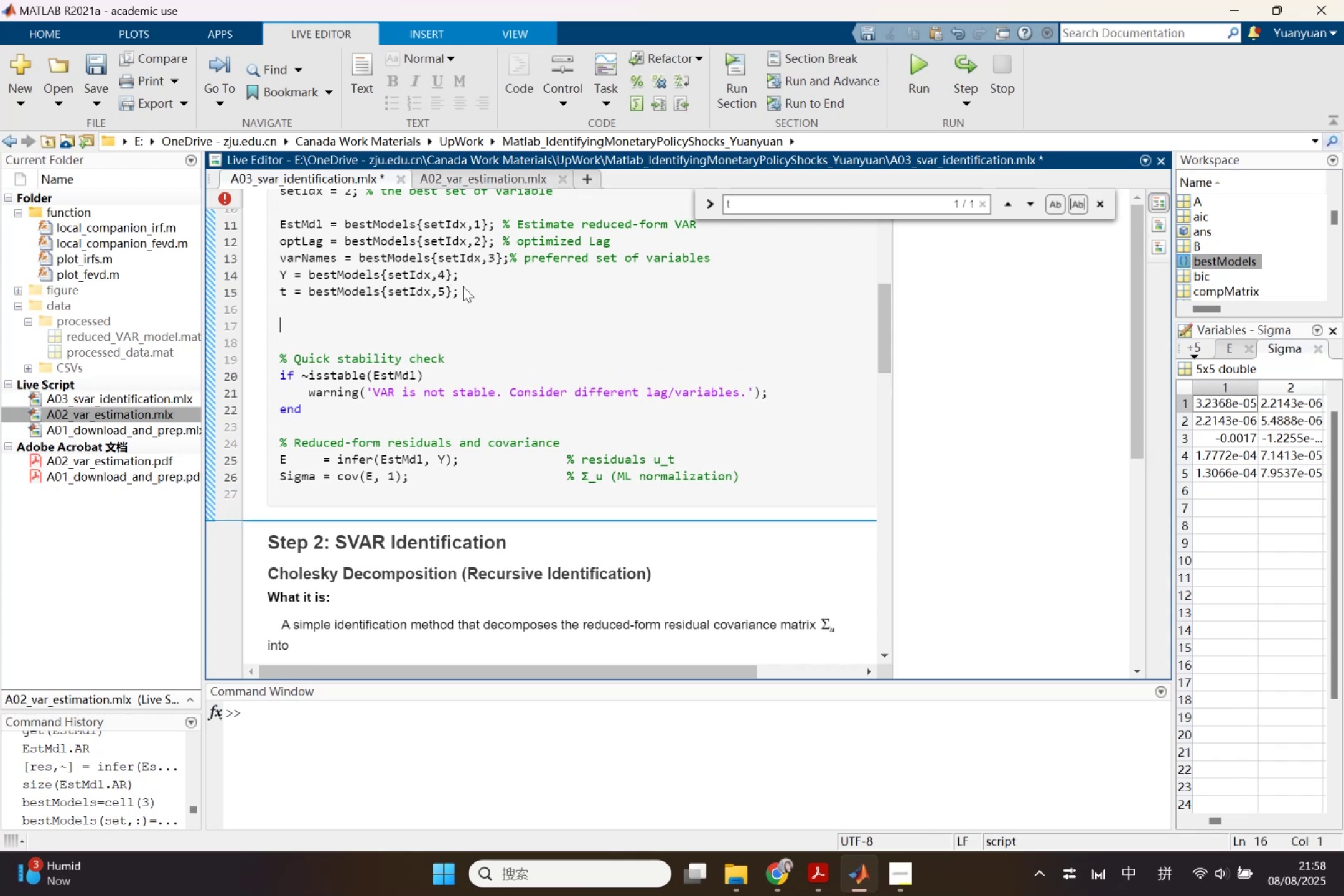 
key(Control+ControlLeft)
 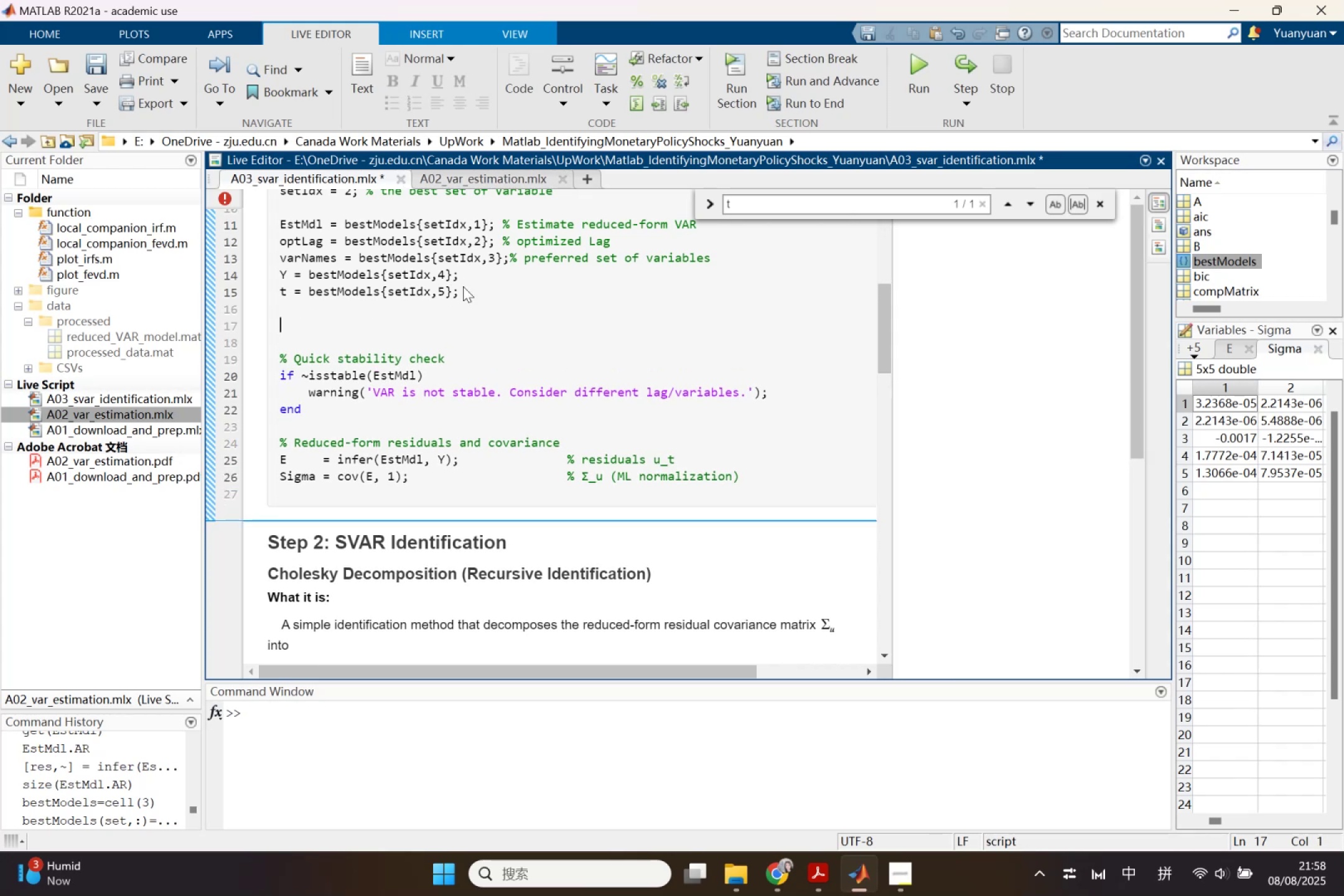 
key(Control+V)
 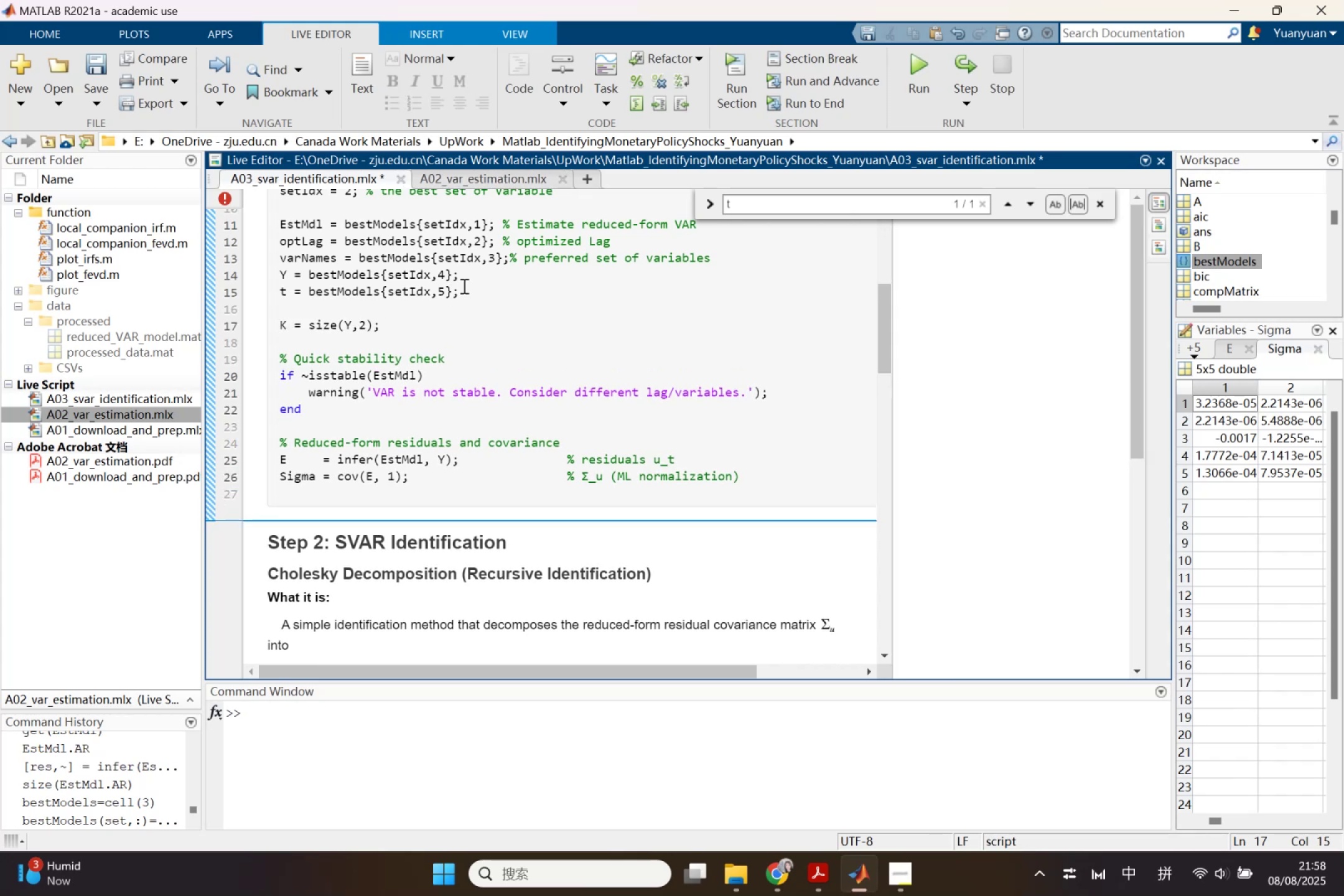 
type( $)
key(Backspace)
type(% number)
 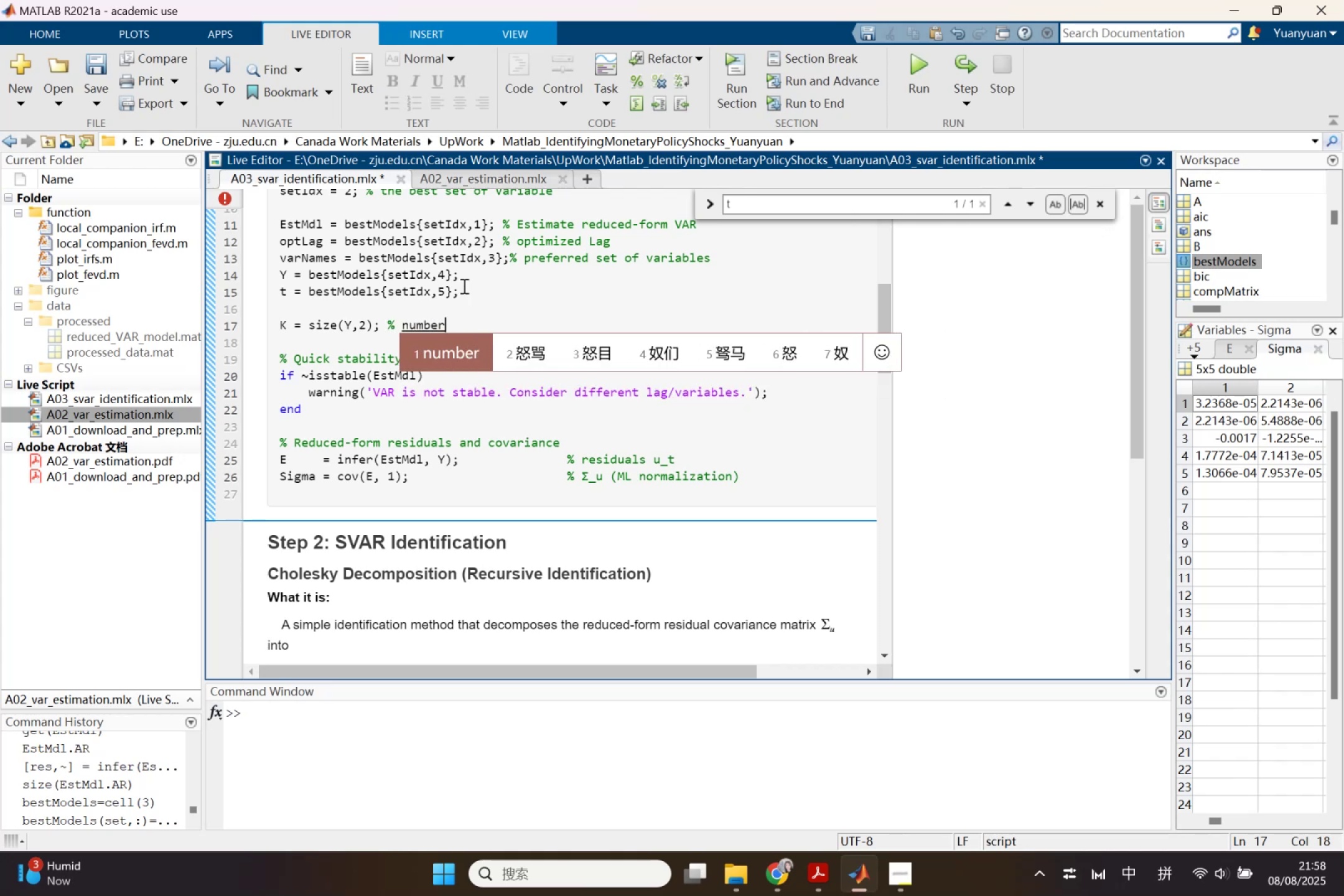 
 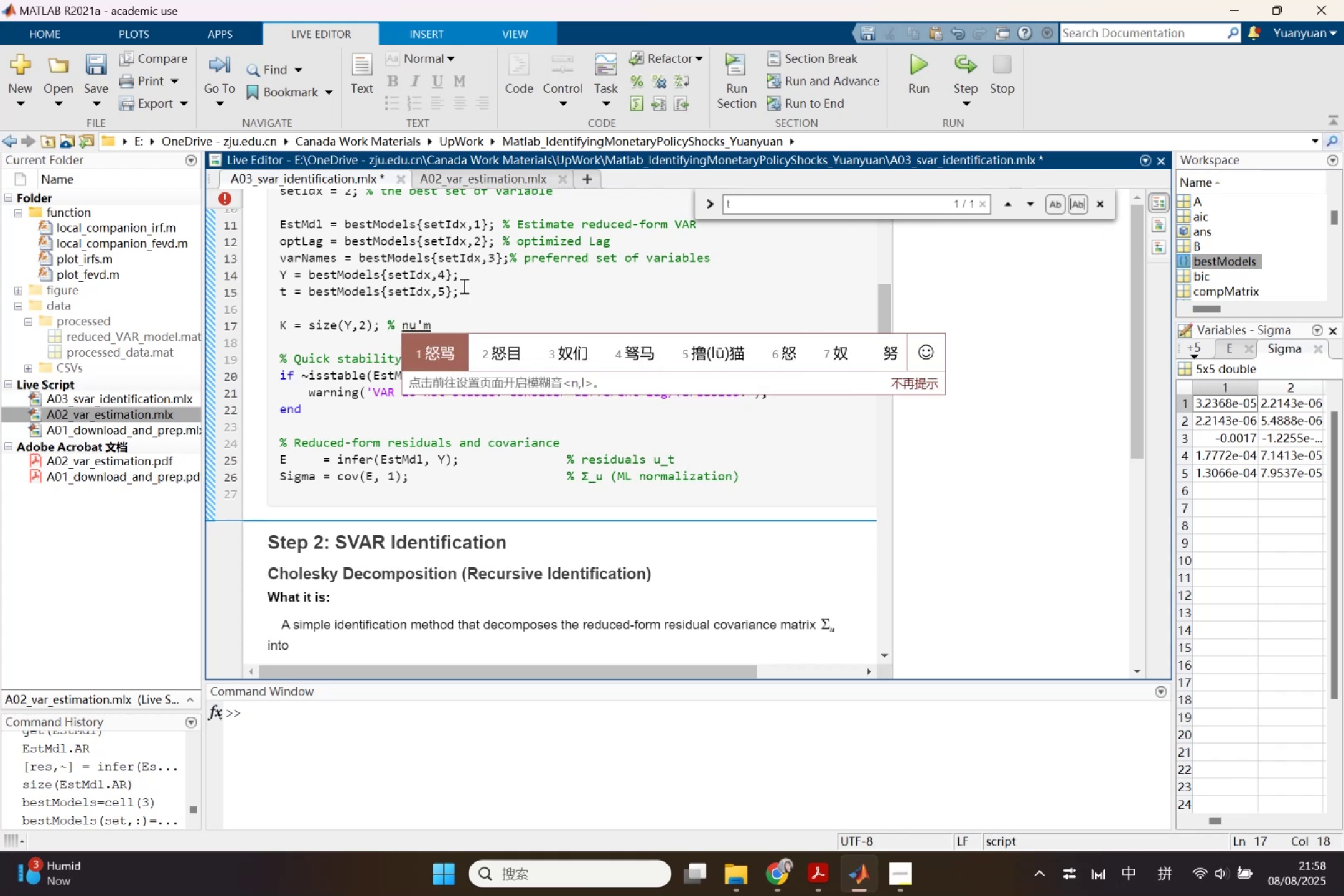 
key(Enter)
 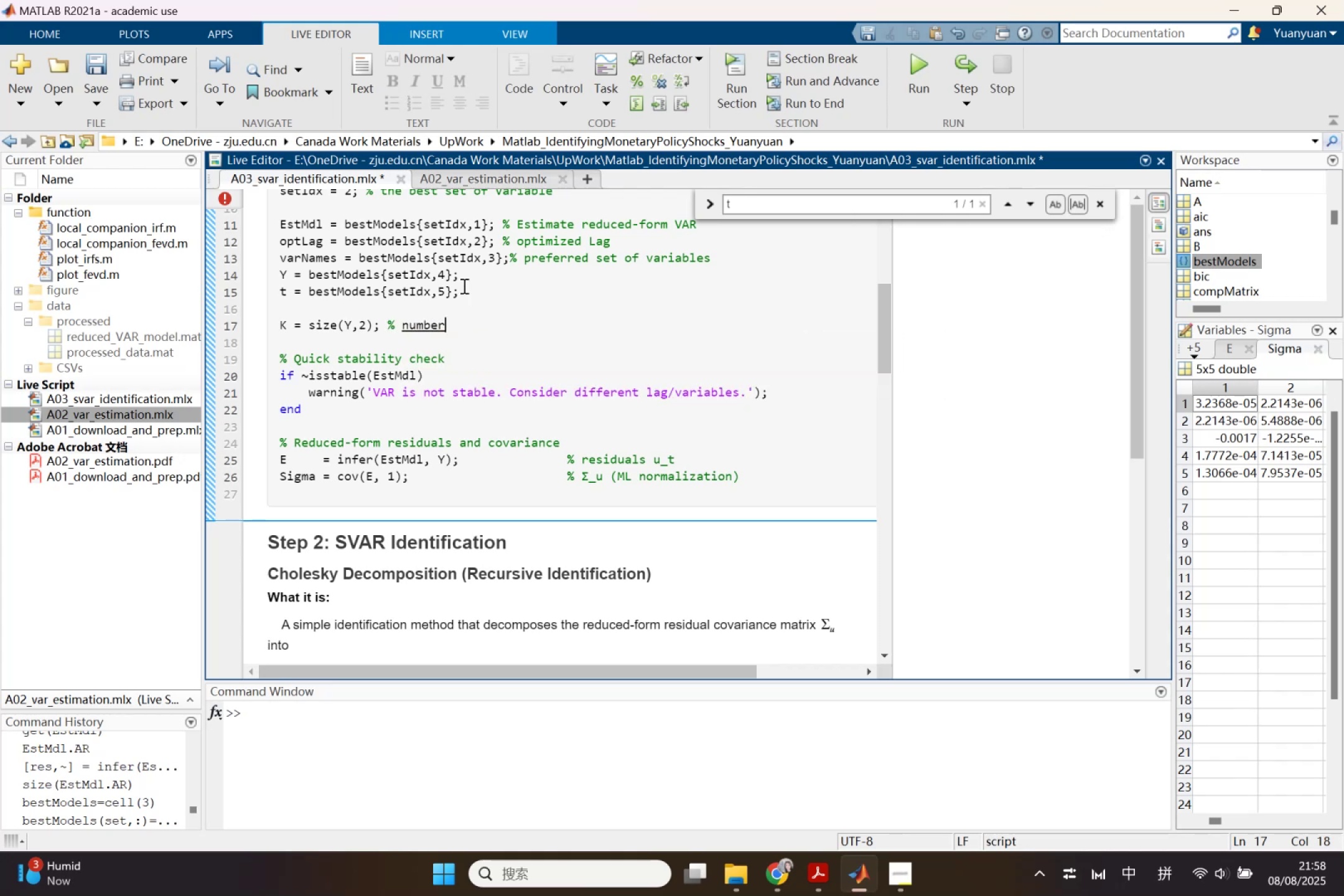 
type( of Variables)
 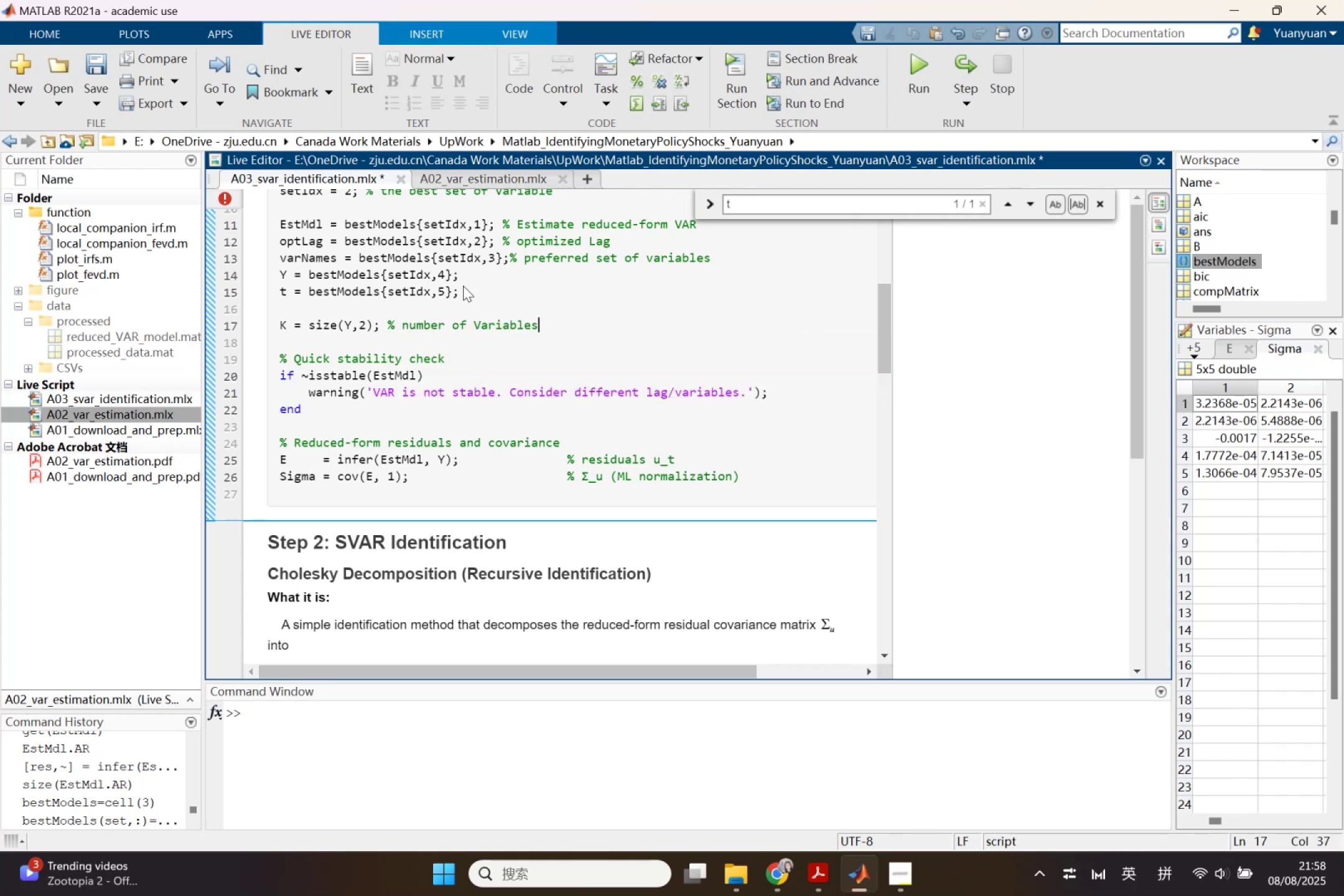 
wait(8.61)
 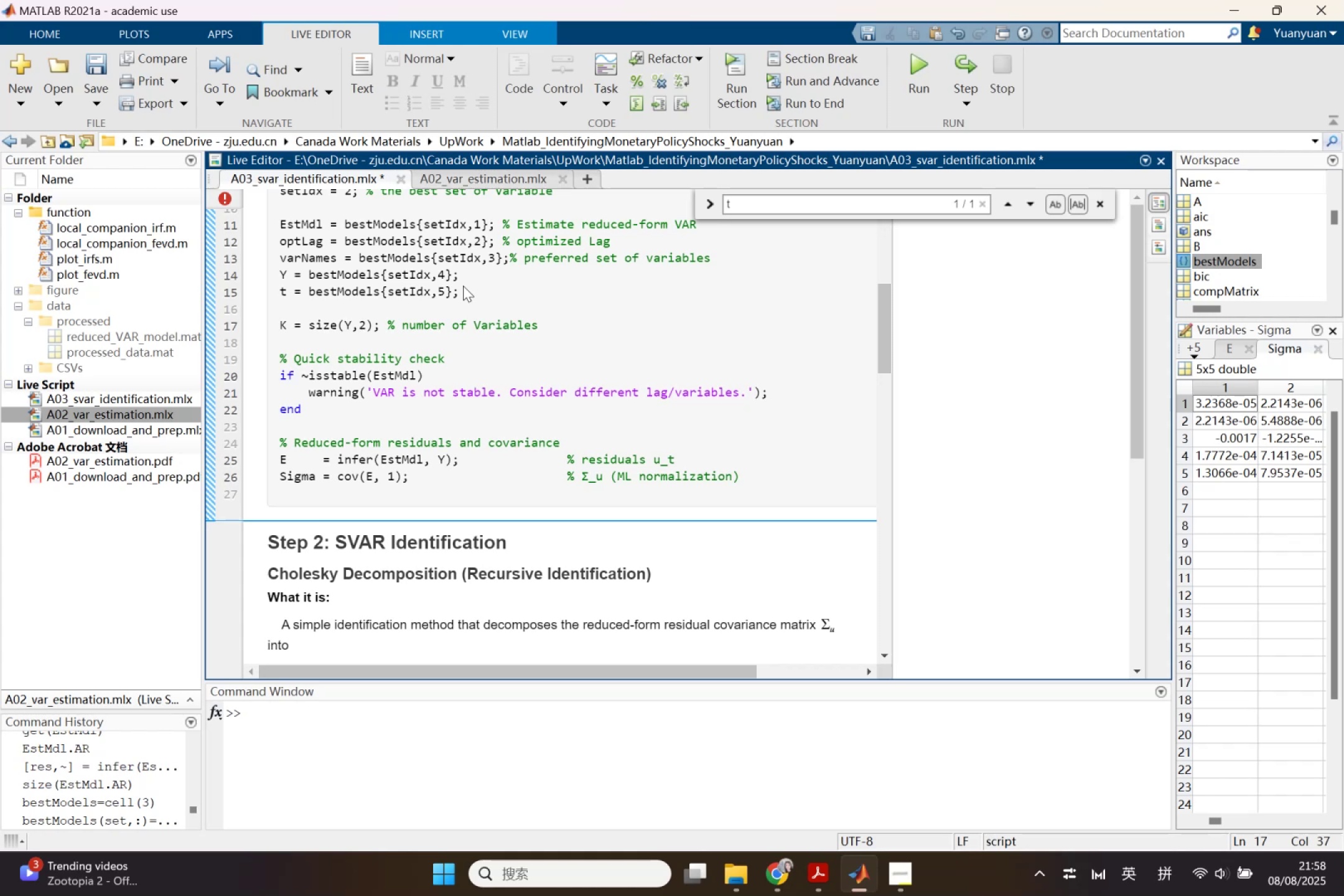 
scroll: coordinate [528, 440], scroll_direction: down, amount: 7.0
 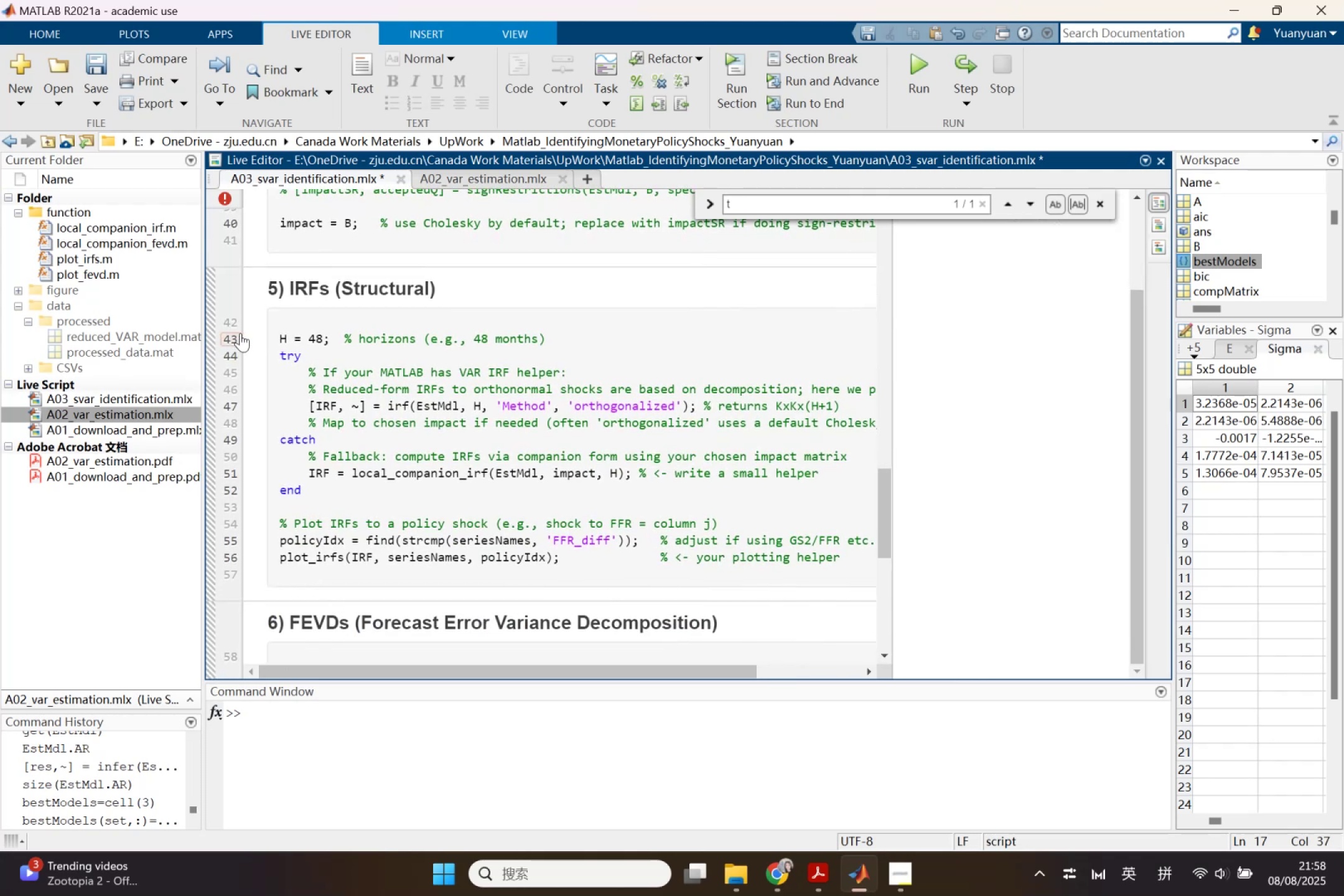 
left_click([234, 334])
 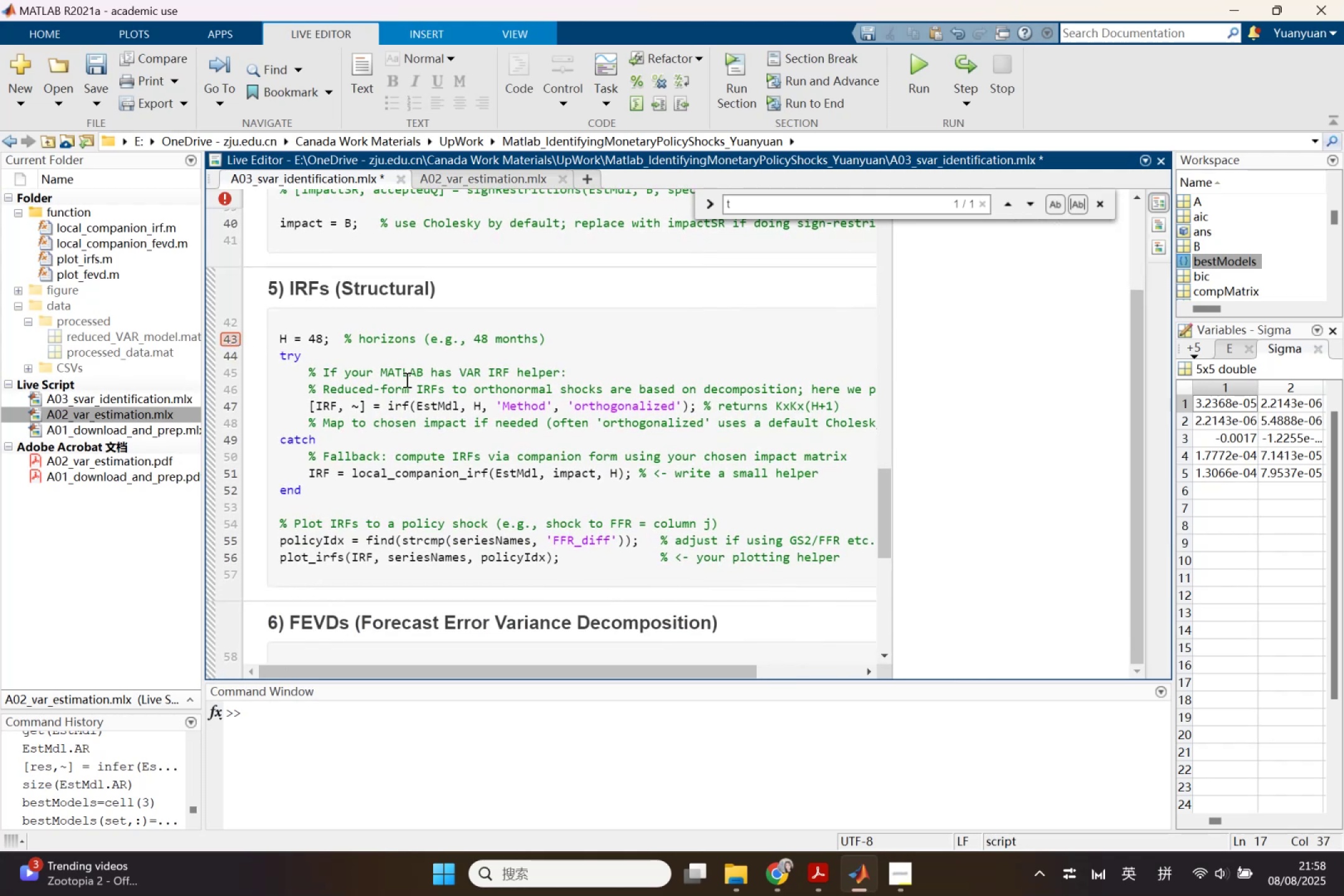 
scroll: coordinate [477, 492], scroll_direction: up, amount: 2.0
 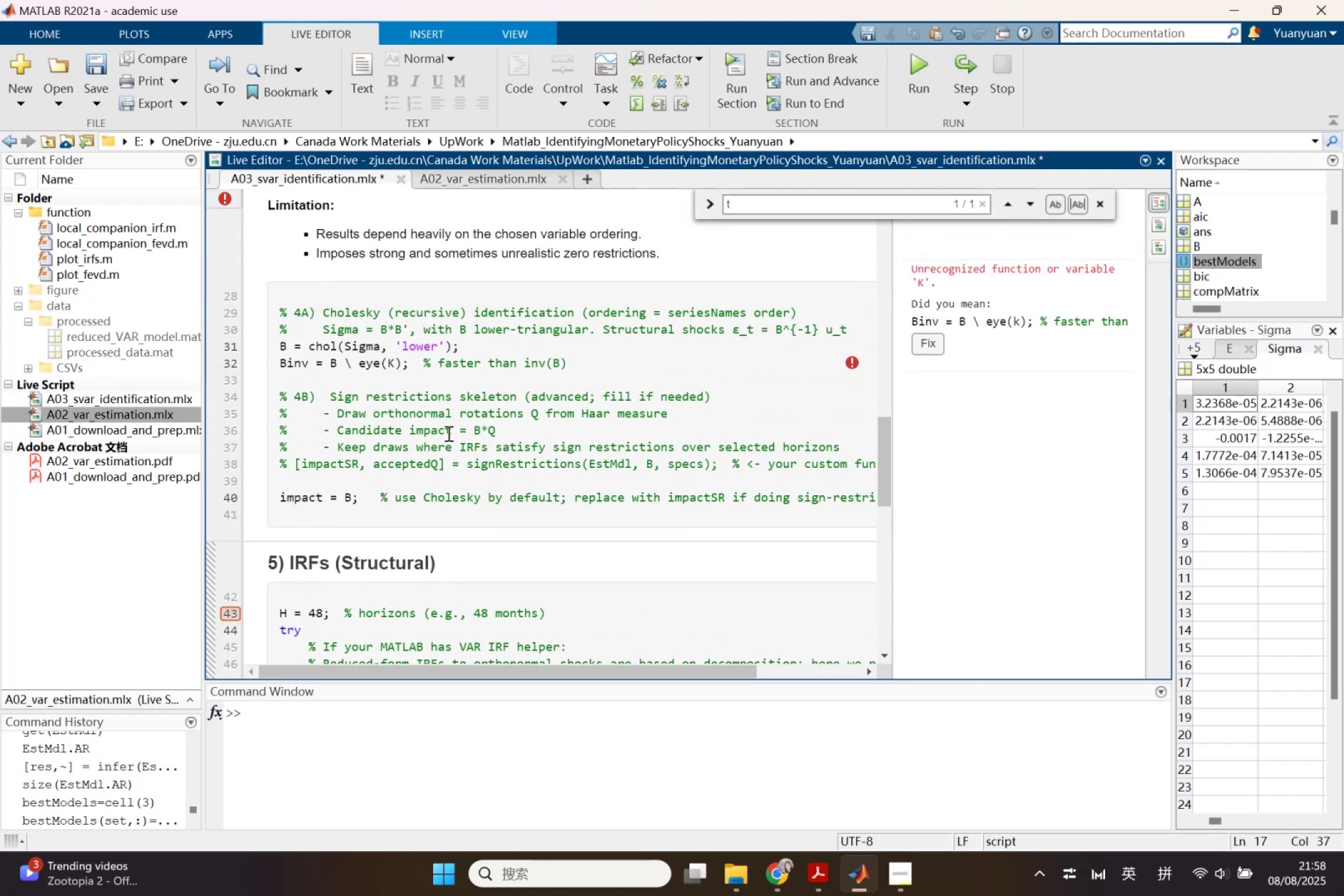 
left_click([501, 405])
 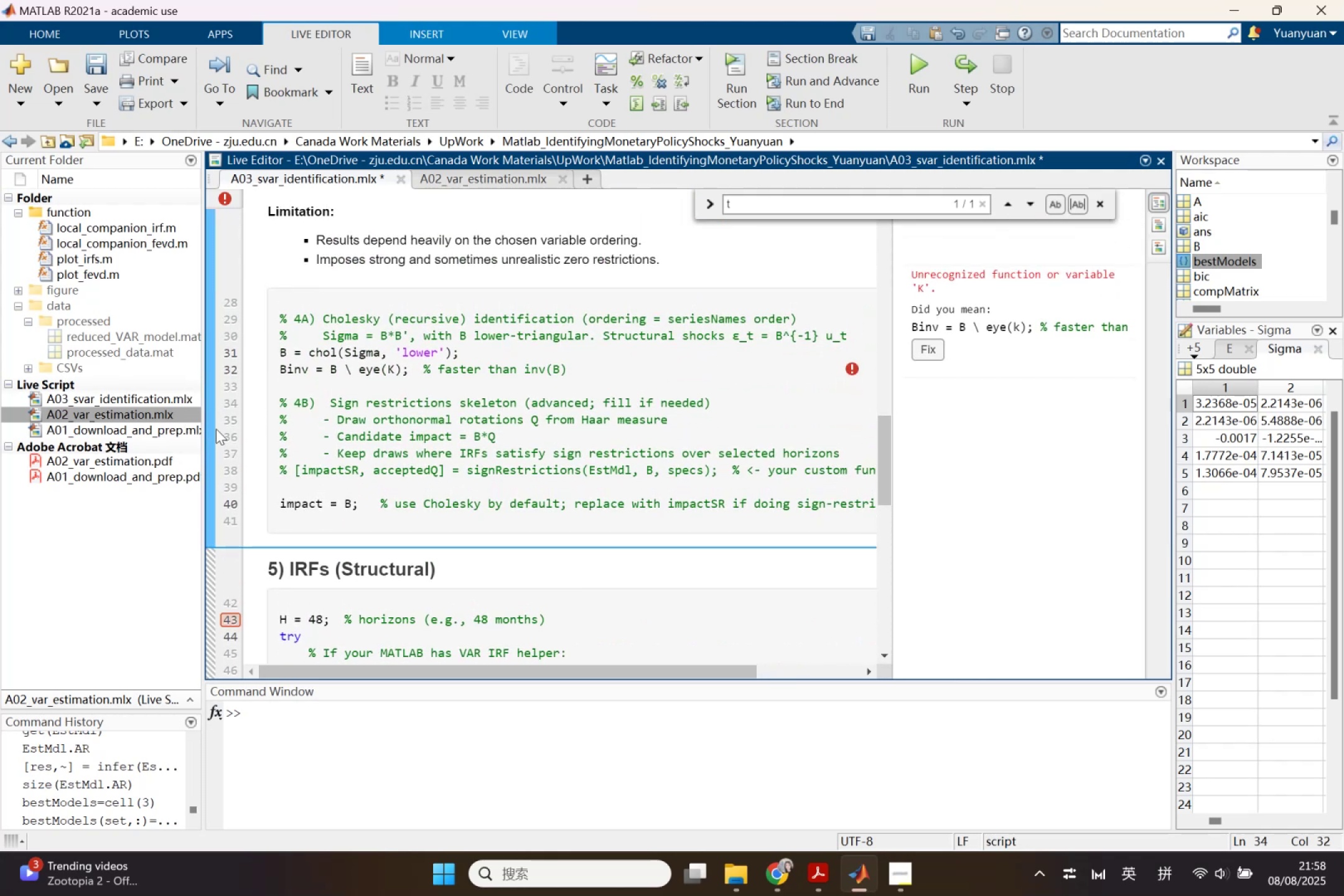 
left_click([211, 431])
 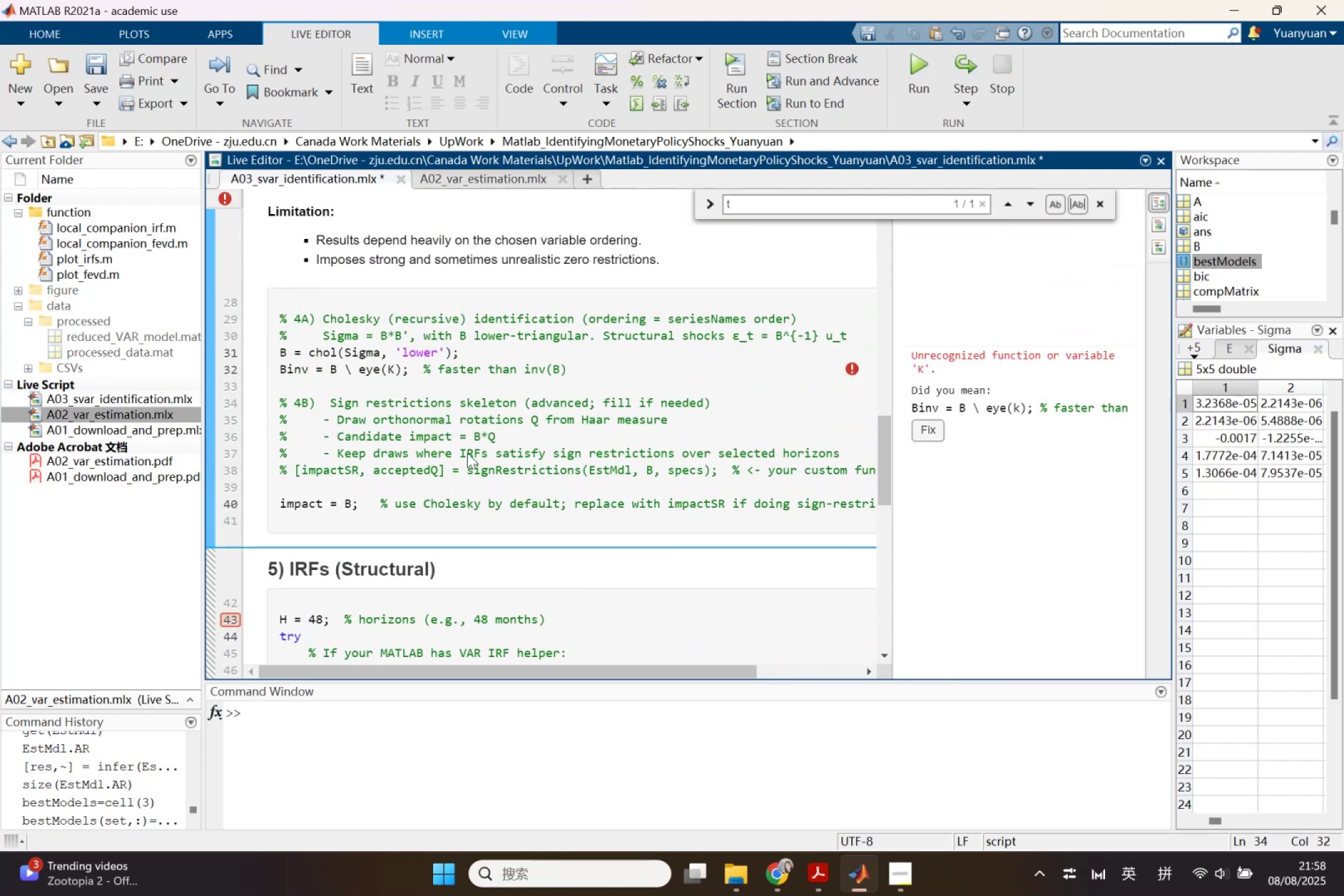 
scroll: coordinate [548, 376], scroll_direction: up, amount: 5.0
 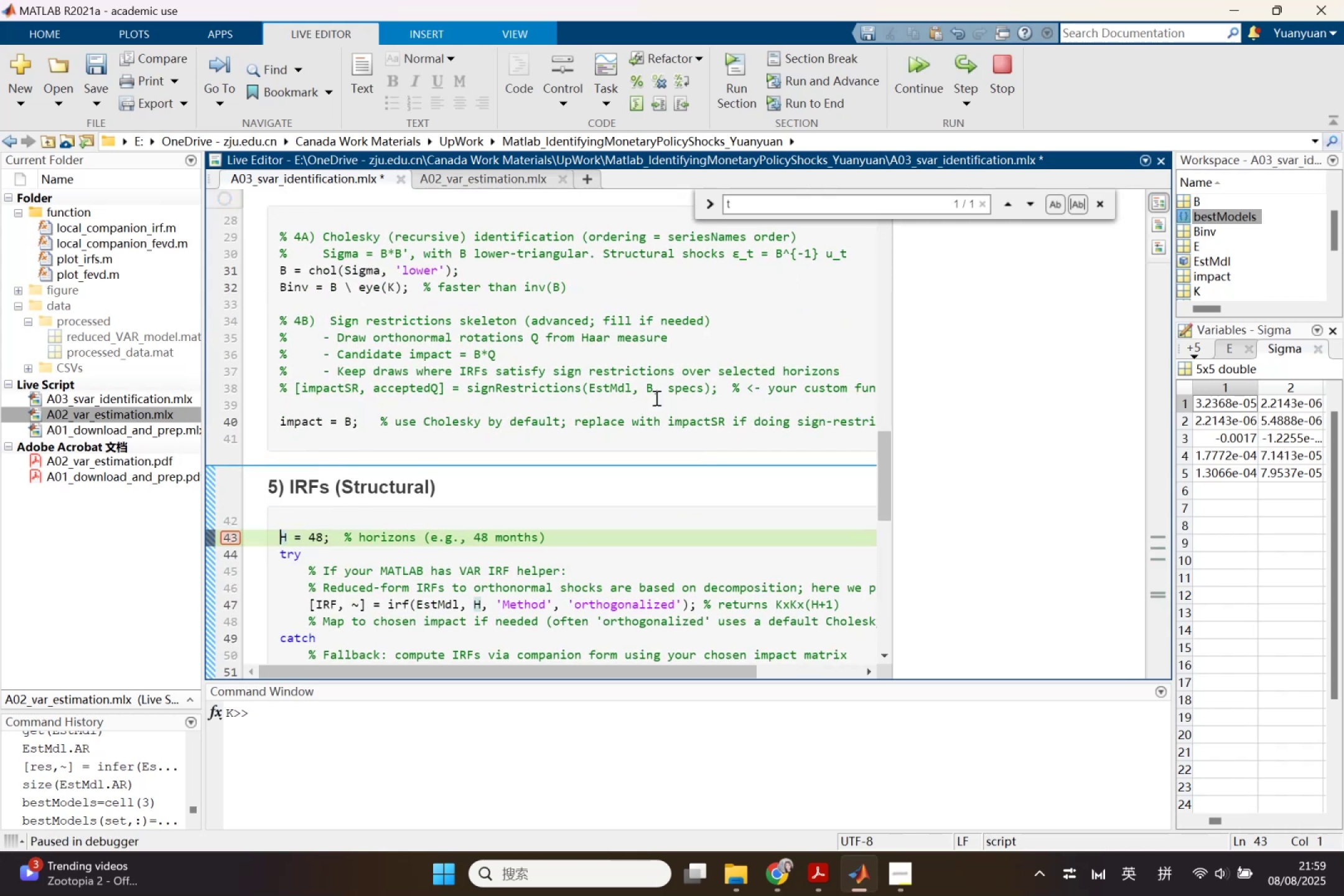 
wait(15.74)
 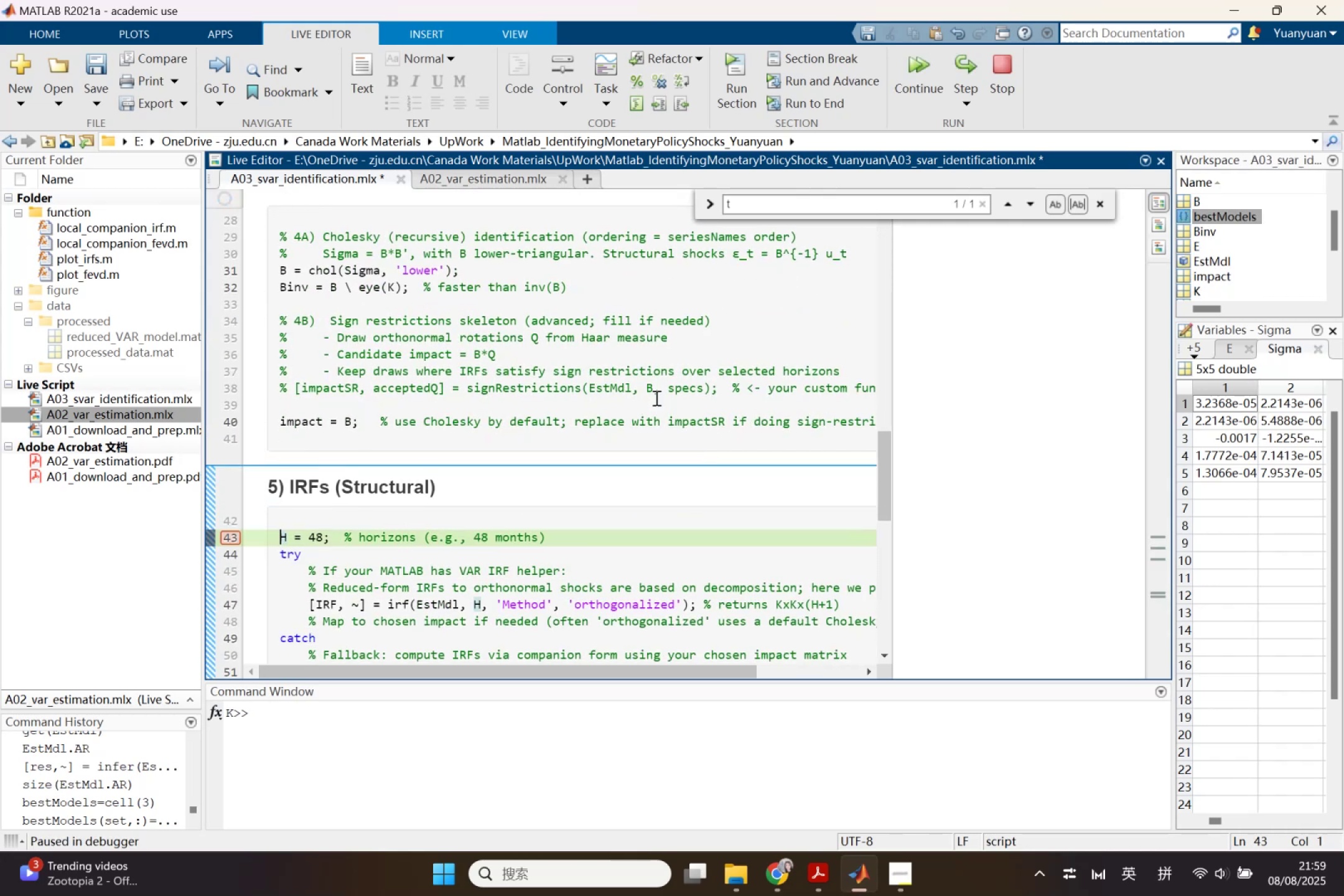 
left_click_drag(start_coordinate=[365, 419], to_coordinate=[277, 422])
 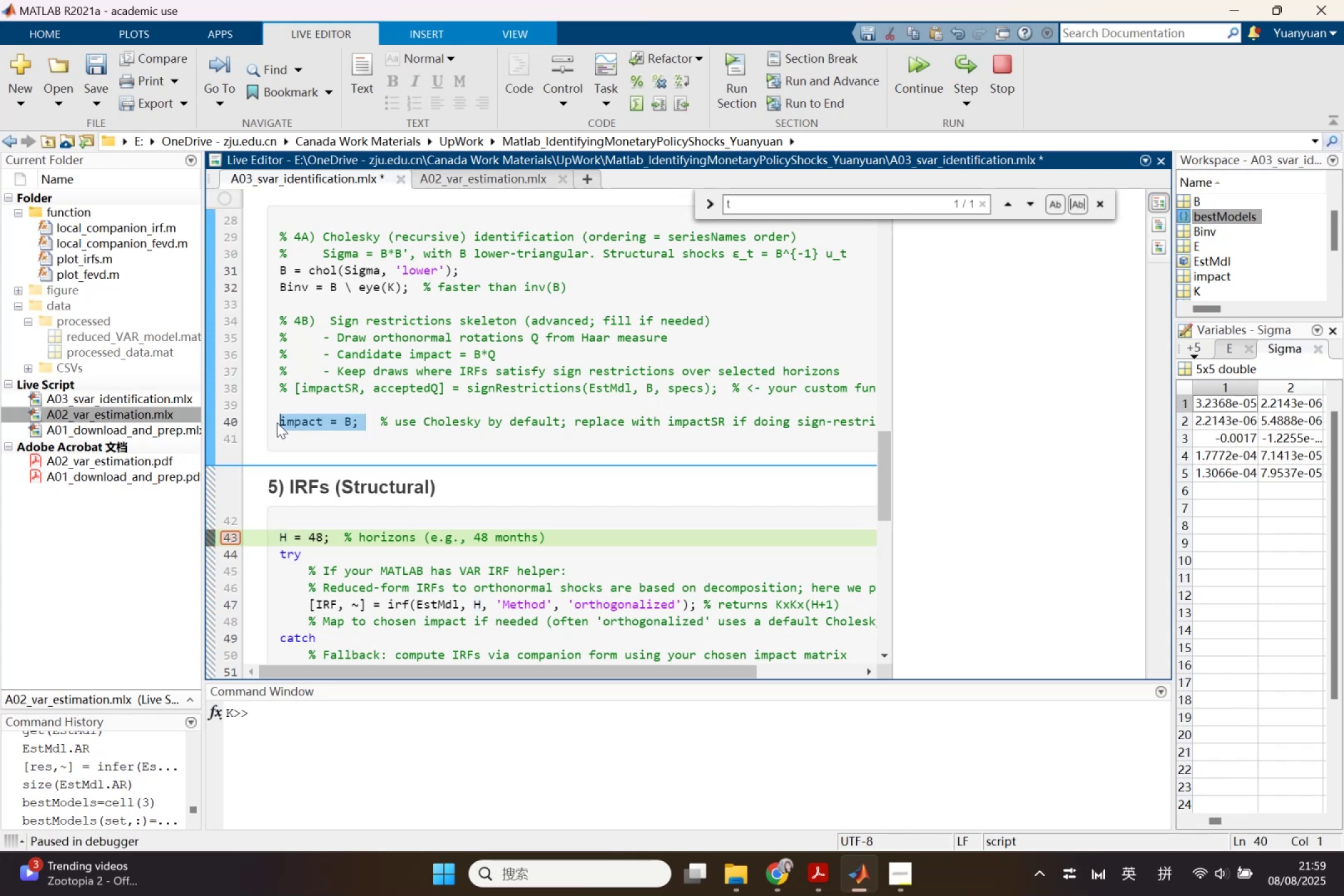 
key(Control+ControlLeft)
 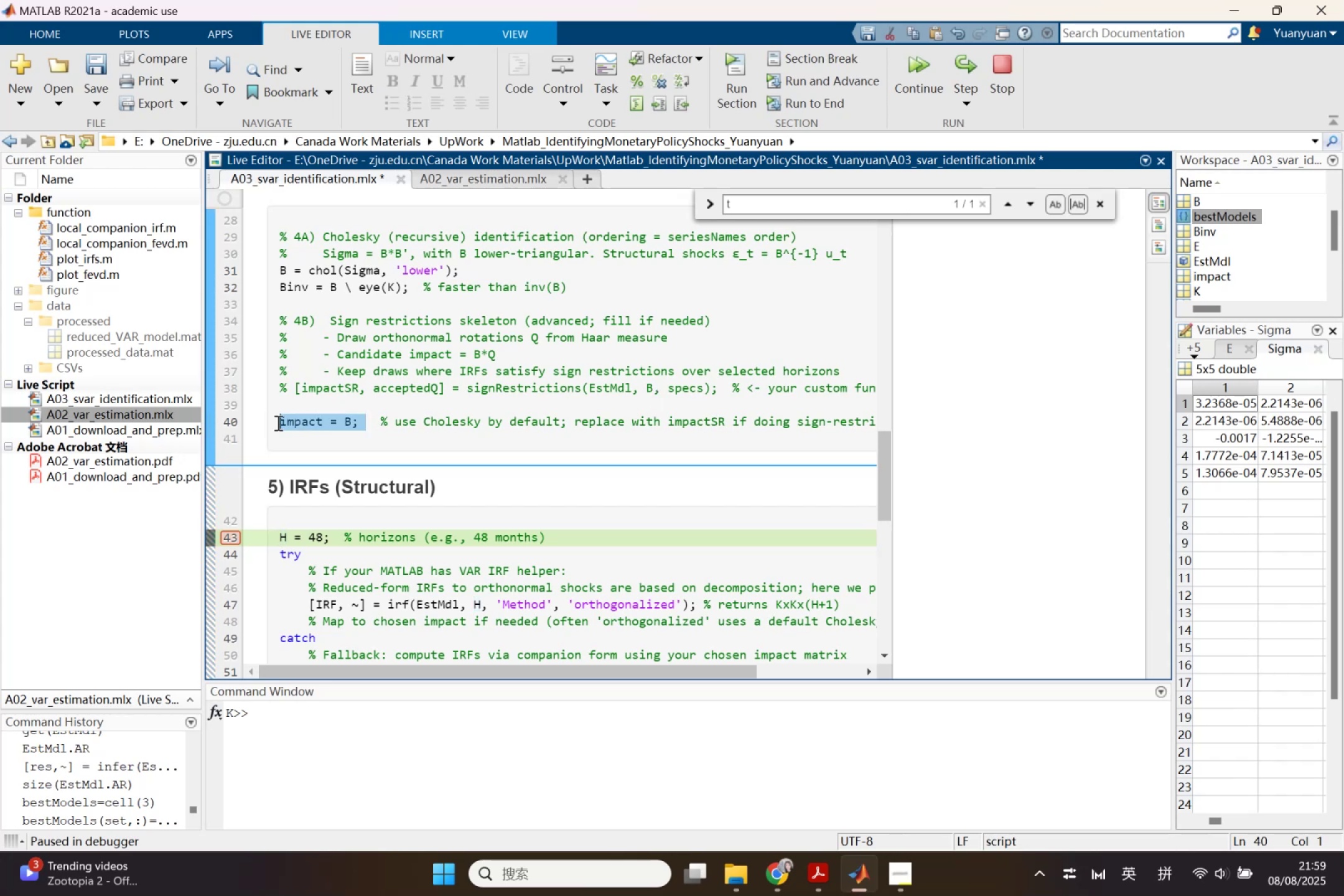 
key(Control+X)
 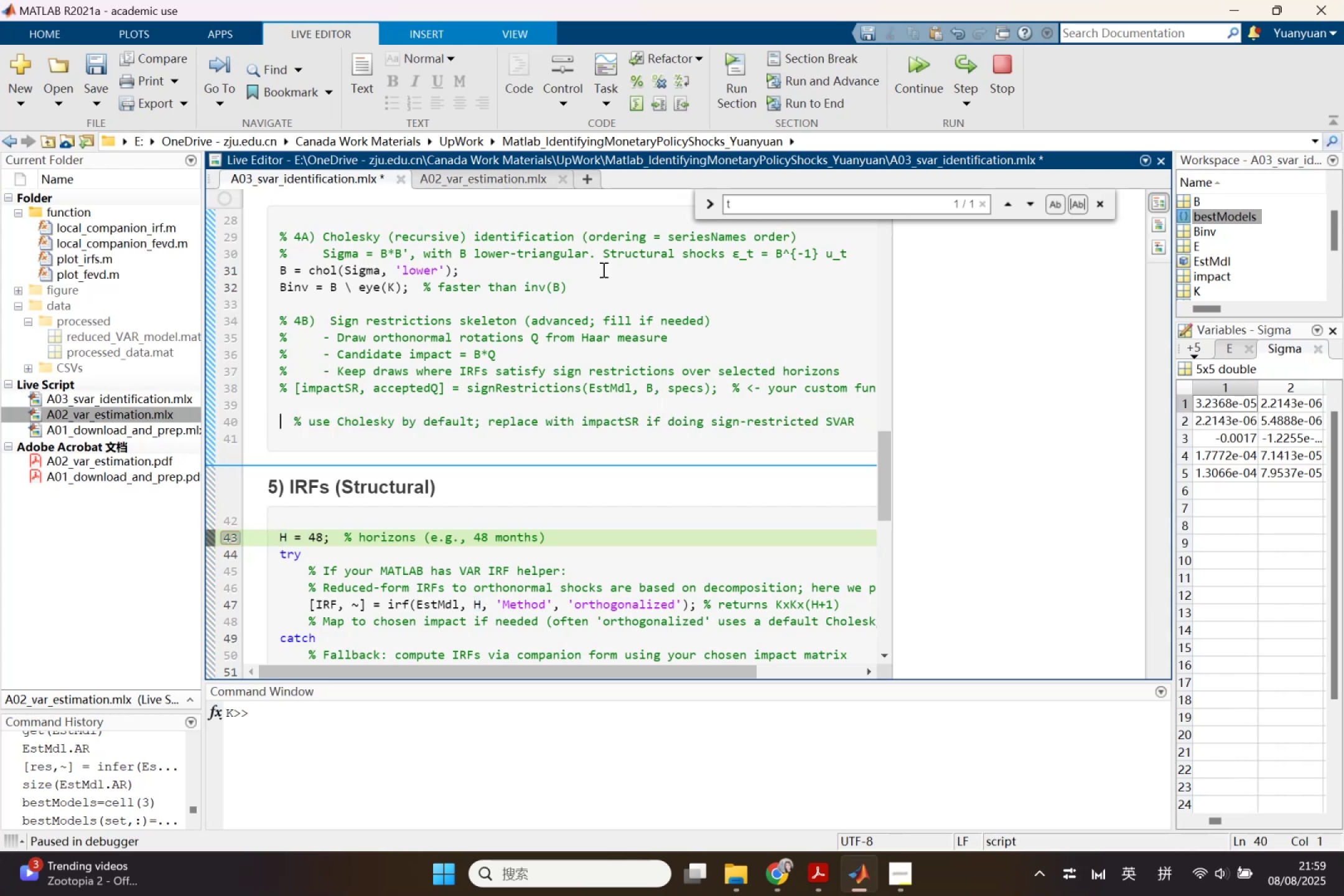 
left_click([605, 279])
 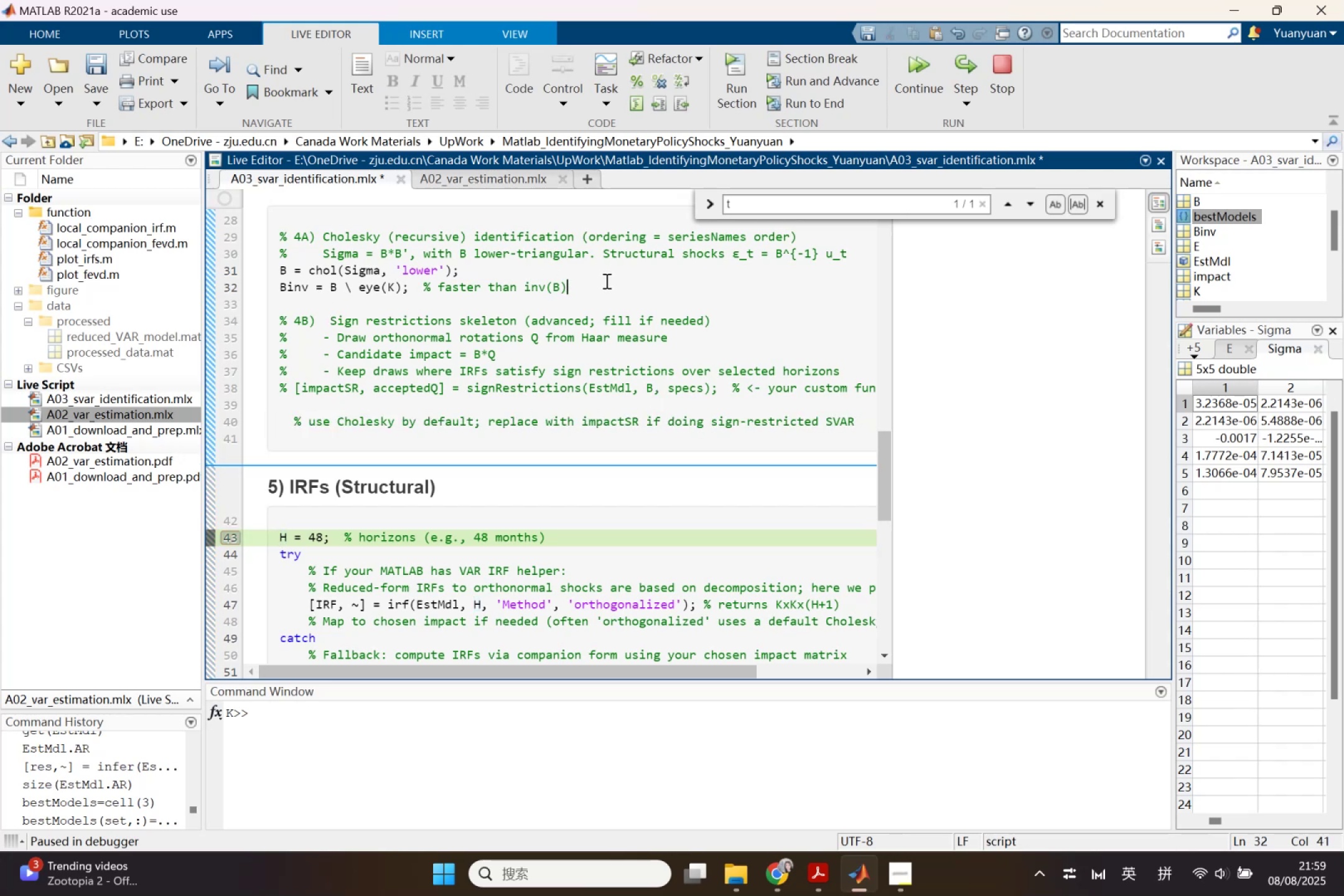 
key(Enter)
 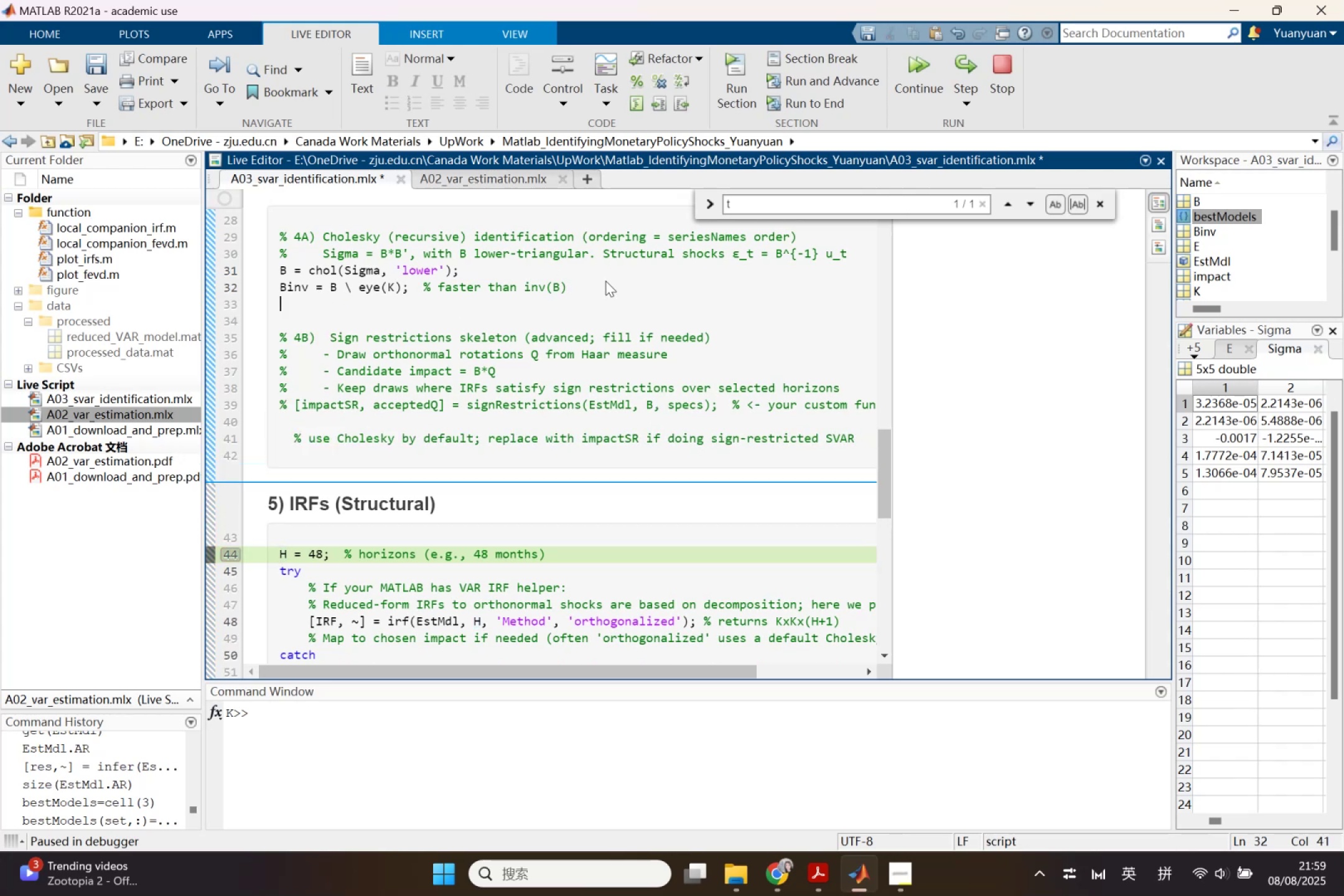 
key(Control+ControlLeft)
 